 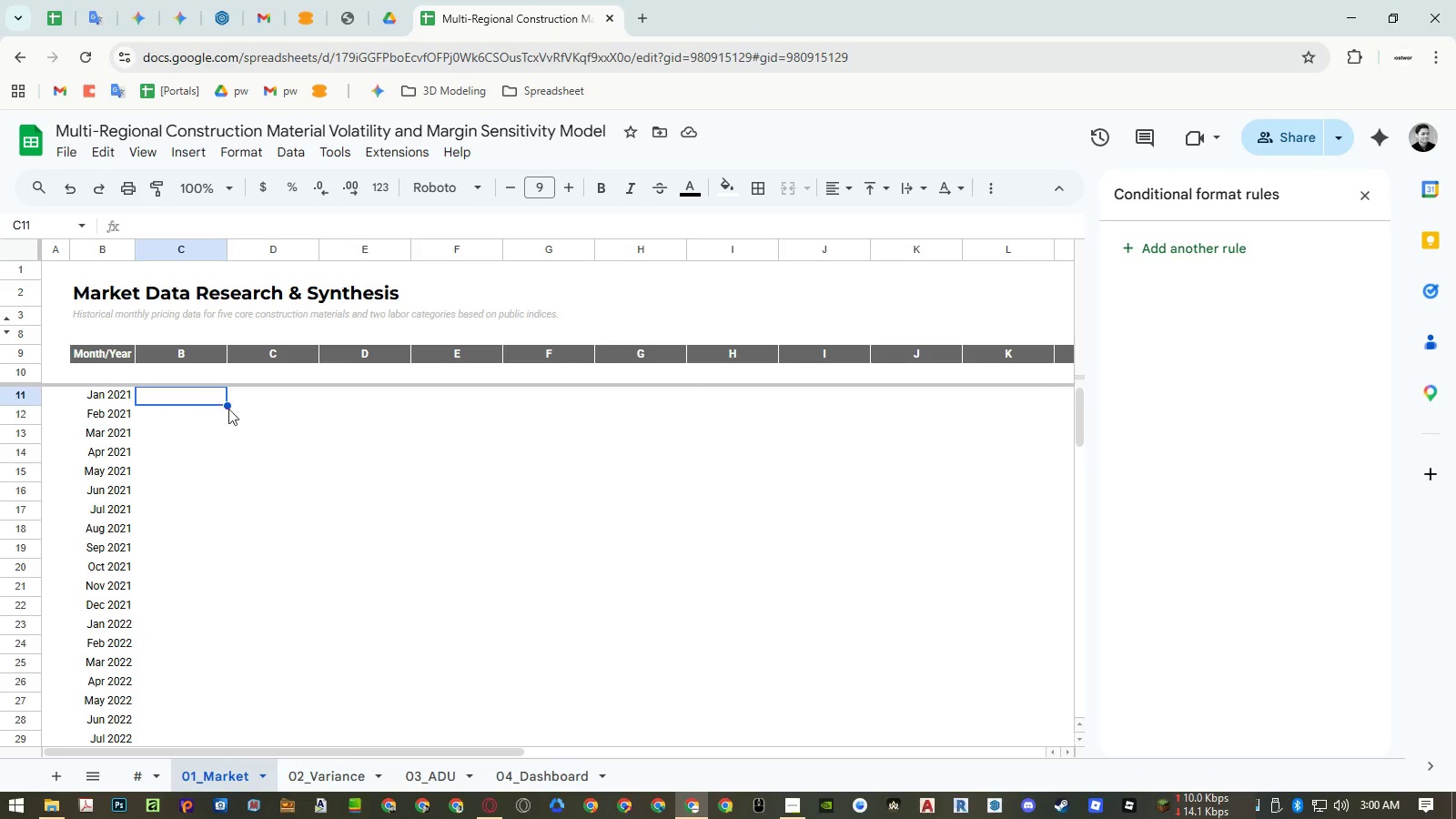 
key(Control+ControlLeft)
 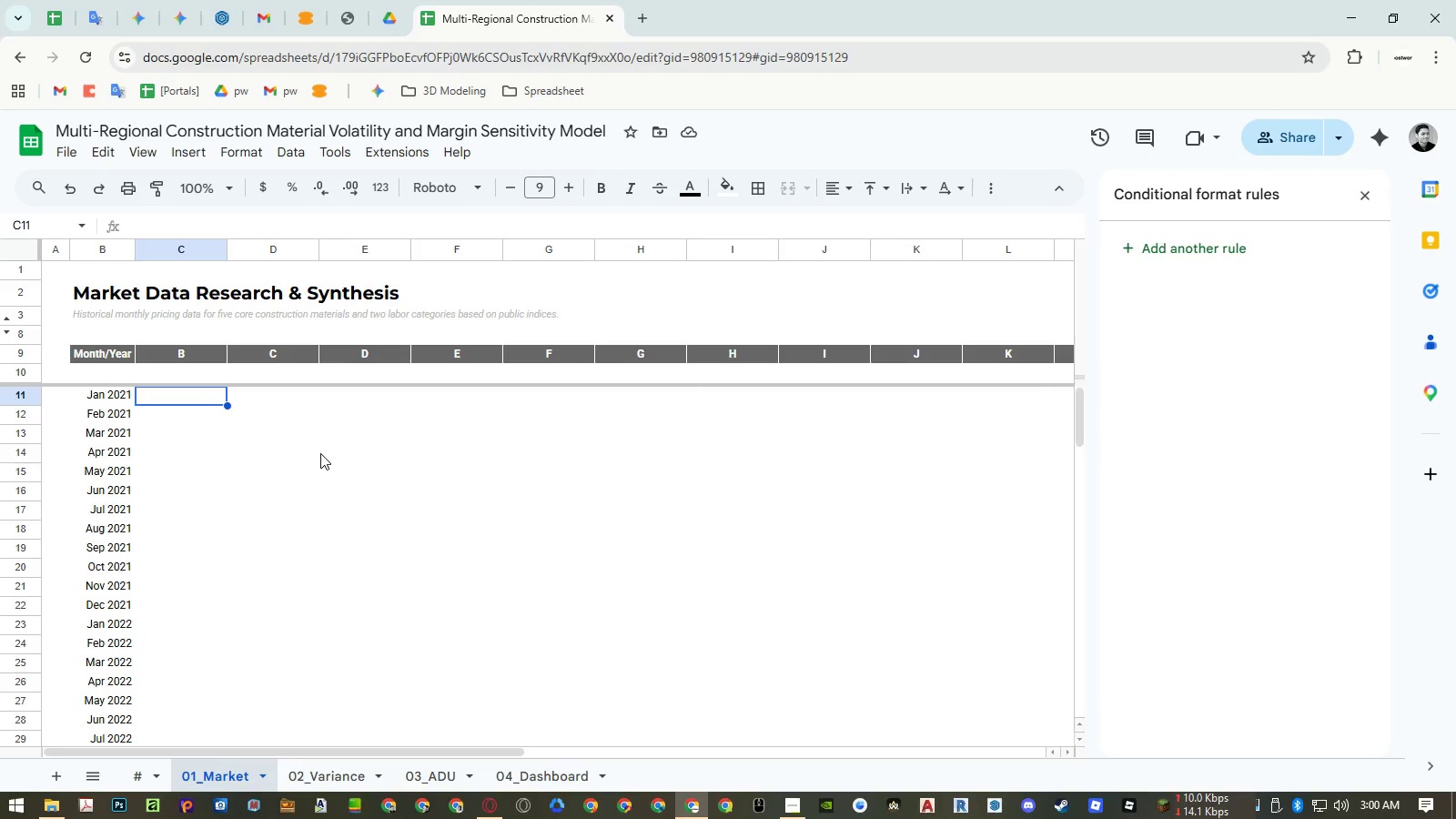 
key(Control+Shift+ShiftLeft)
 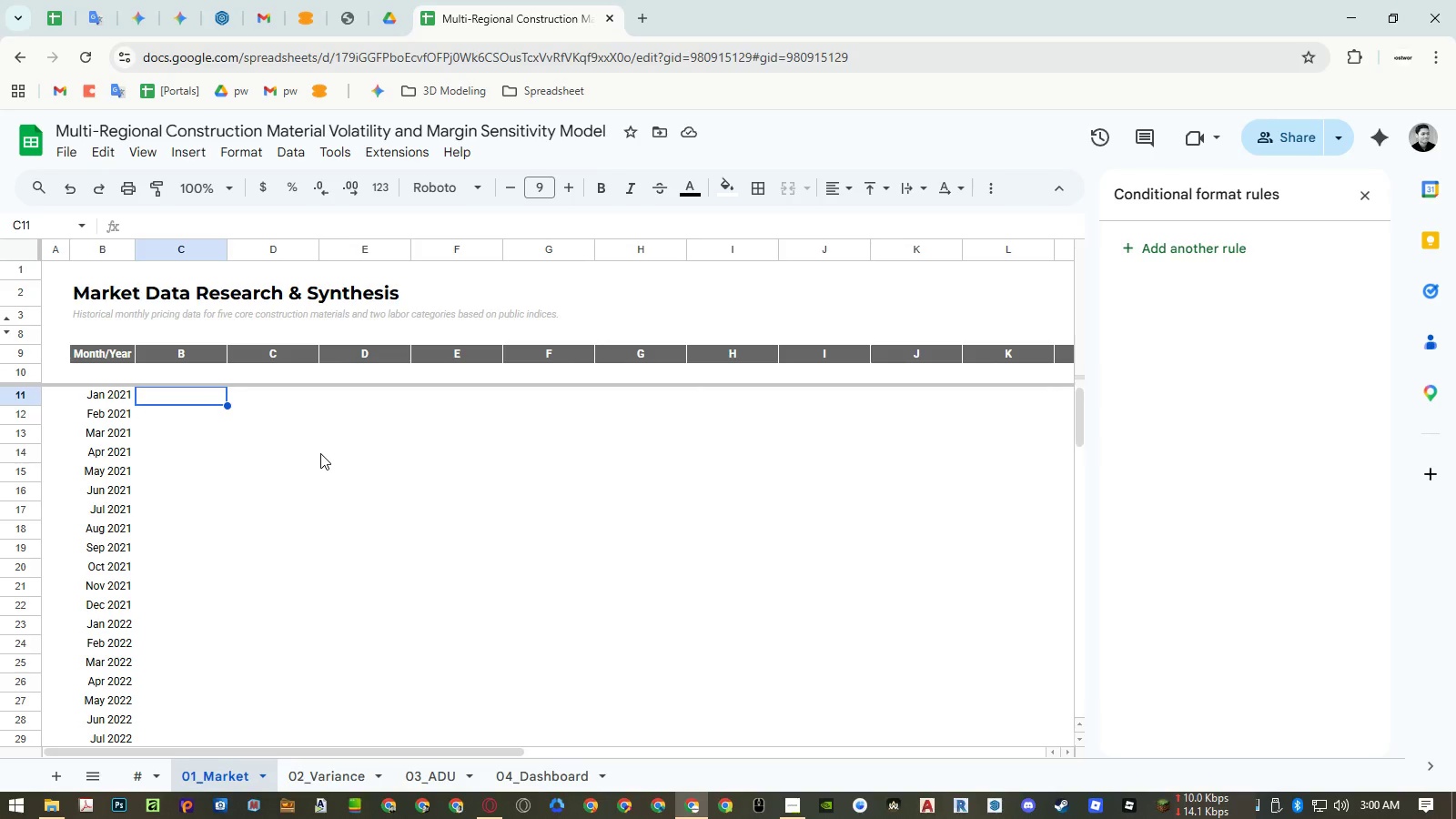 
key(Control+Shift+V)
 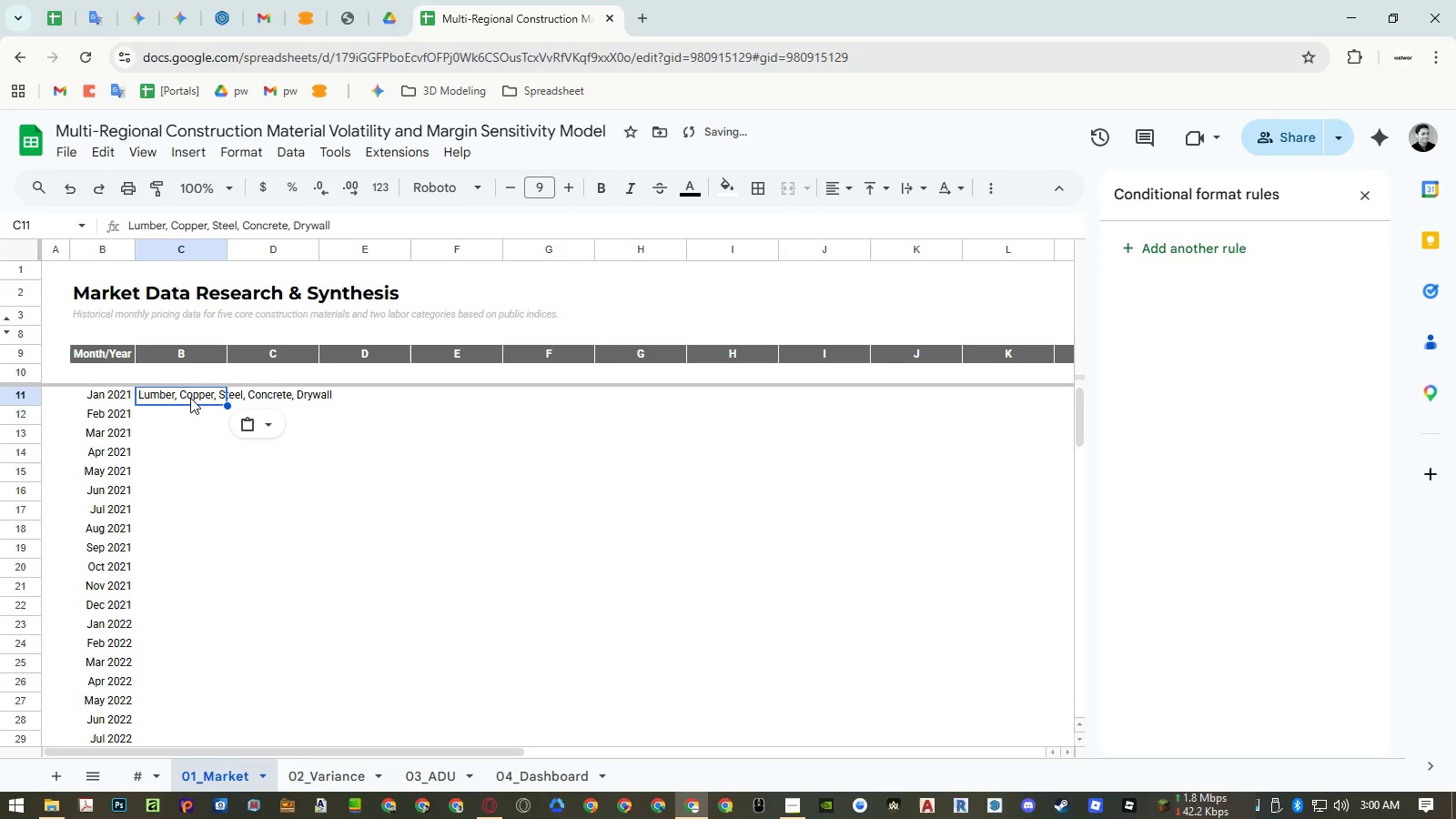 
left_click([189, 397])
 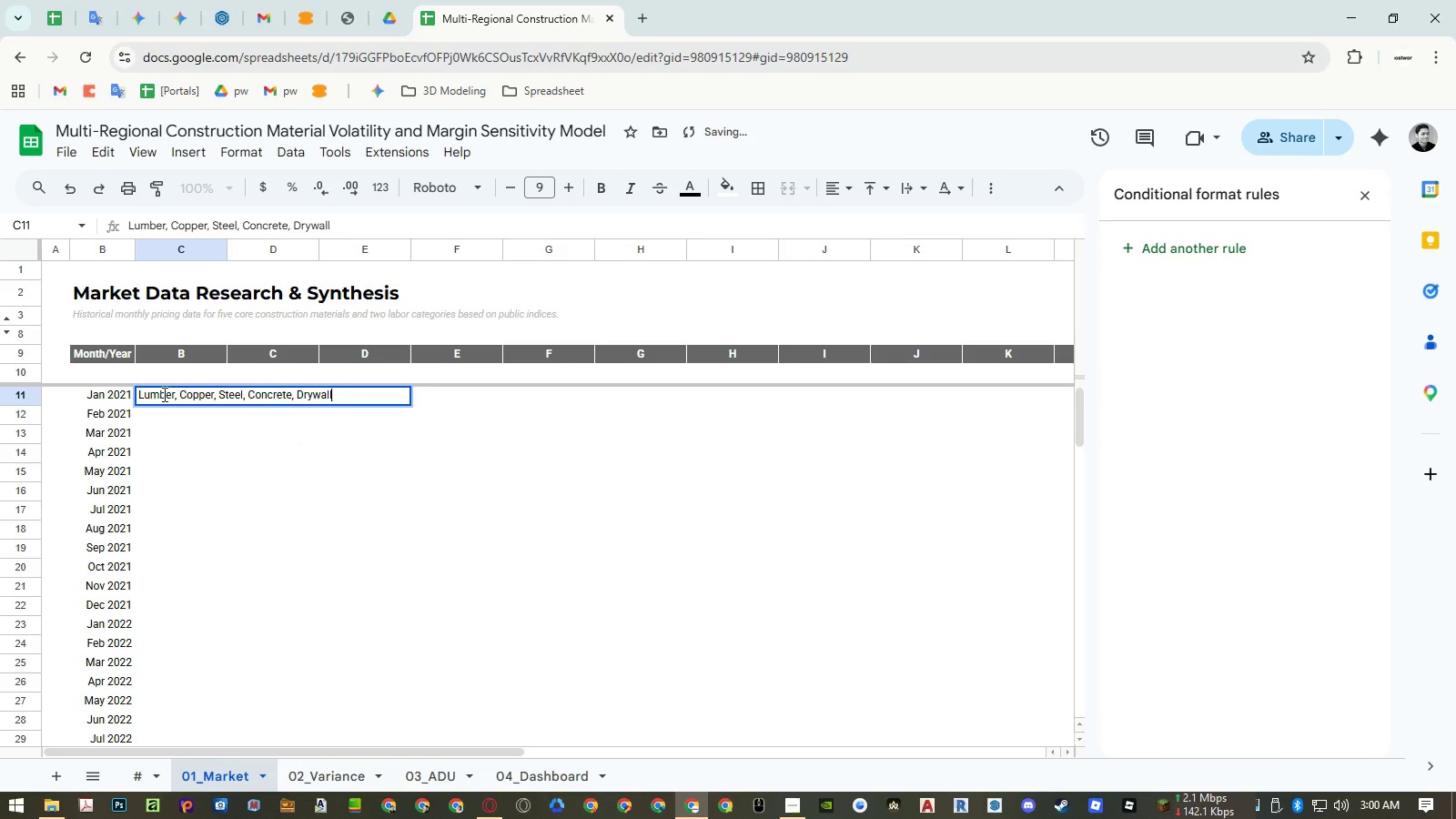 
triple_click([162, 394])
 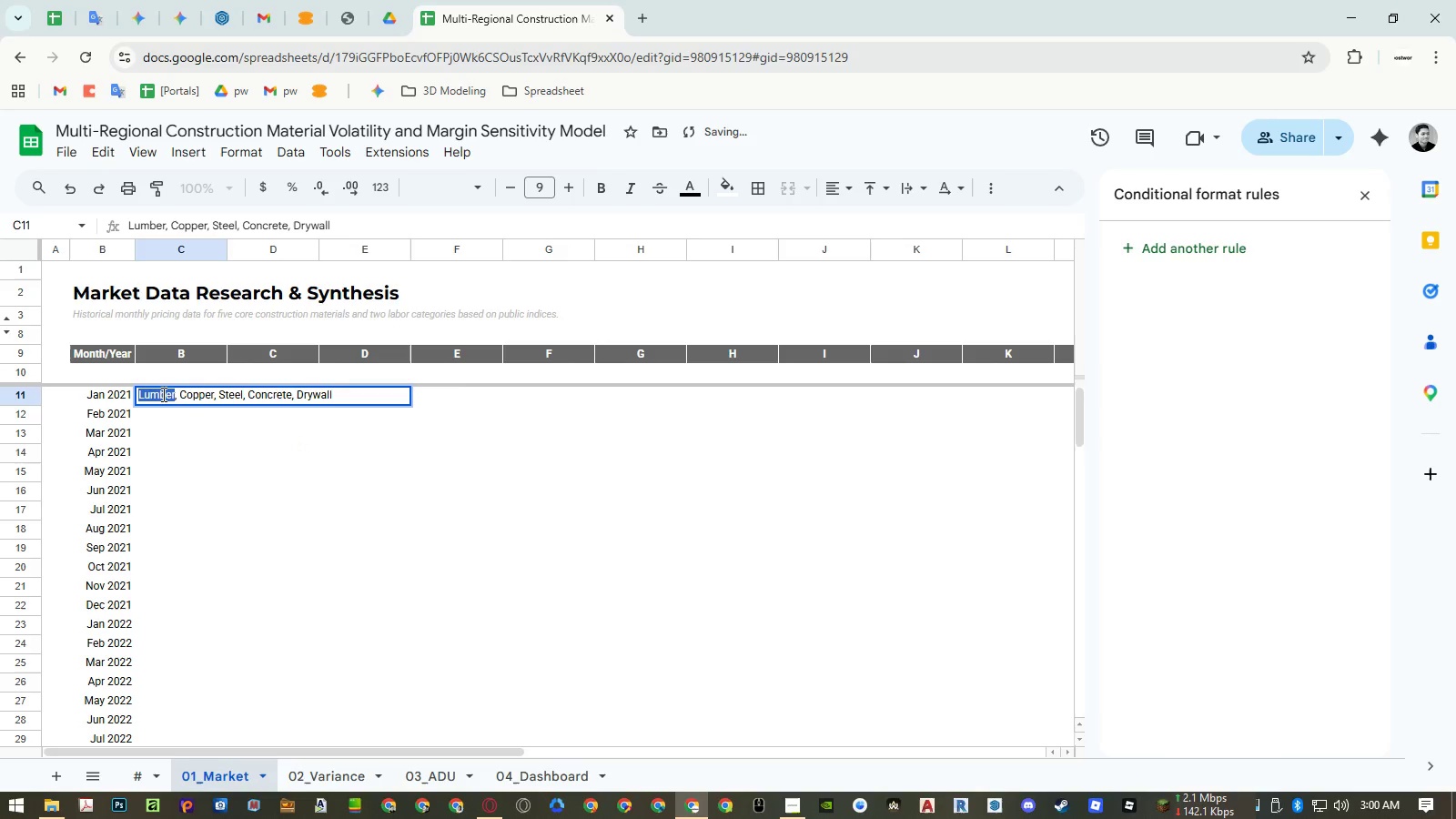 
triple_click([162, 394])
 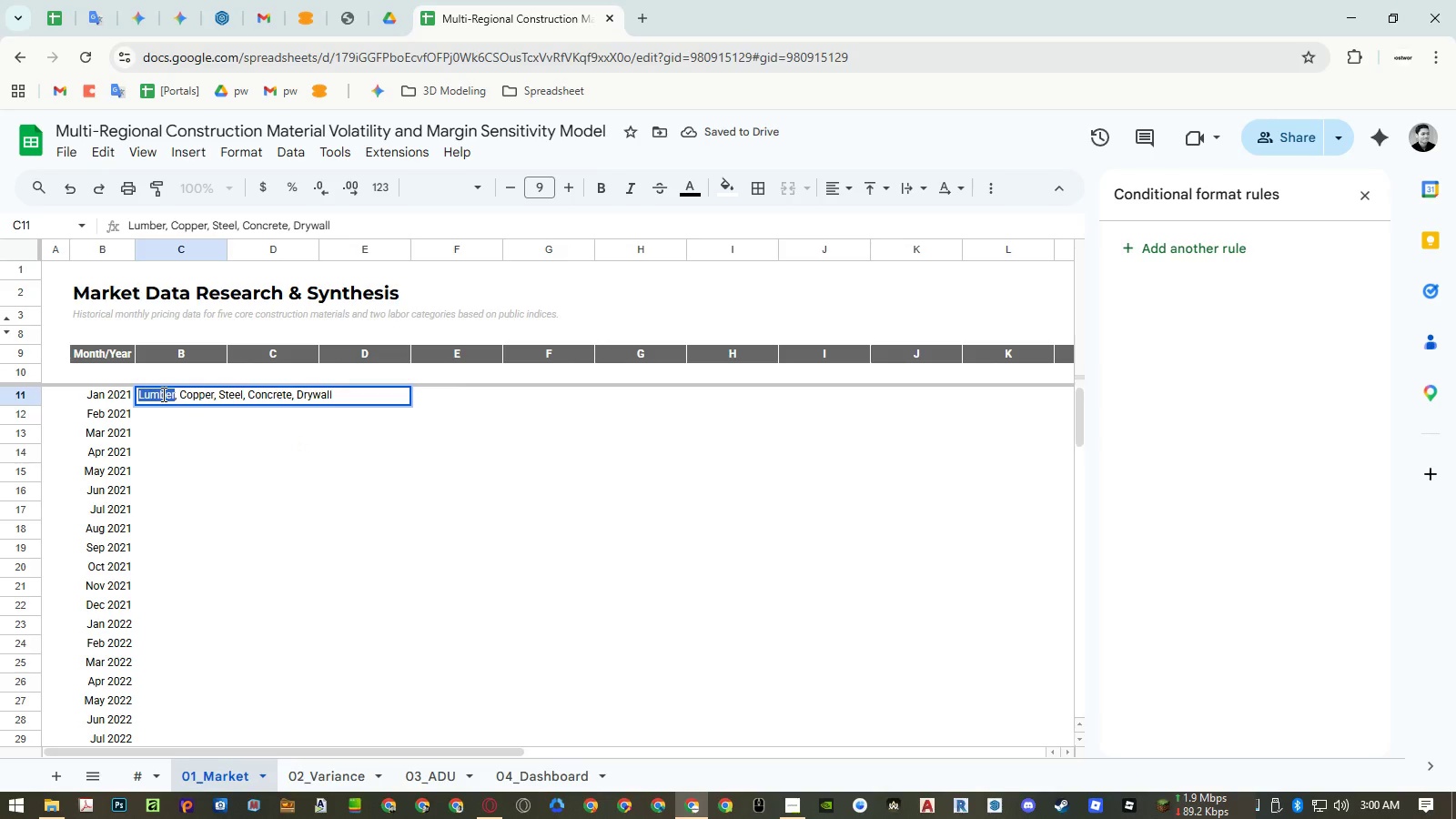 
key(Control+X)
 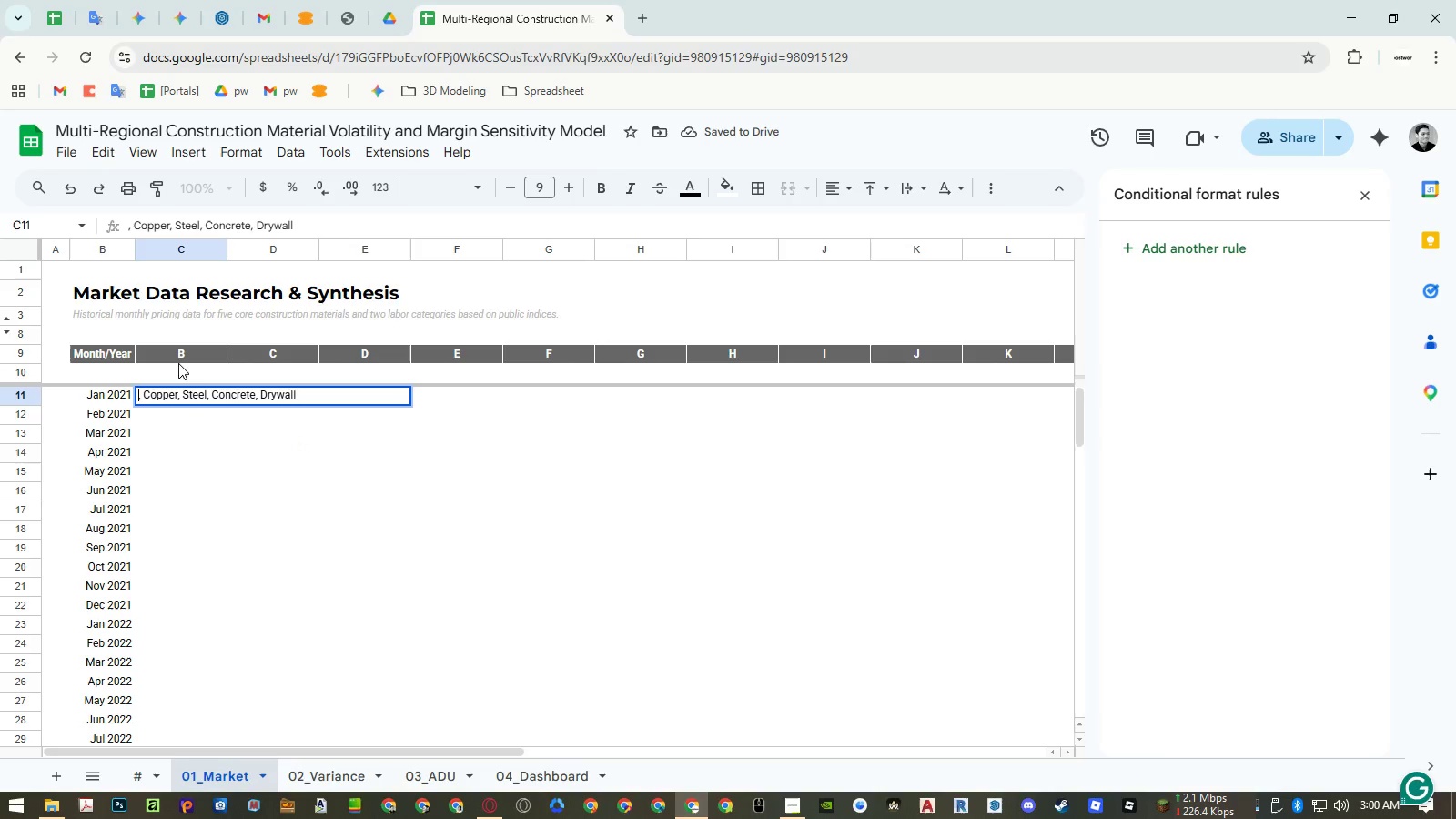 
left_click([179, 359])
 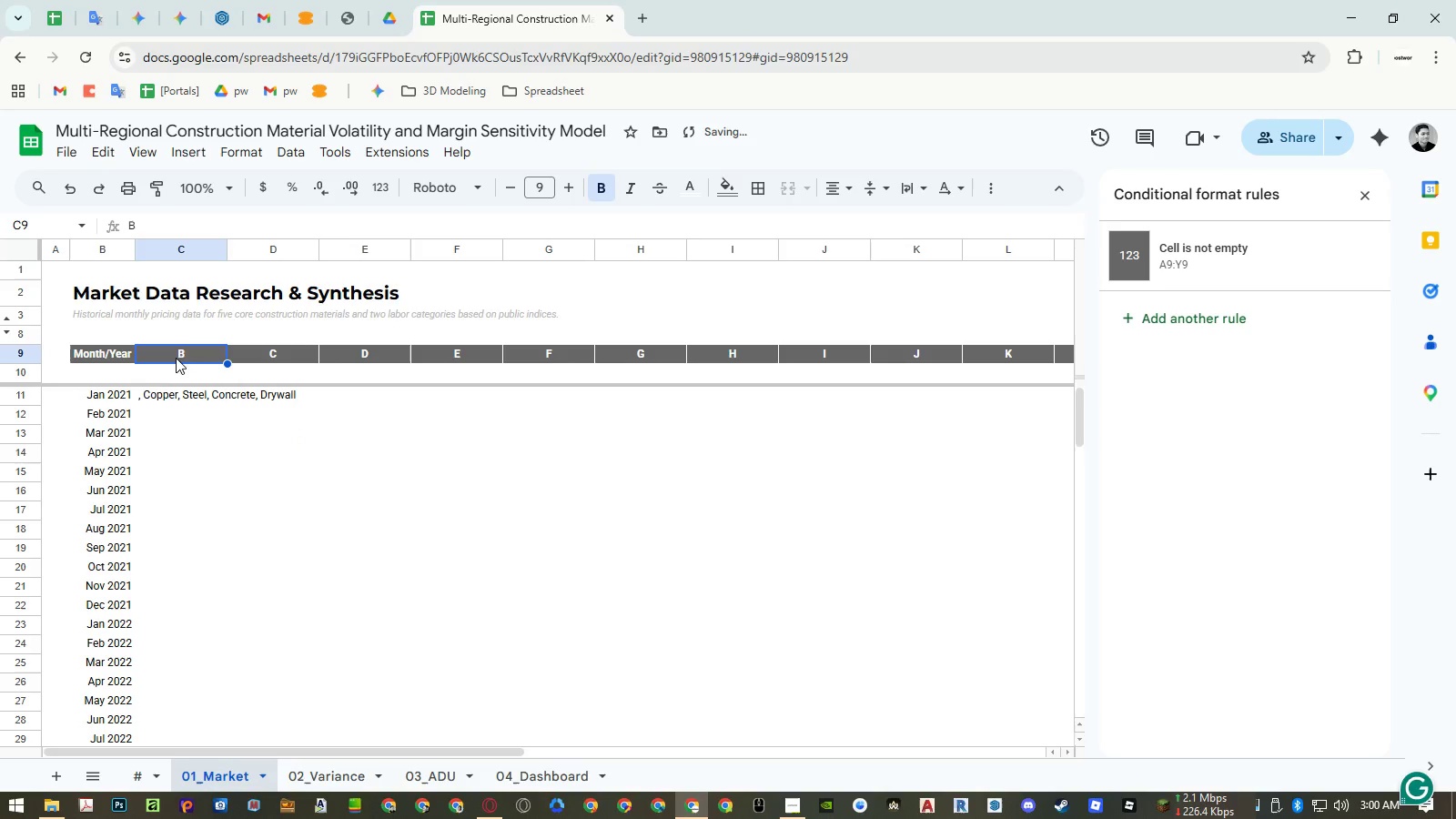 
key(Control+ControlLeft)
 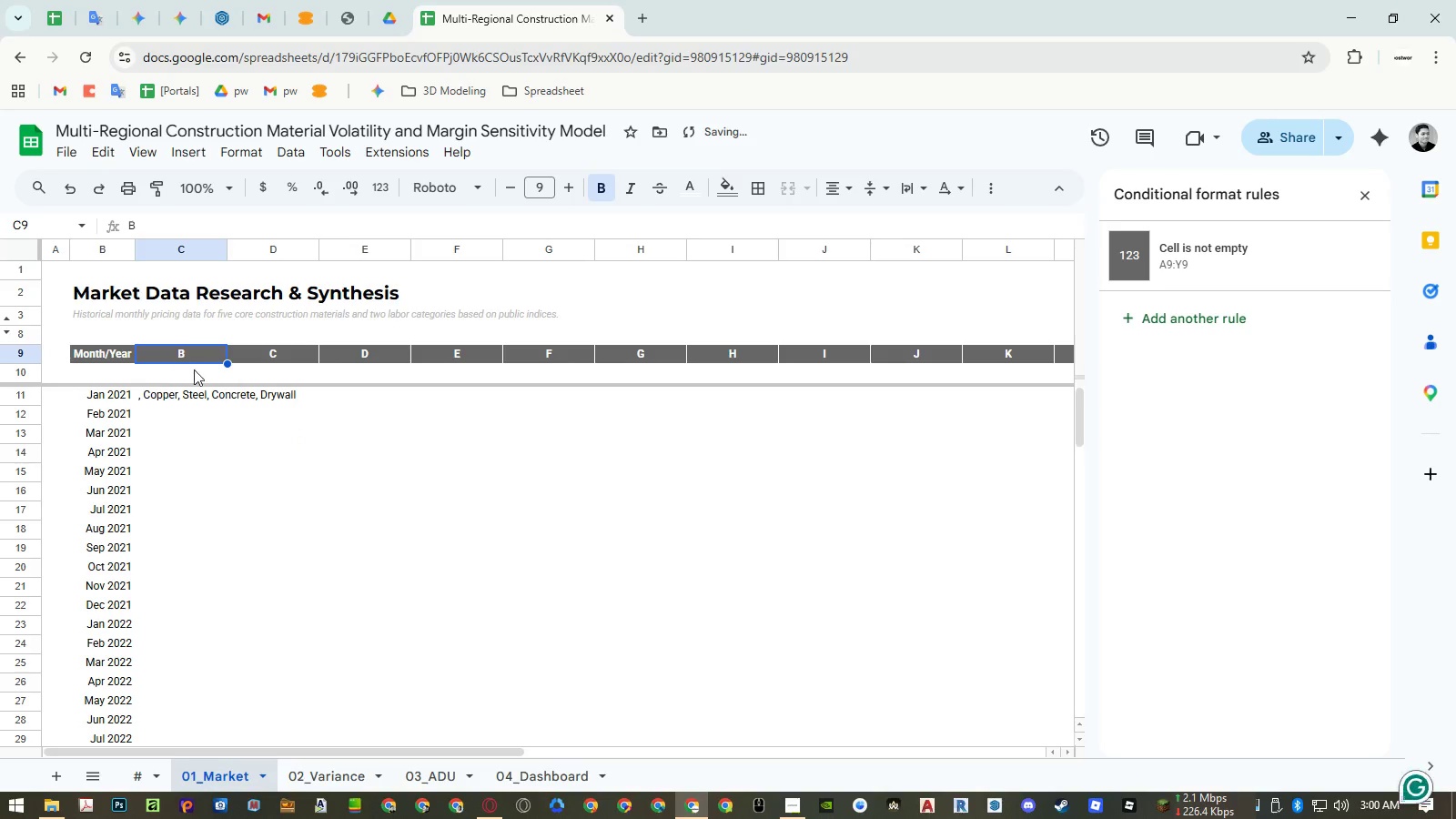 
key(Control+Shift+ShiftLeft)
 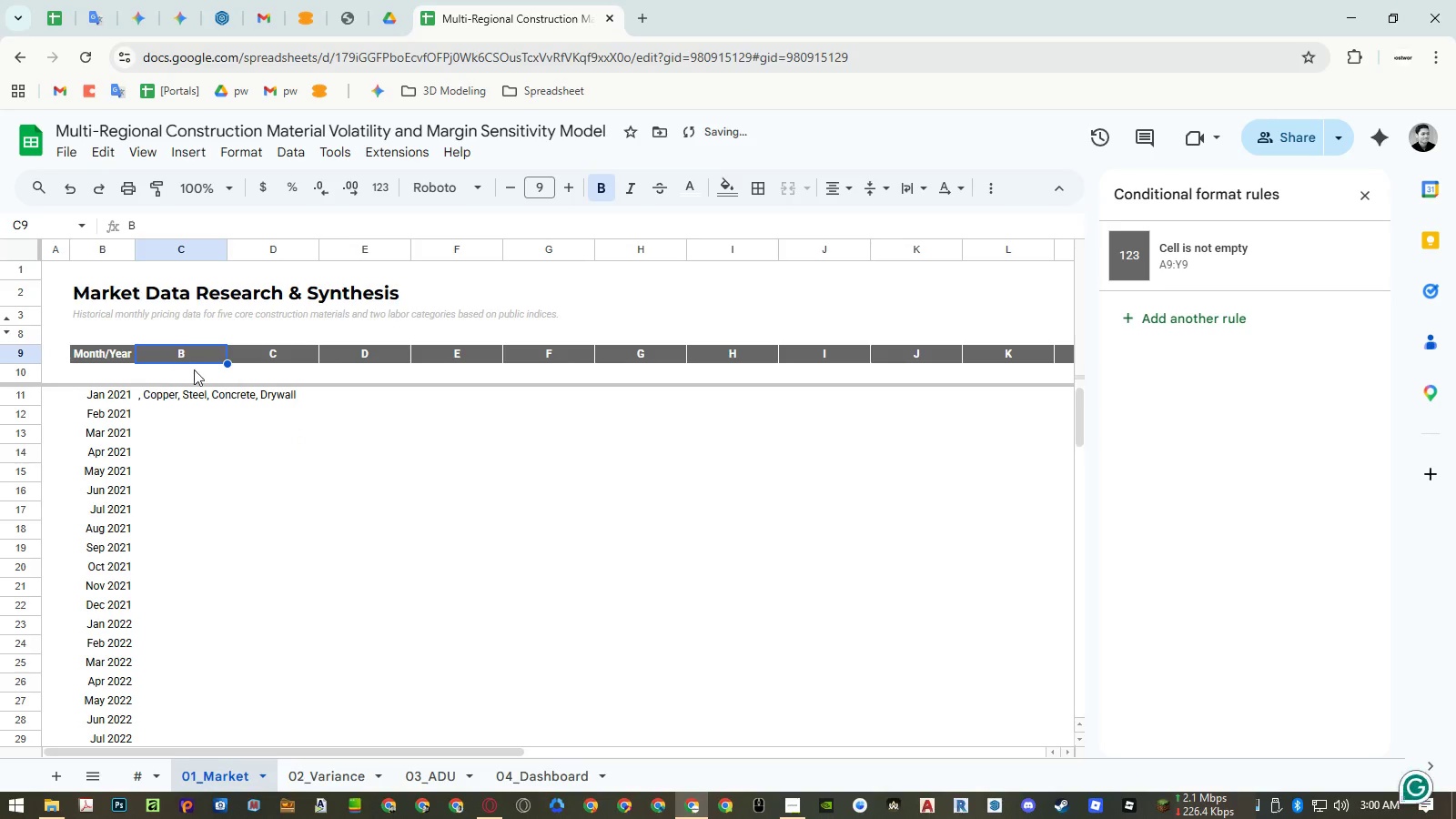 
key(Control+Shift+V)
 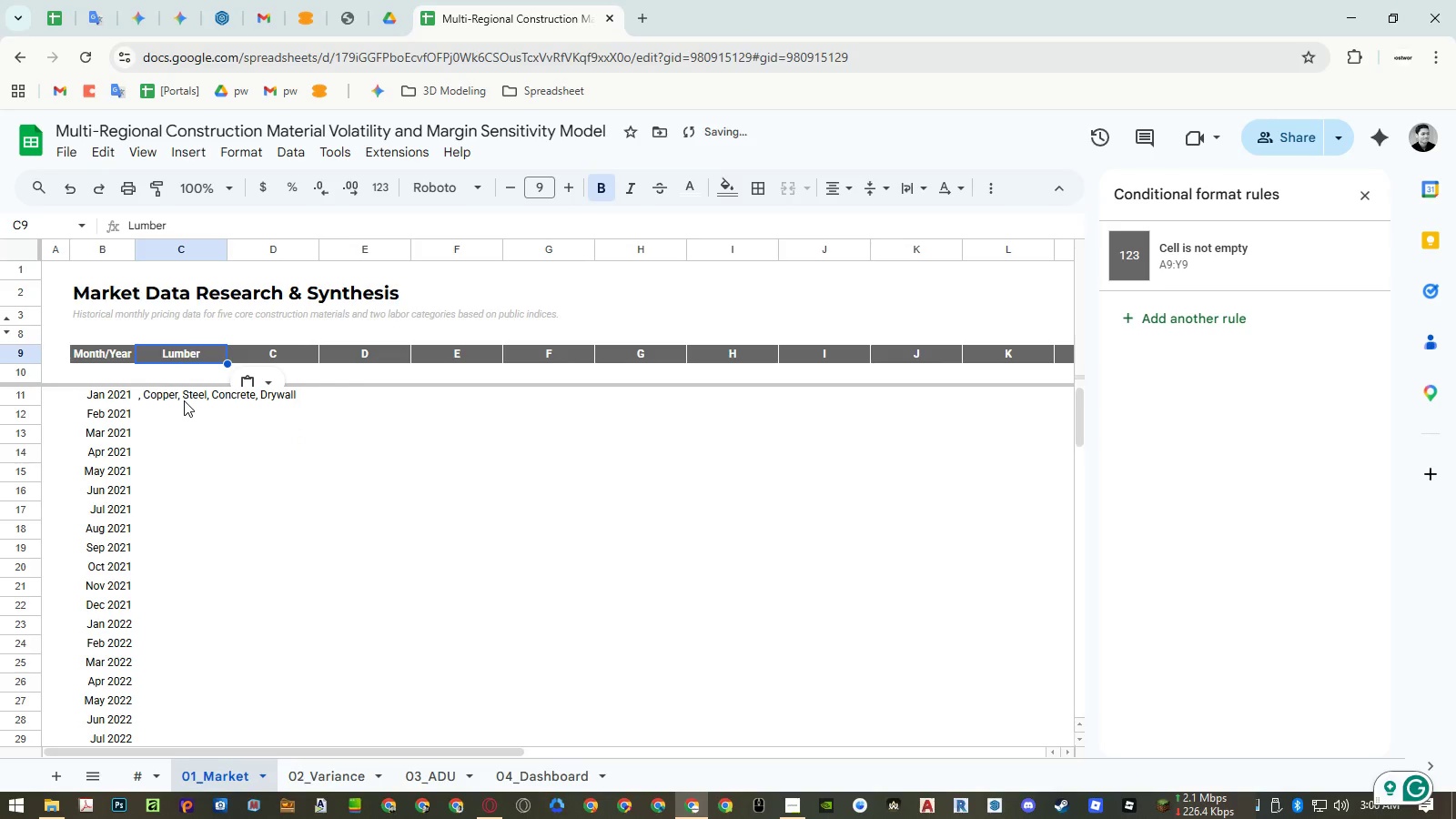 
double_click([183, 399])
 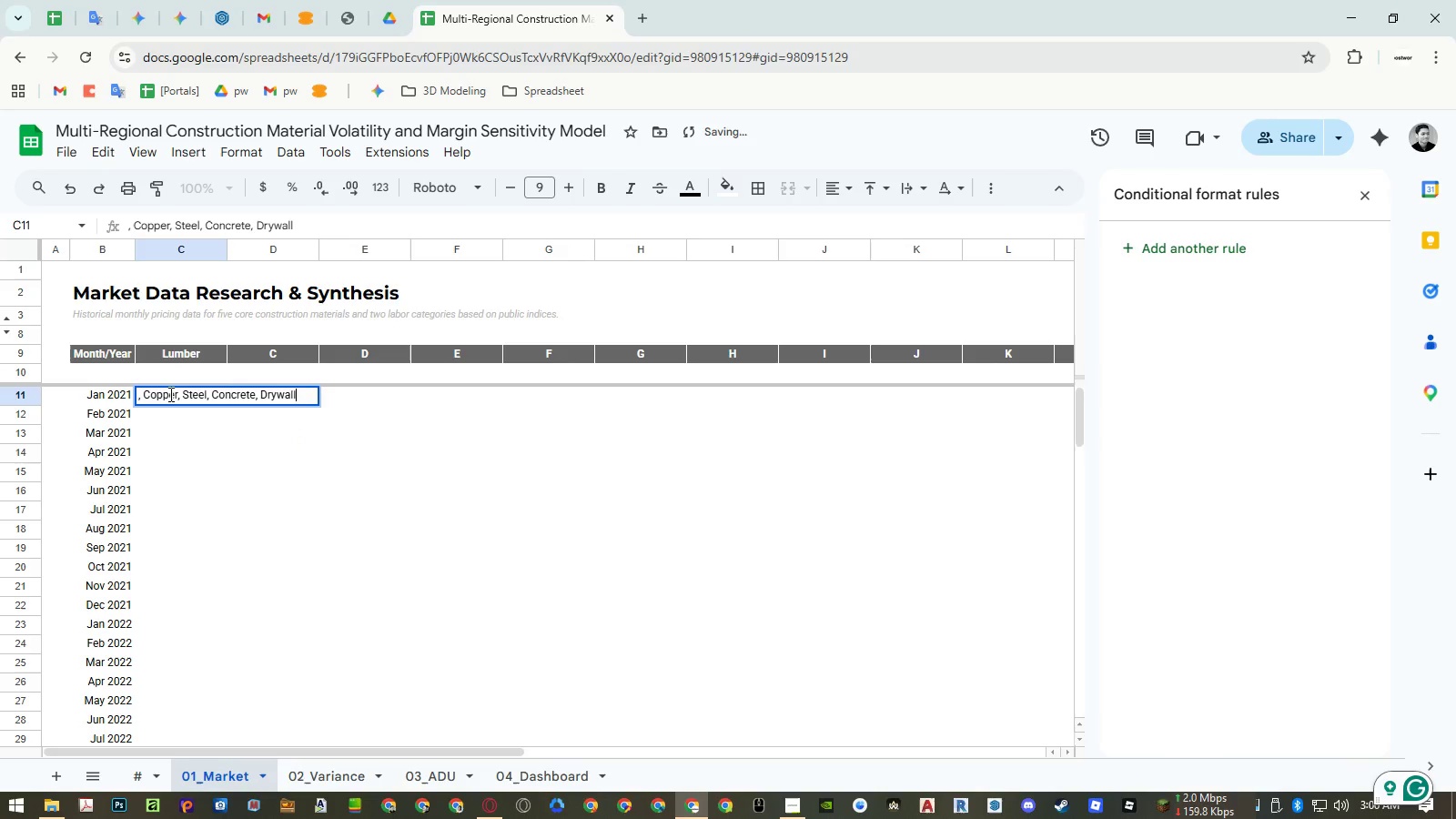 
triple_click([167, 393])
 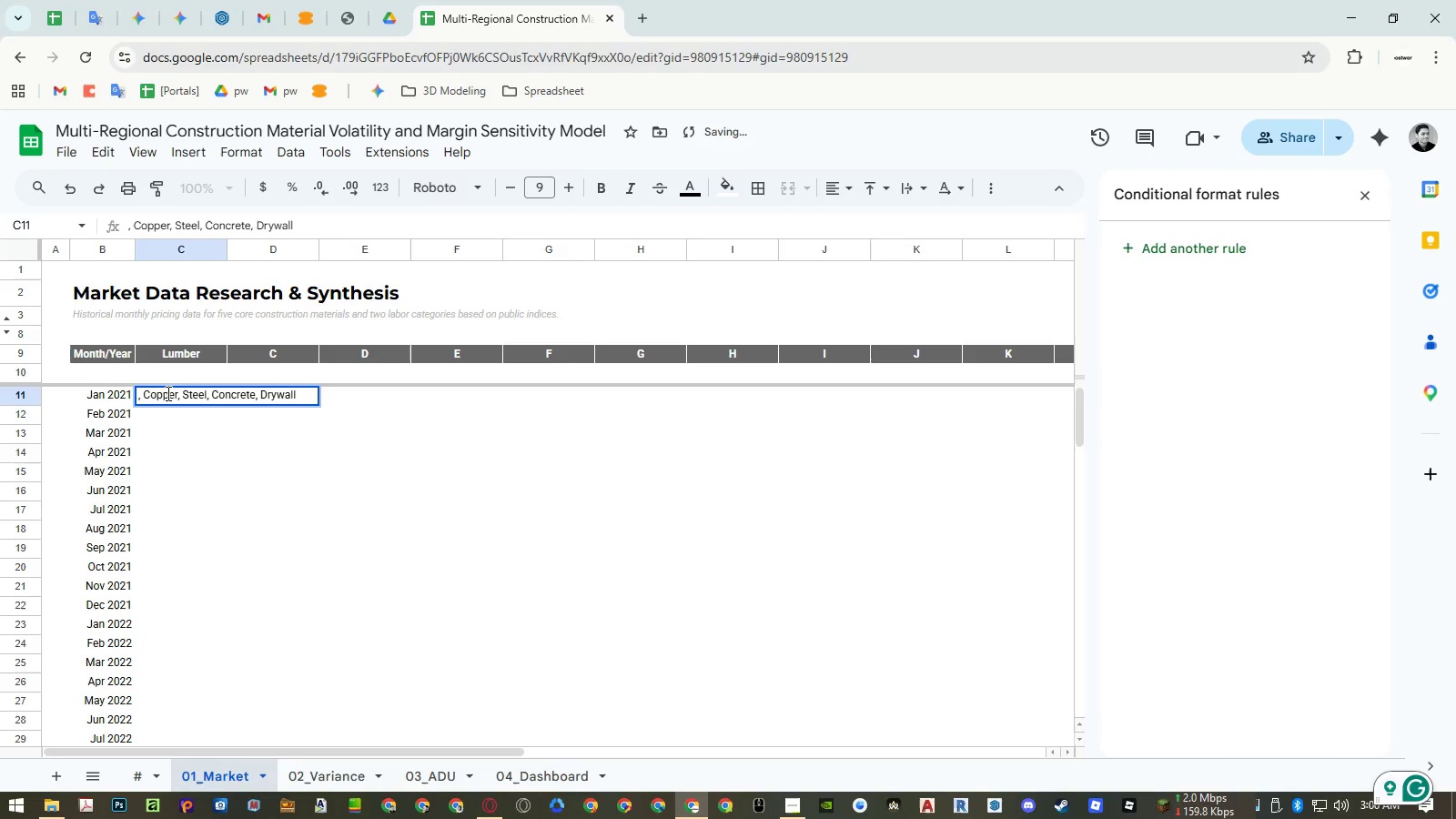 
triple_click([167, 393])
 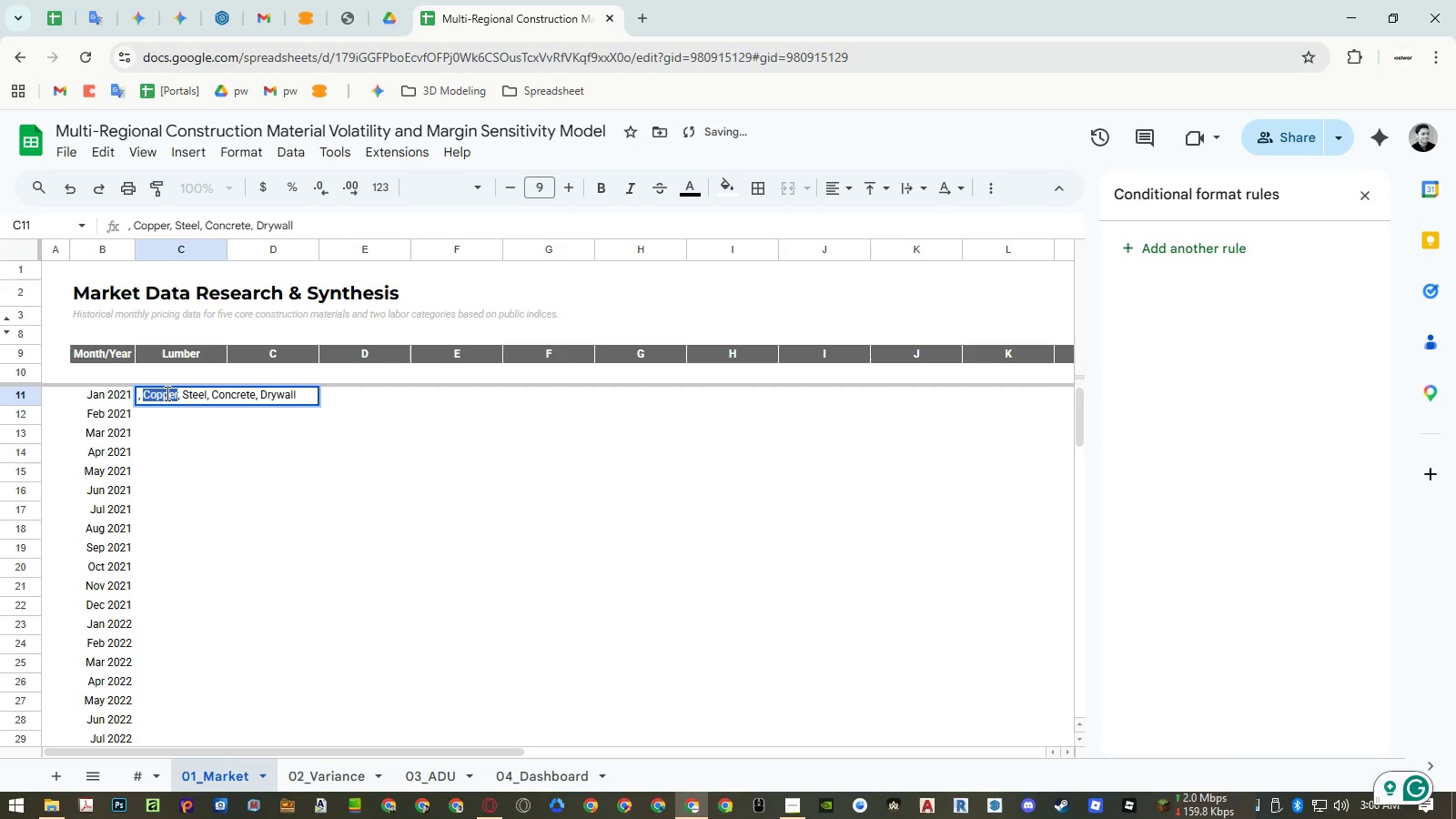 
key(Control+X)
 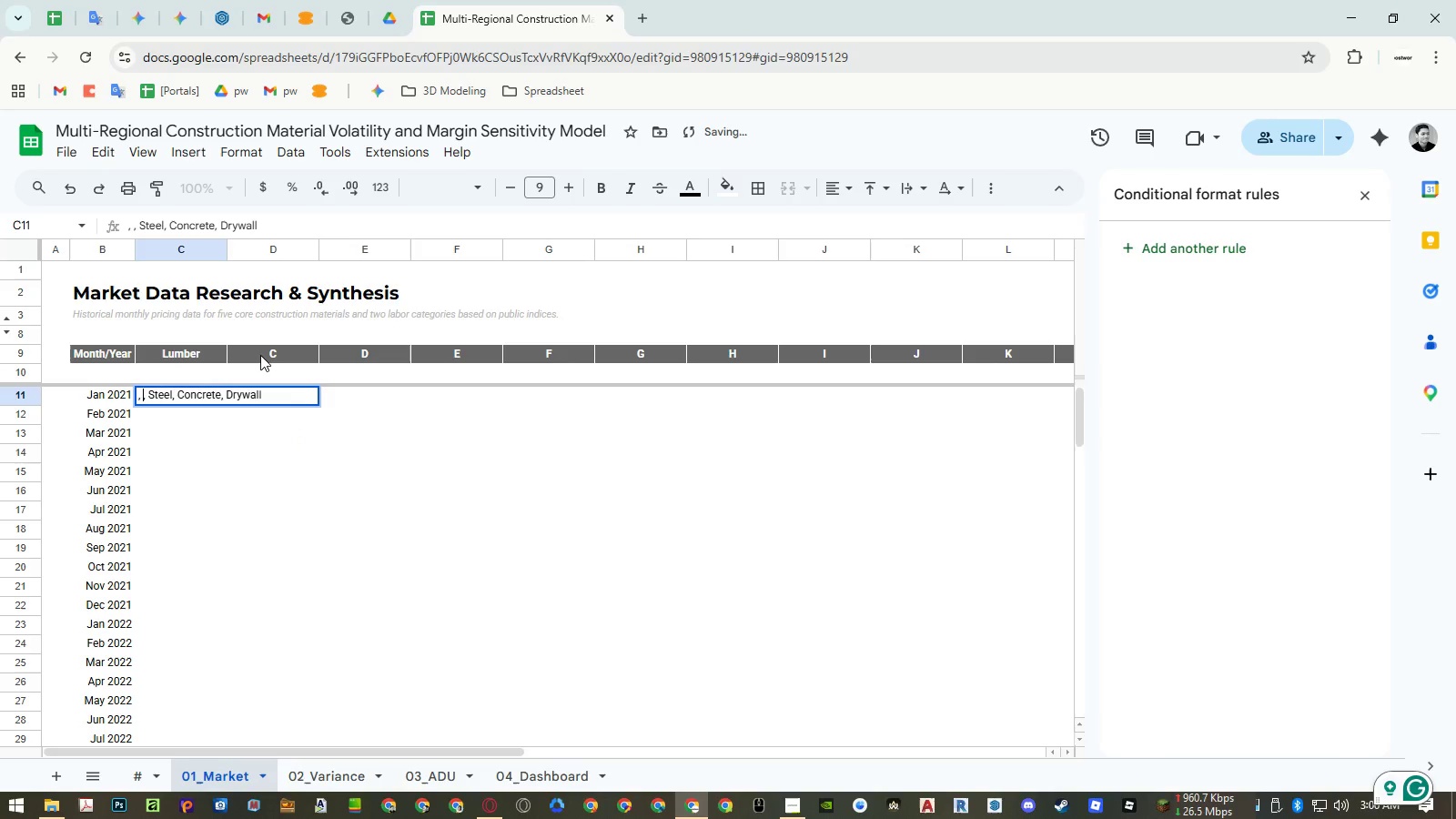 
left_click([260, 355])
 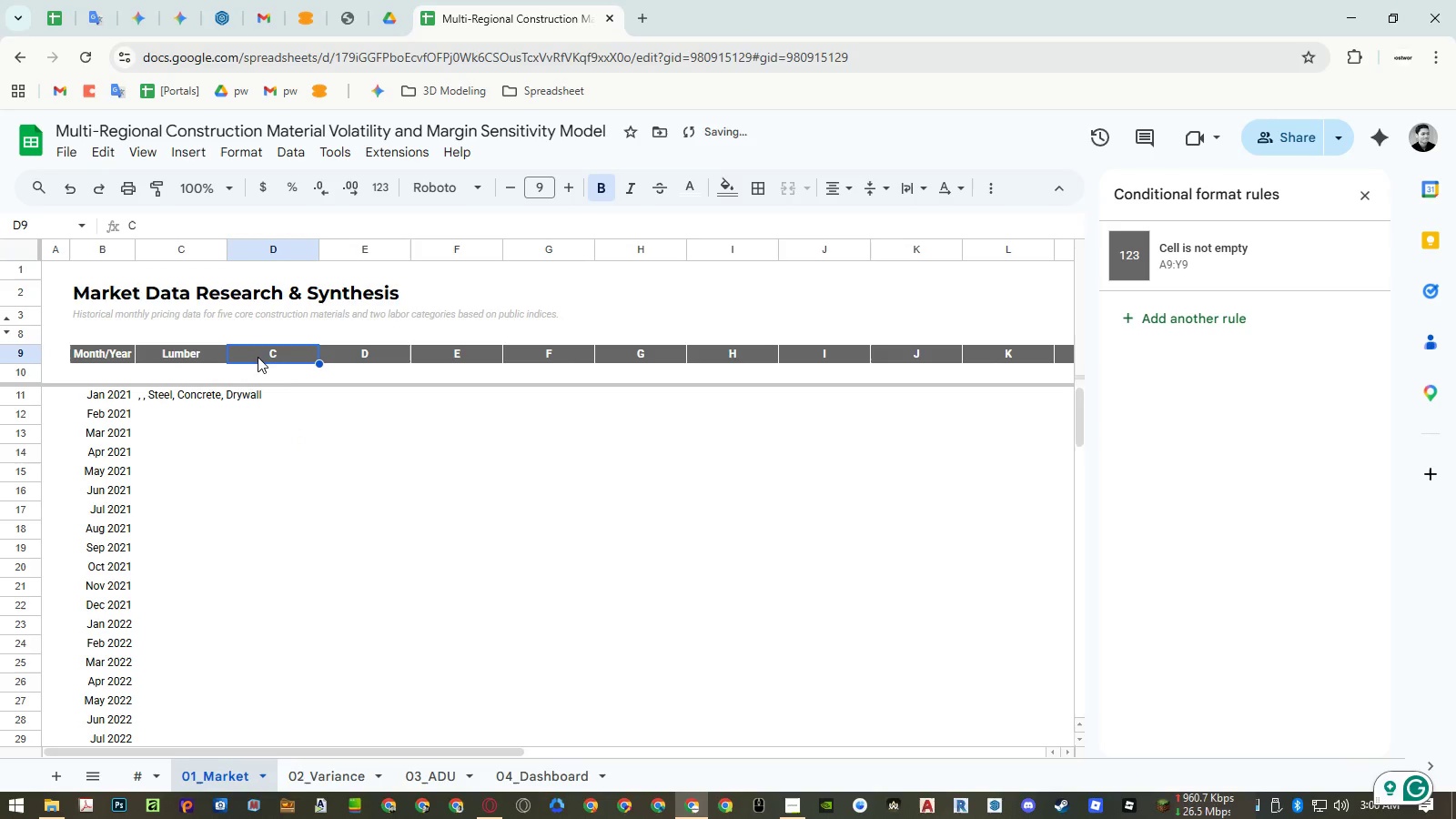 
key(Control+ControlLeft)
 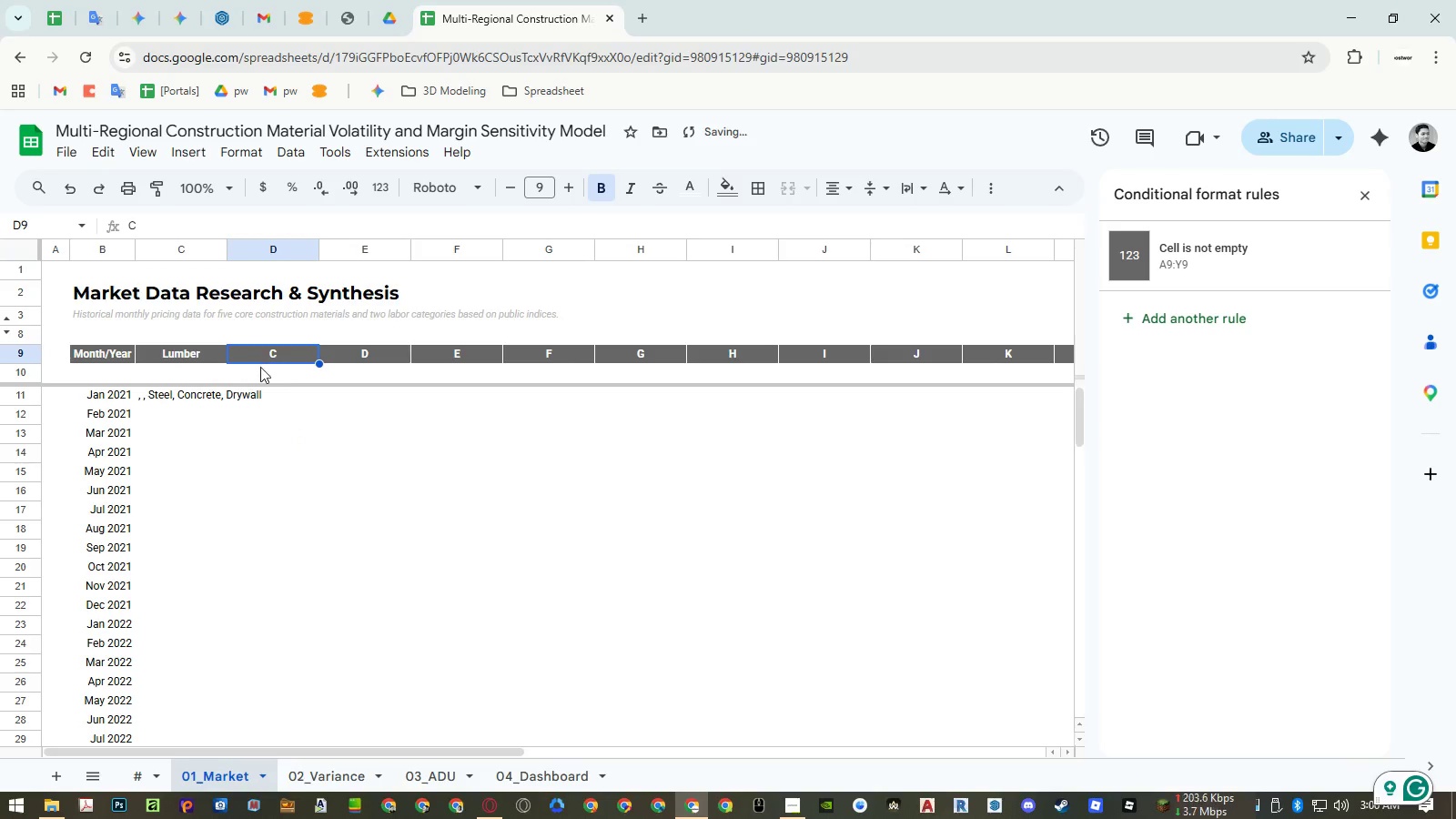 
key(Control+Shift+ShiftLeft)
 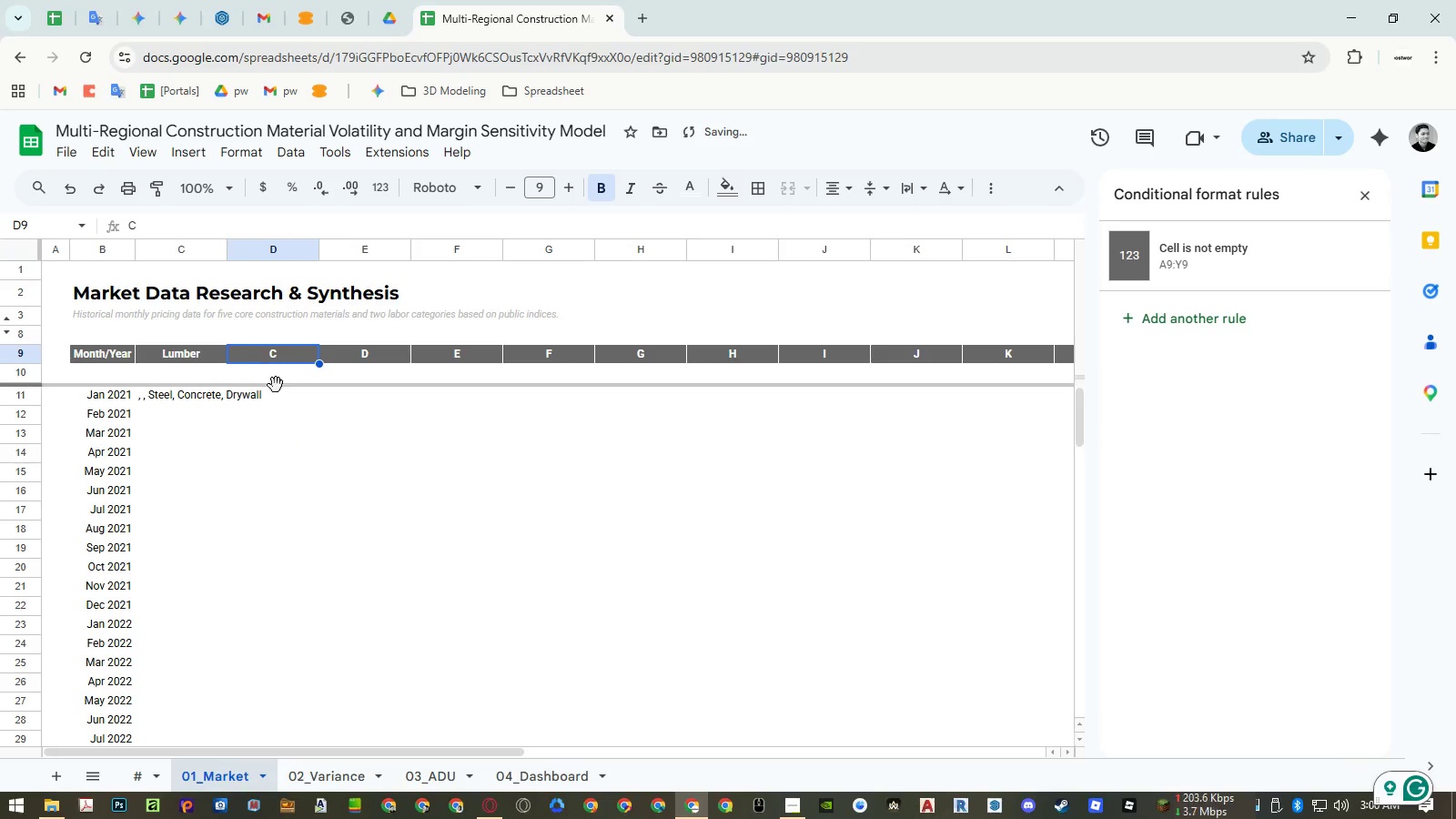 
key(Control+Shift+V)
 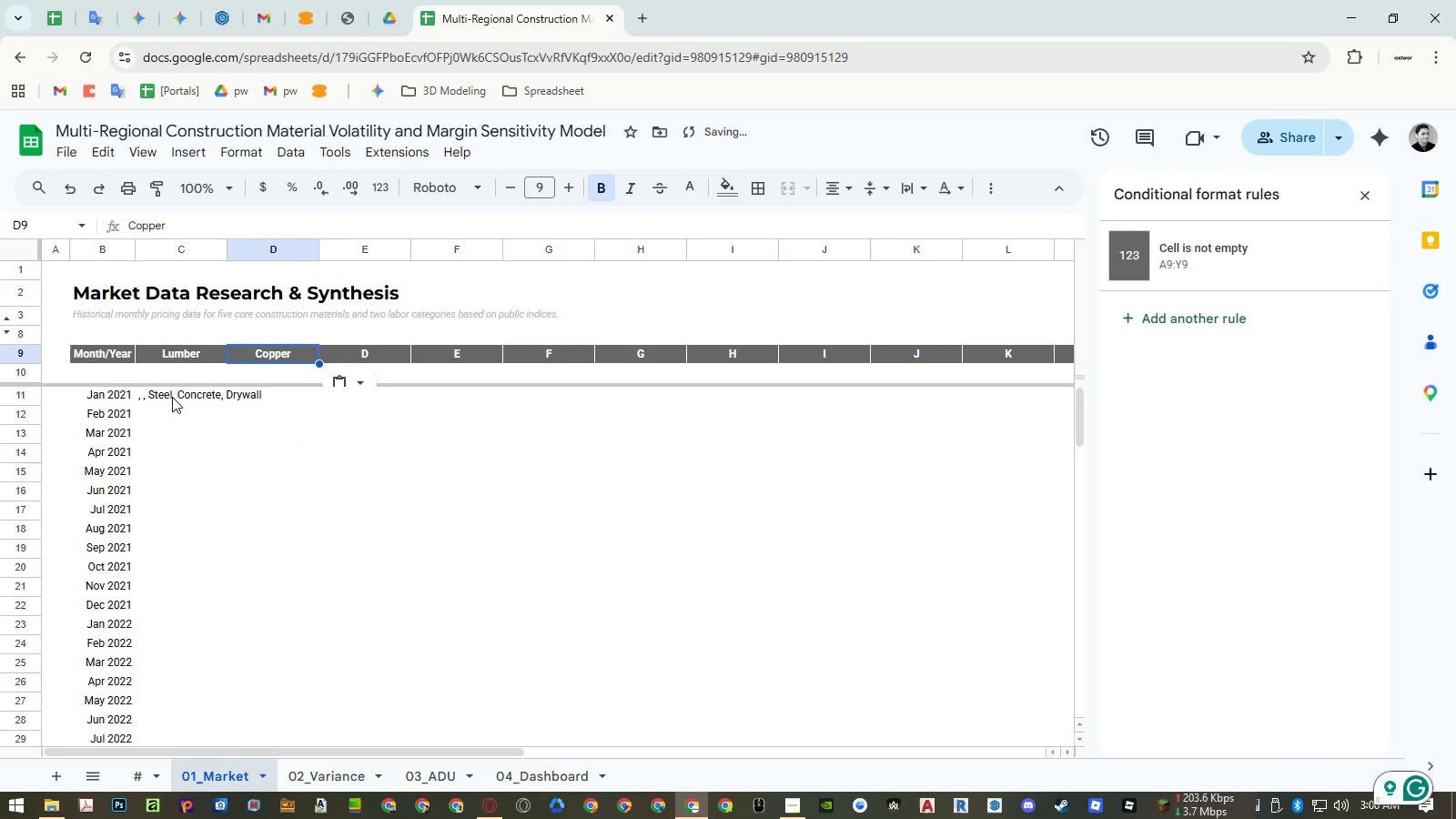 
double_click([172, 397])
 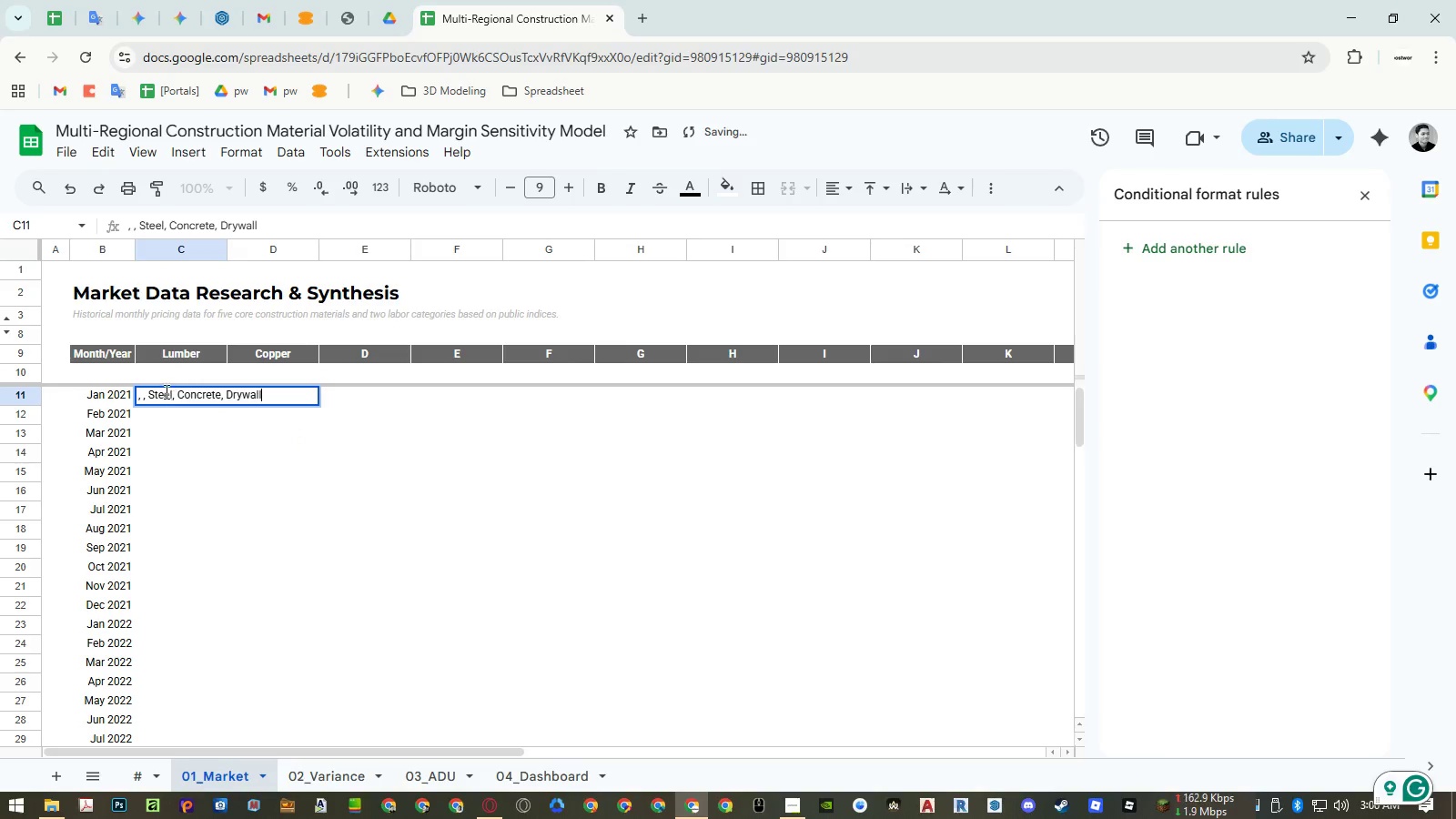 
triple_click([164, 389])
 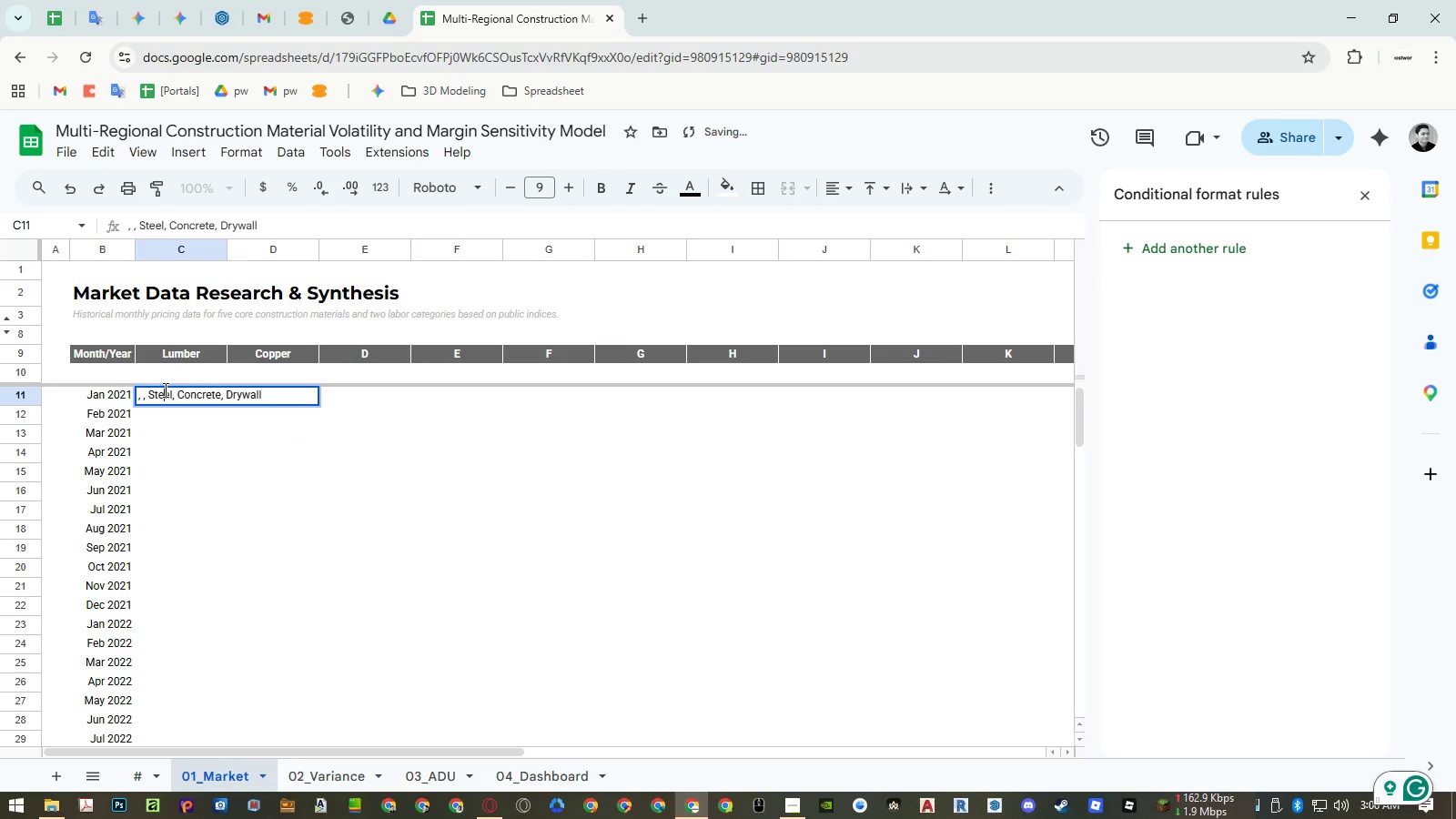 
triple_click([164, 389])
 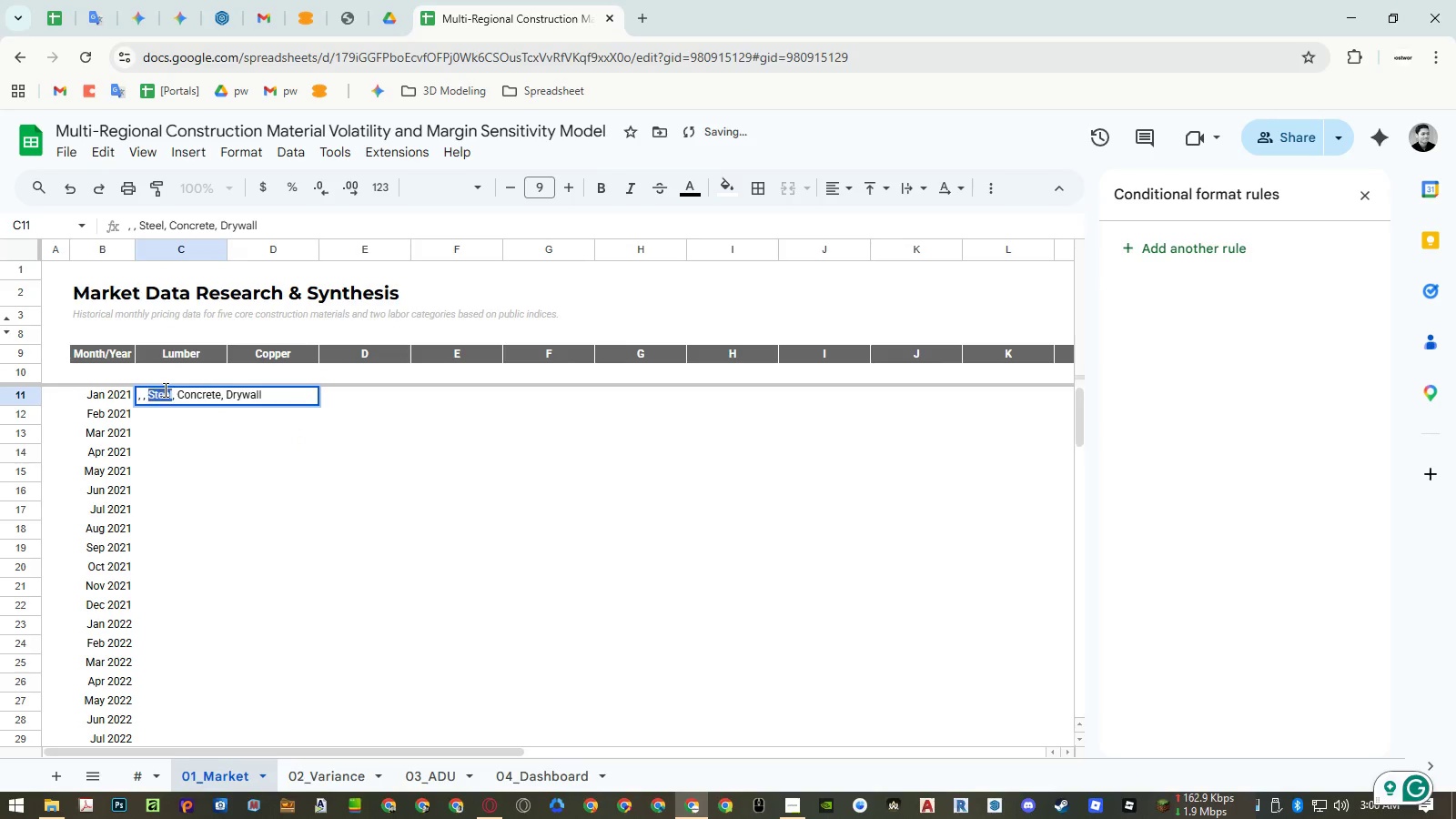 
key(Control+X)
 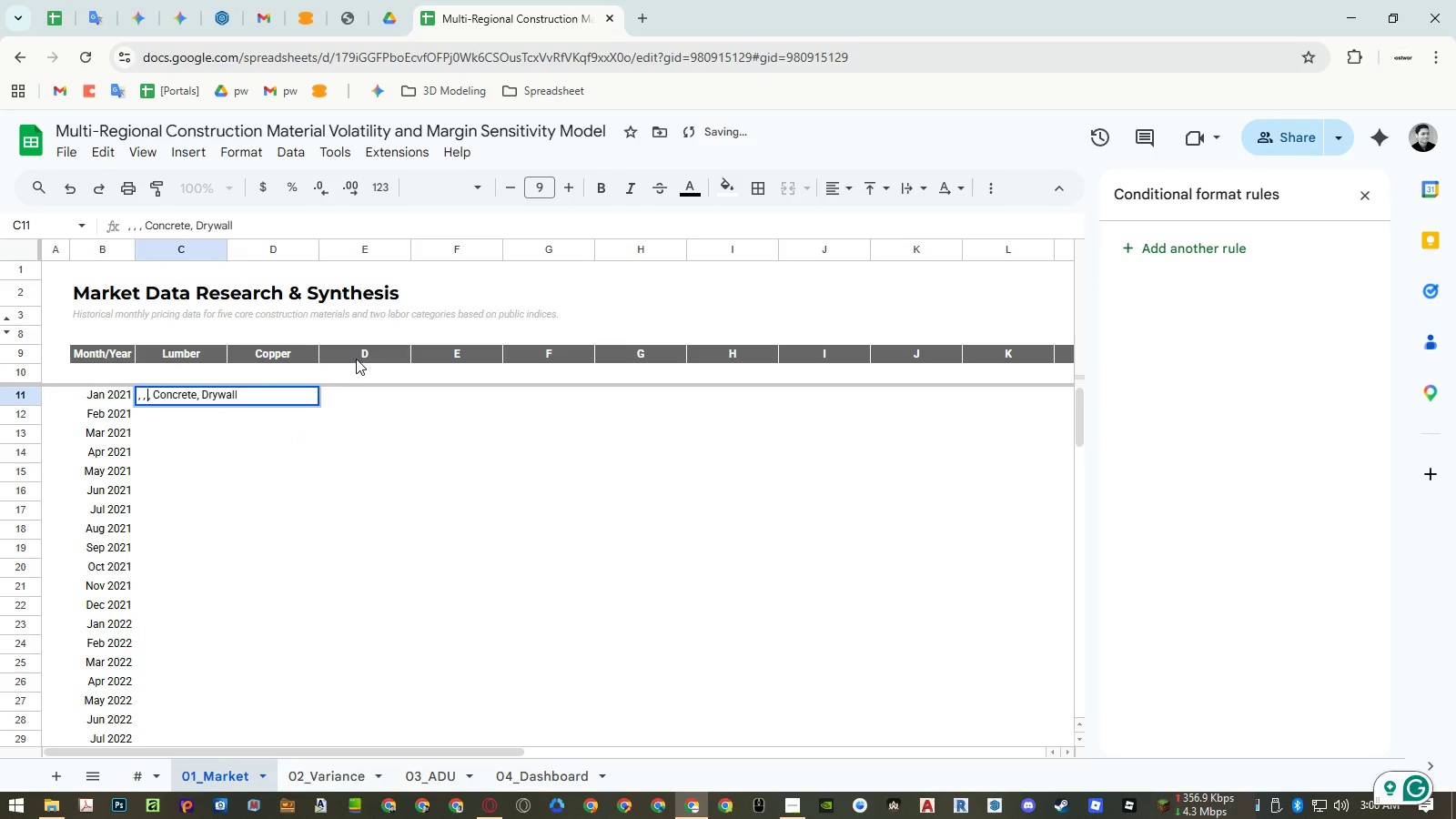 
left_click([356, 359])
 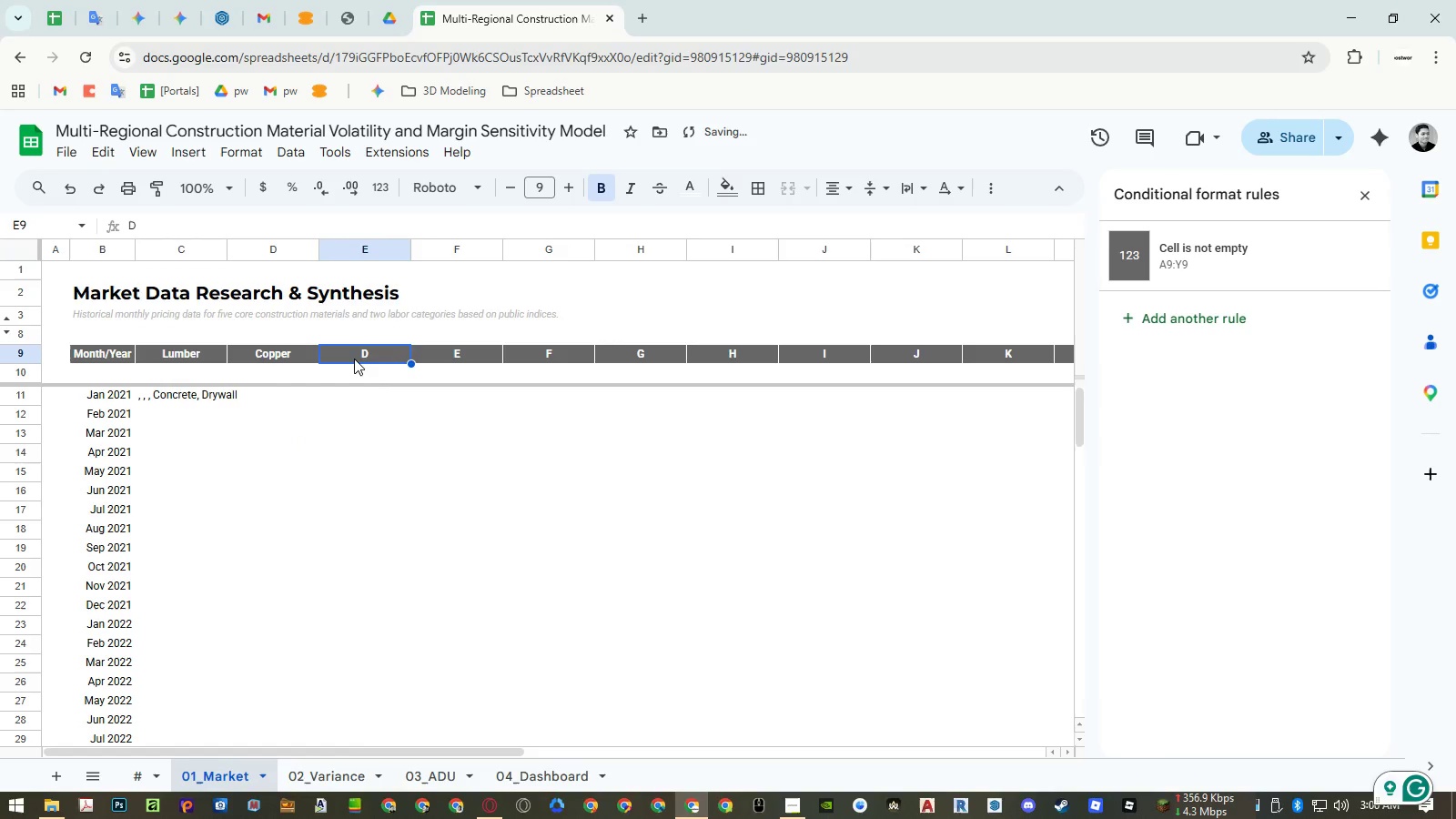 
key(Control+ControlLeft)
 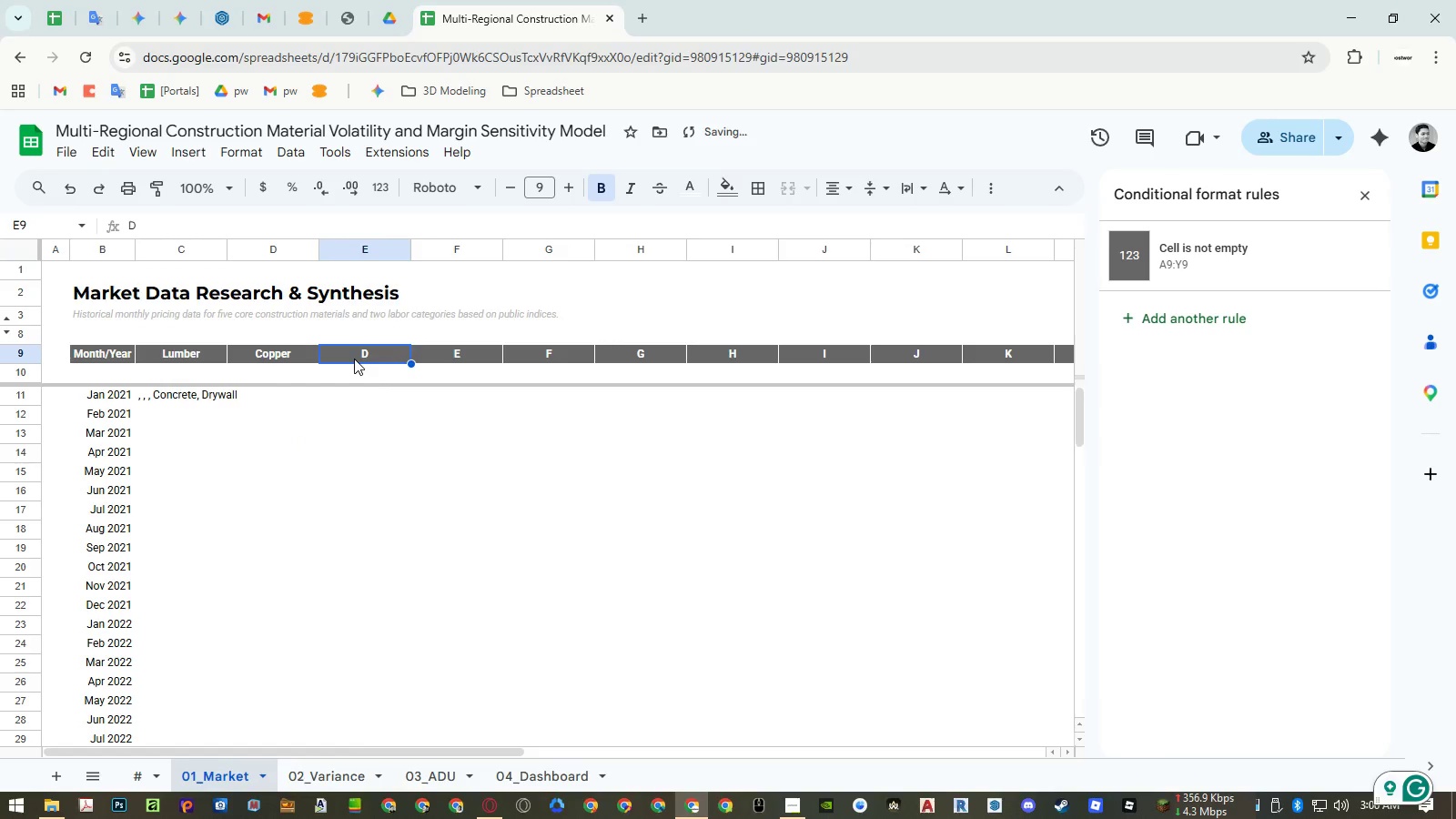 
key(Shift+ShiftLeft)
 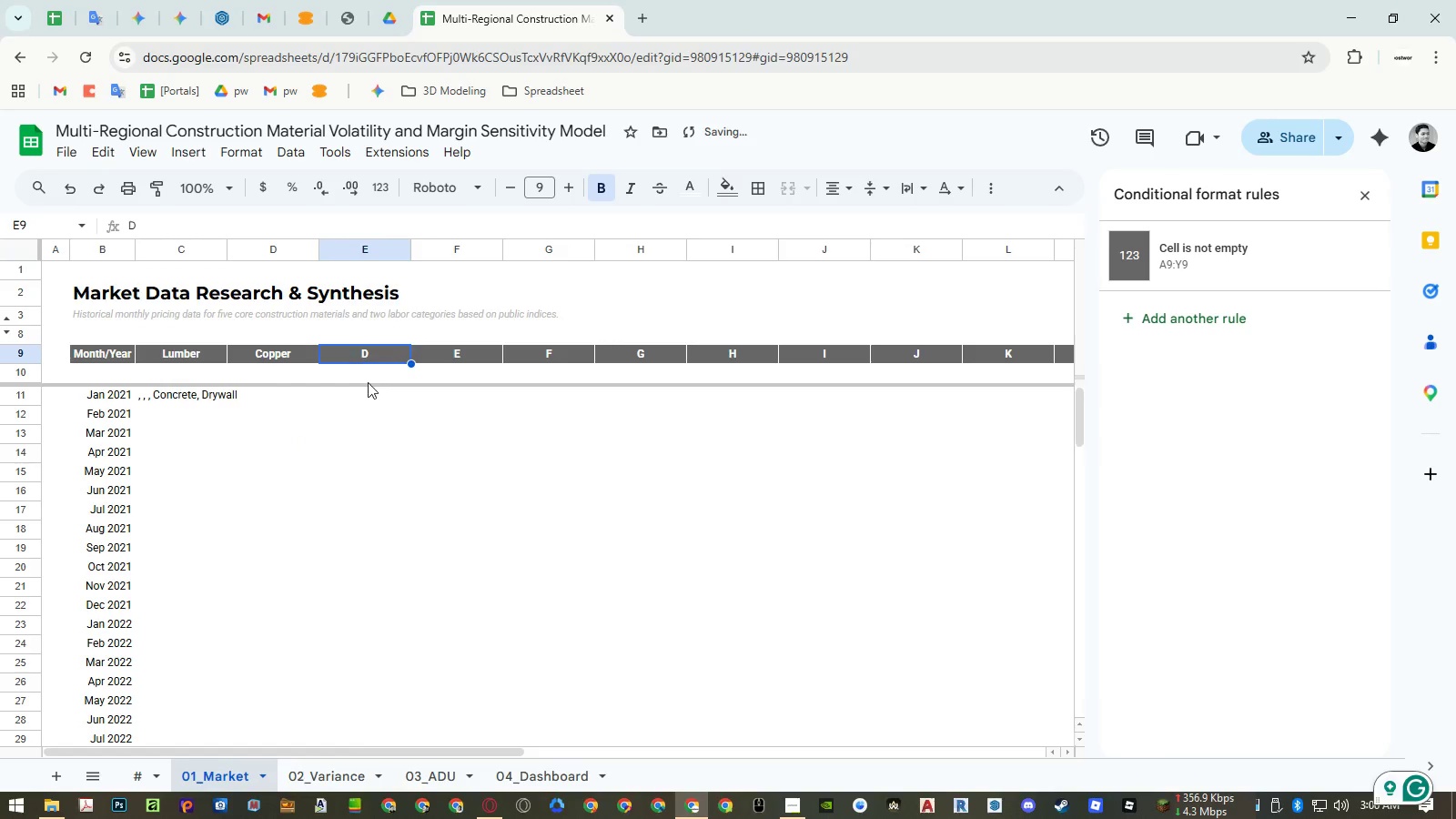 
key(Shift+V)
 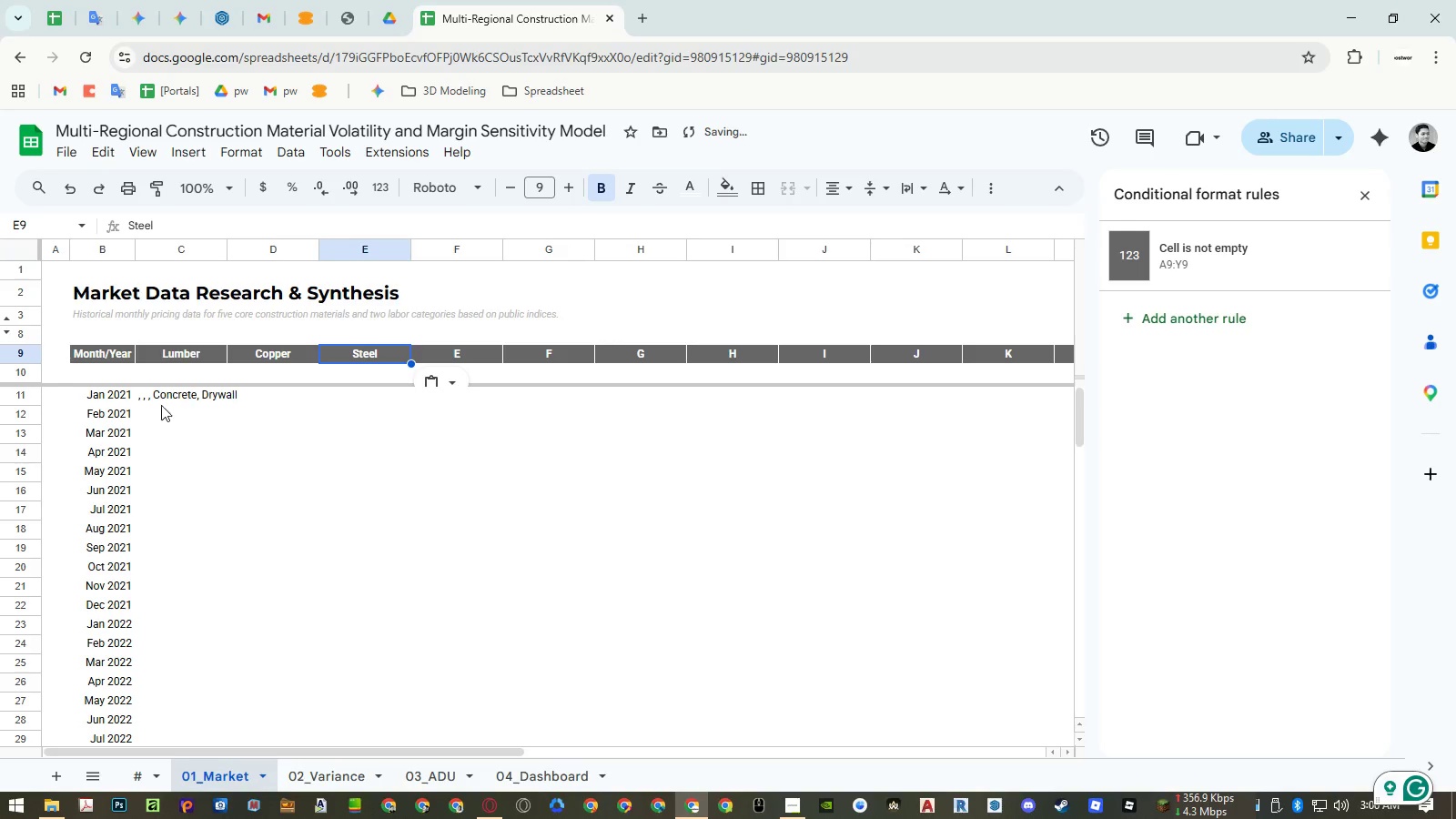 
double_click([166, 401])
 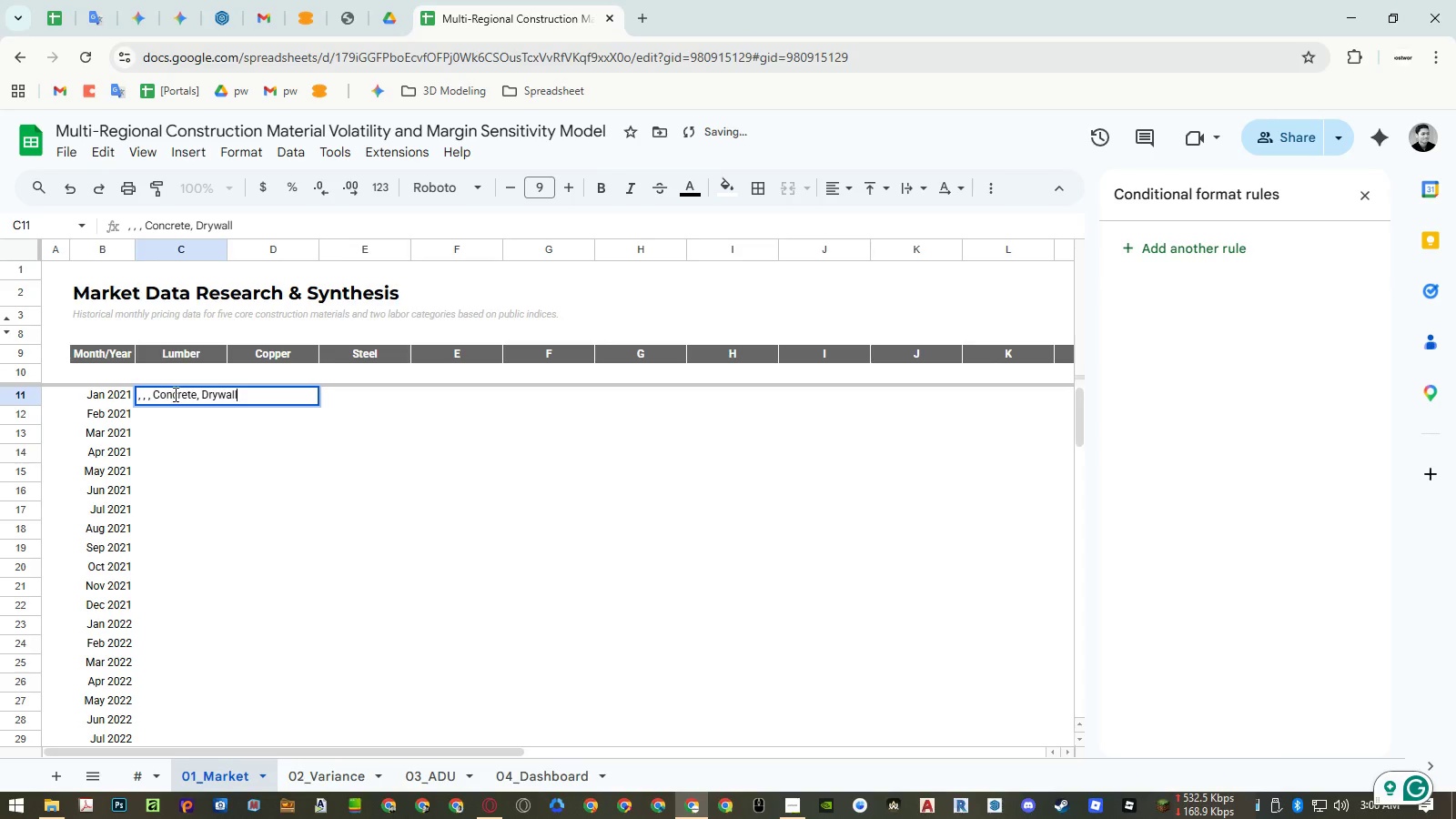 
triple_click([174, 394])
 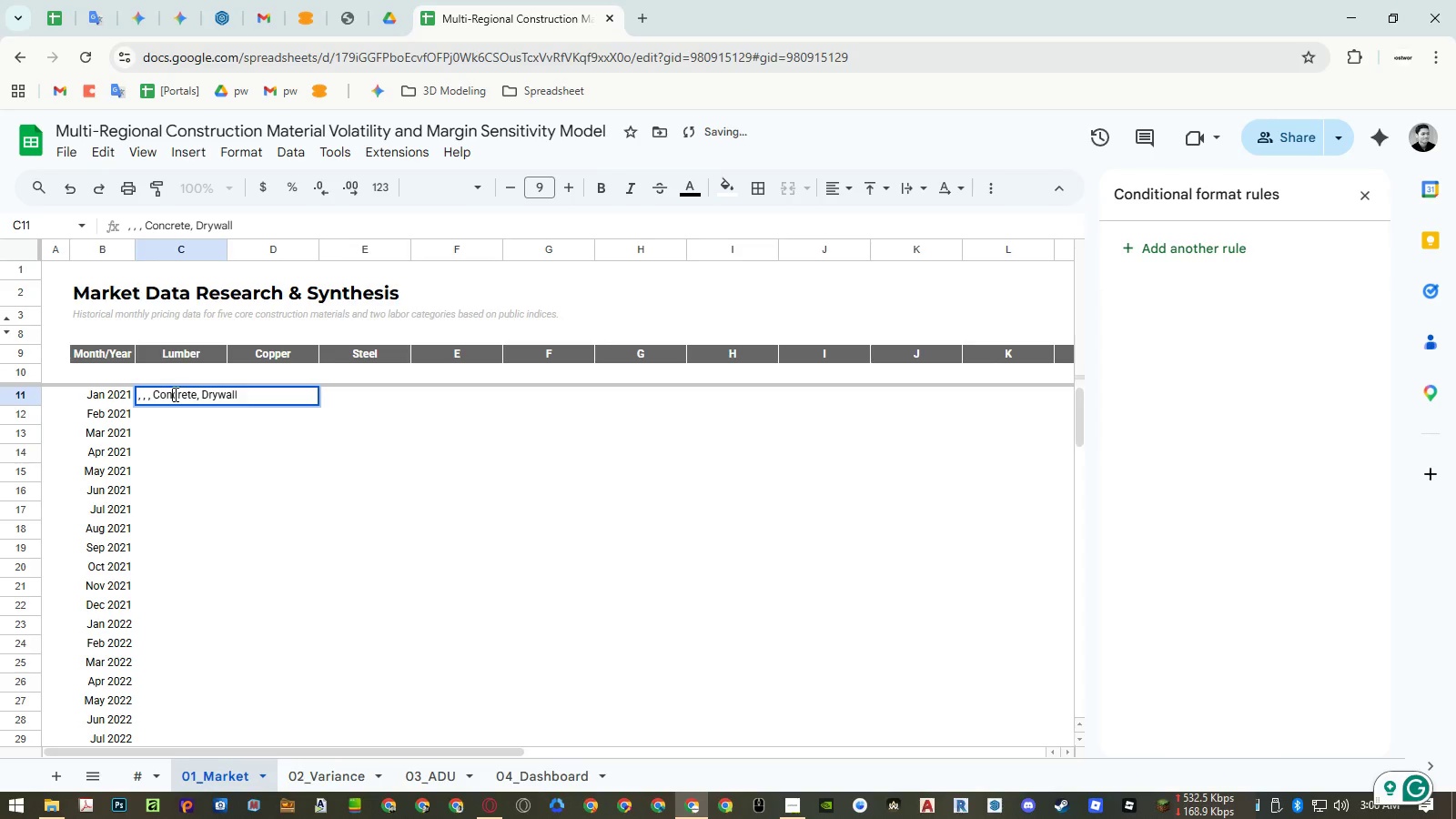 
triple_click([174, 394])
 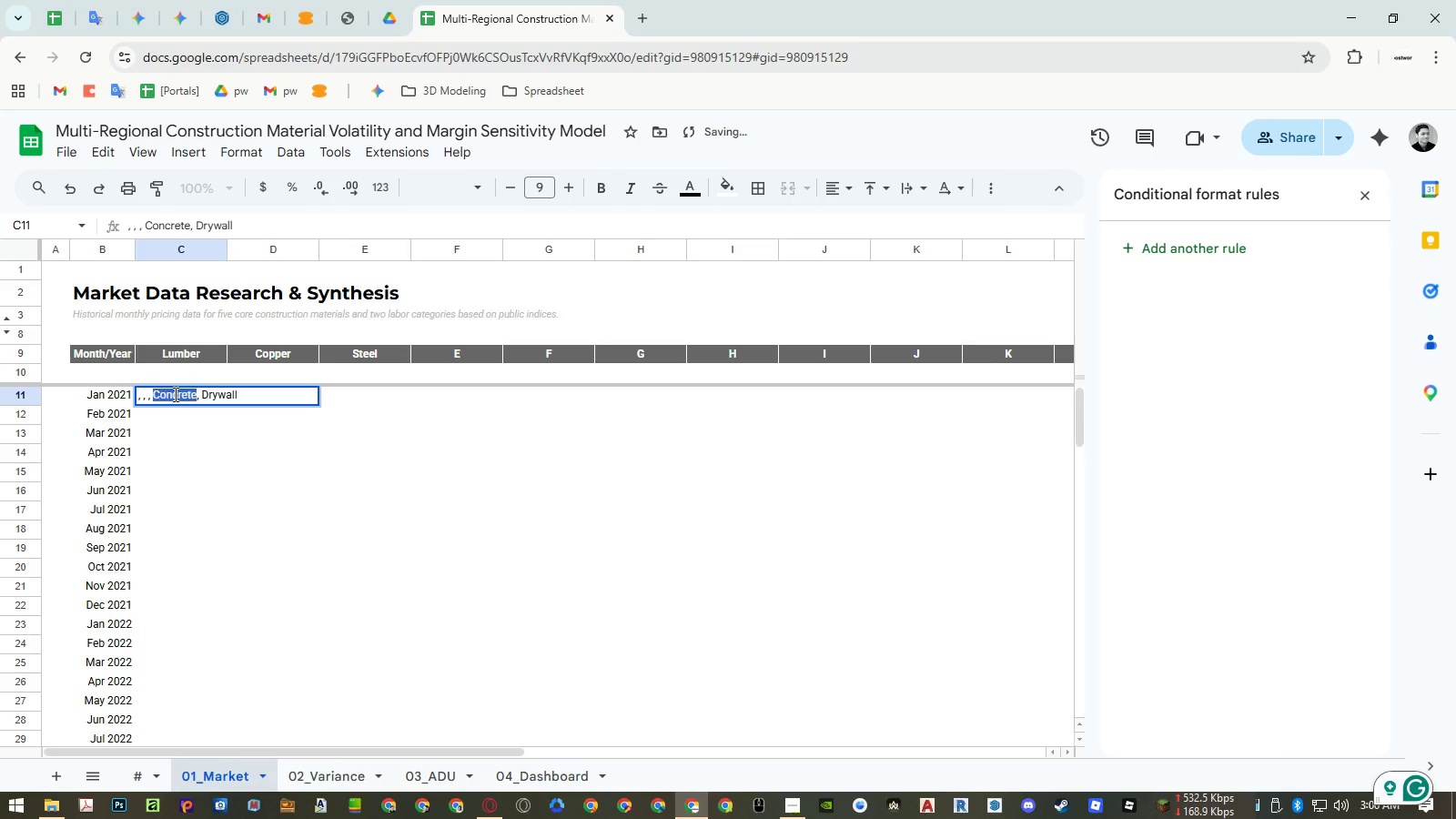 
key(Control+X)
 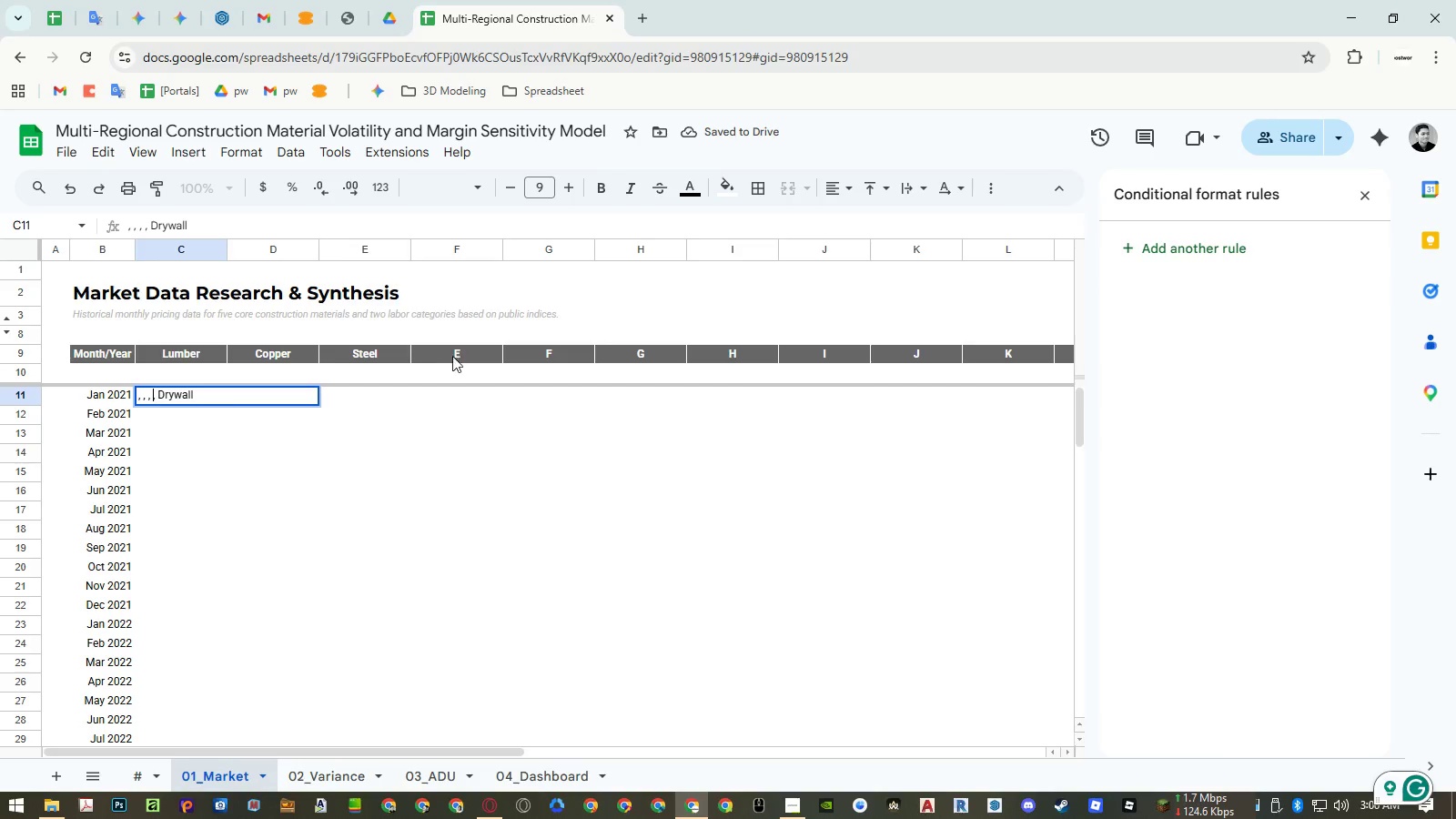 
left_click([454, 355])
 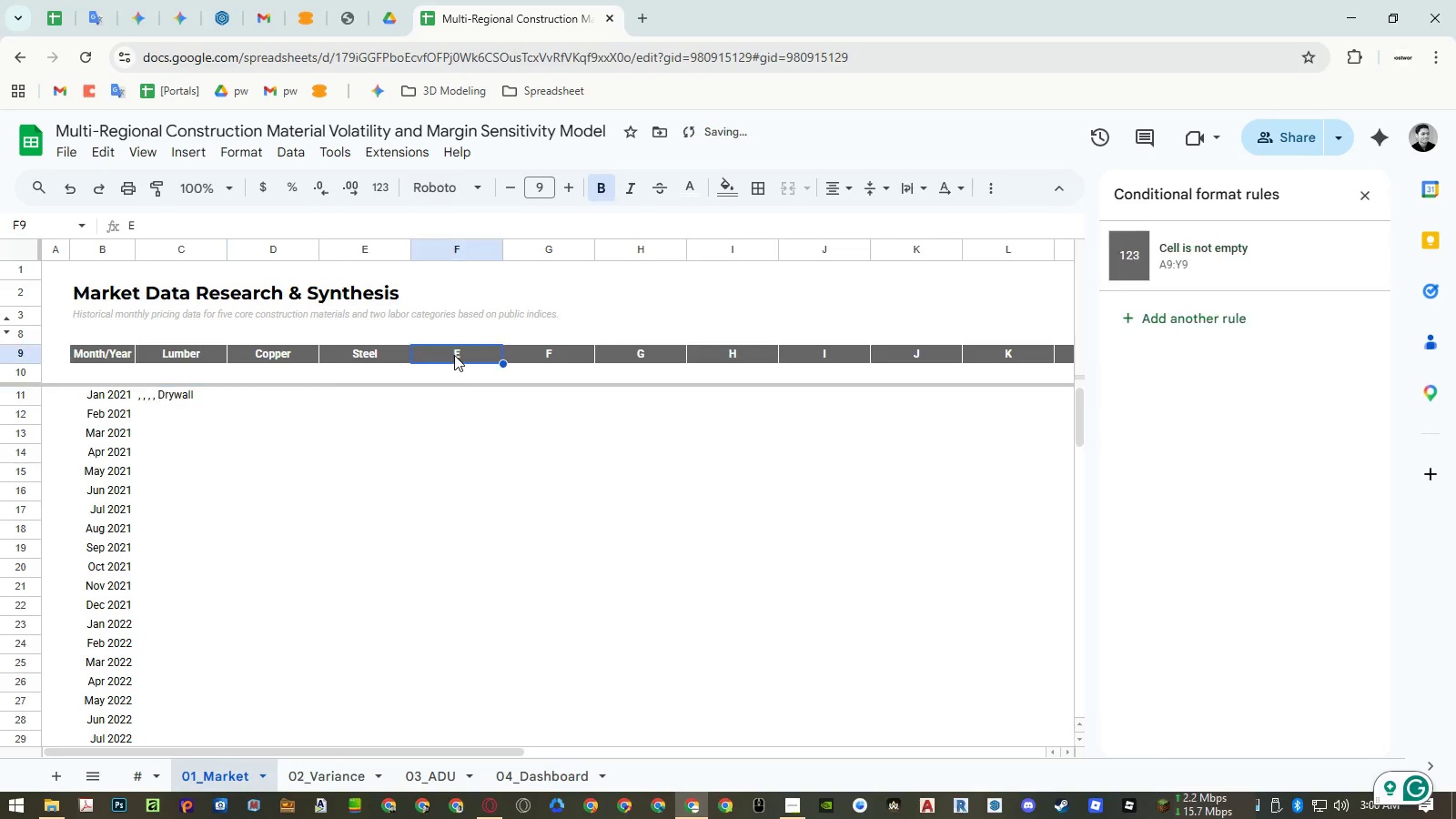 
key(Control+ControlLeft)
 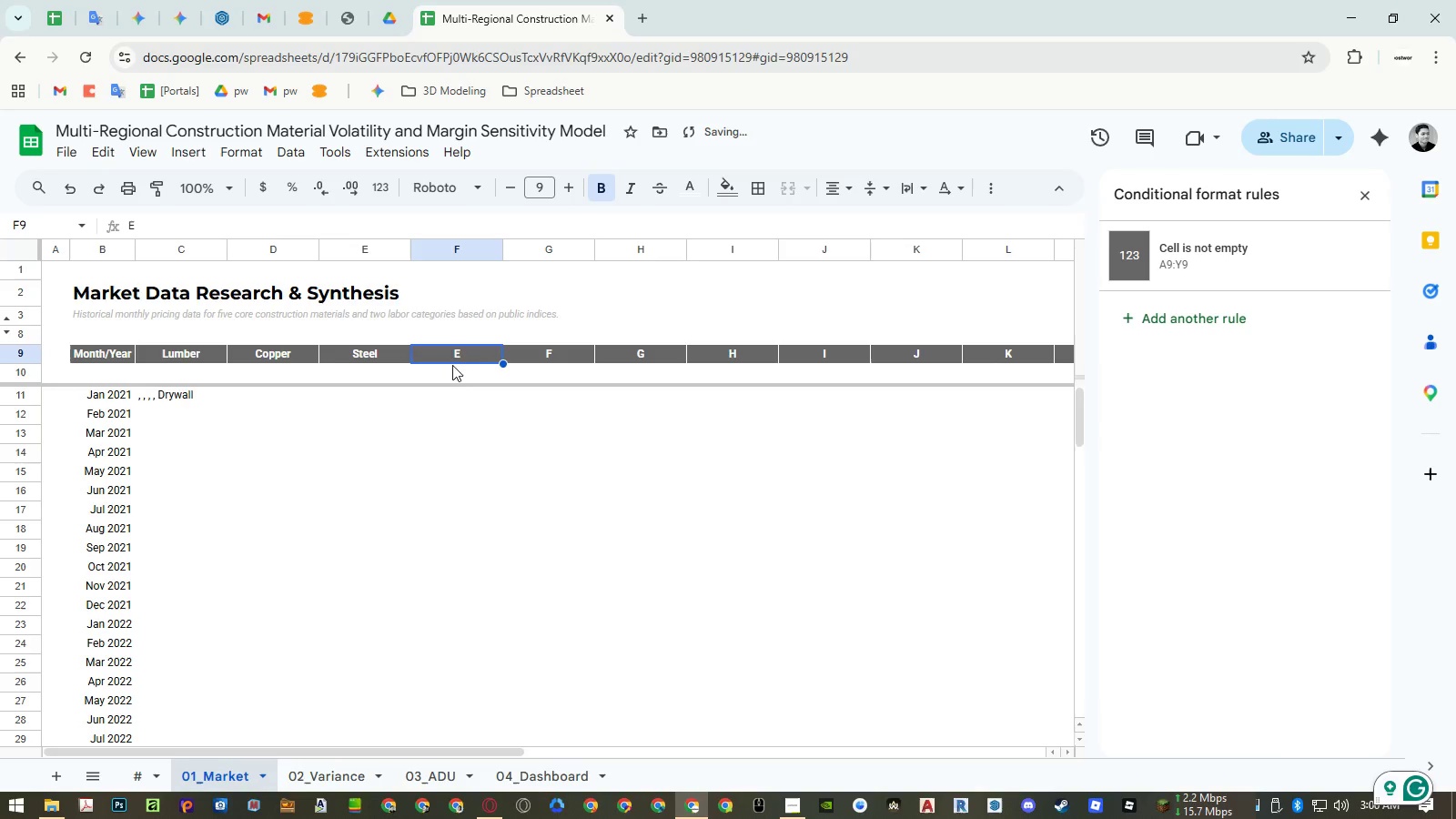 
key(Control+Shift+ShiftLeft)
 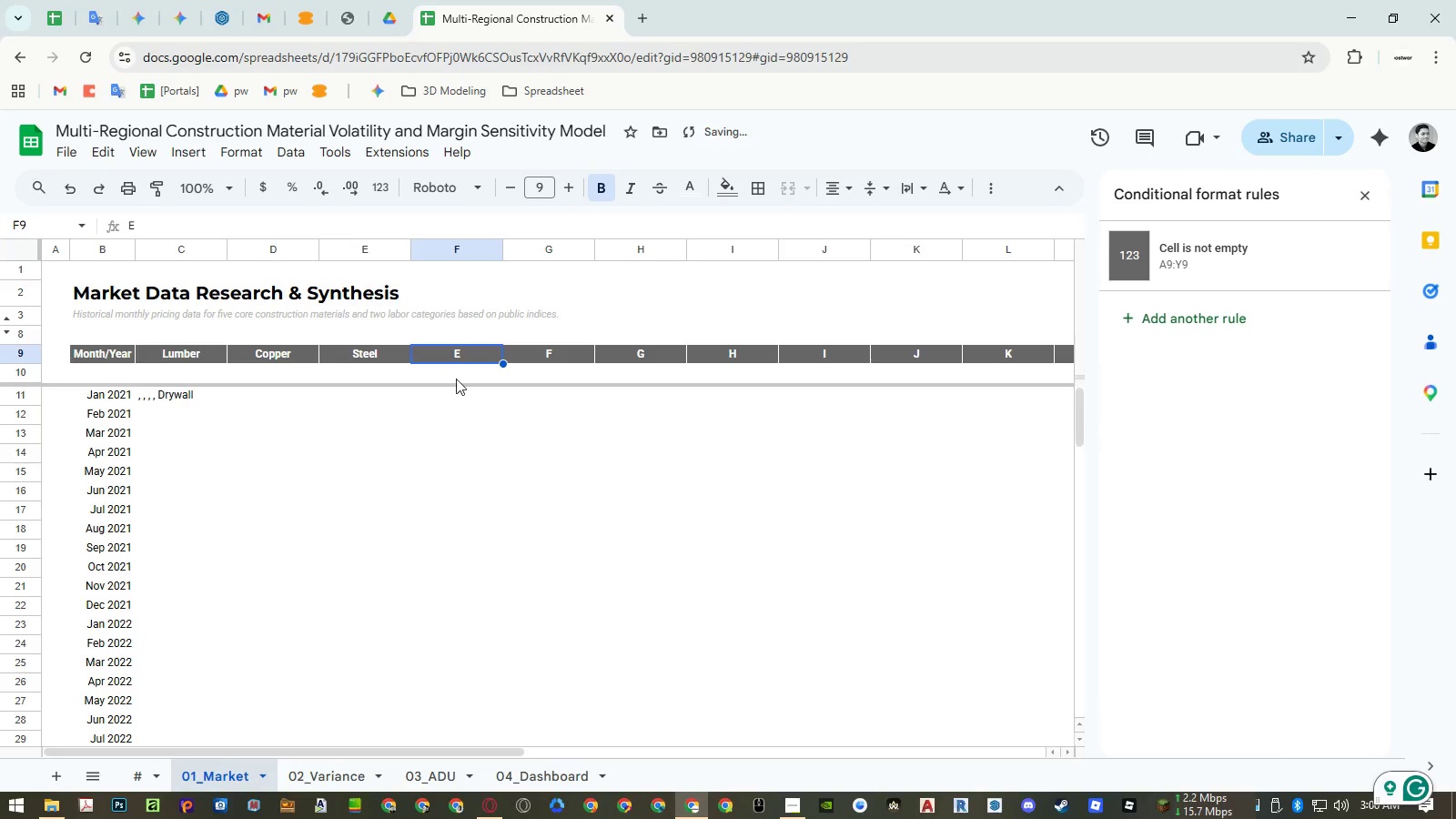 
key(Control+Shift+V)
 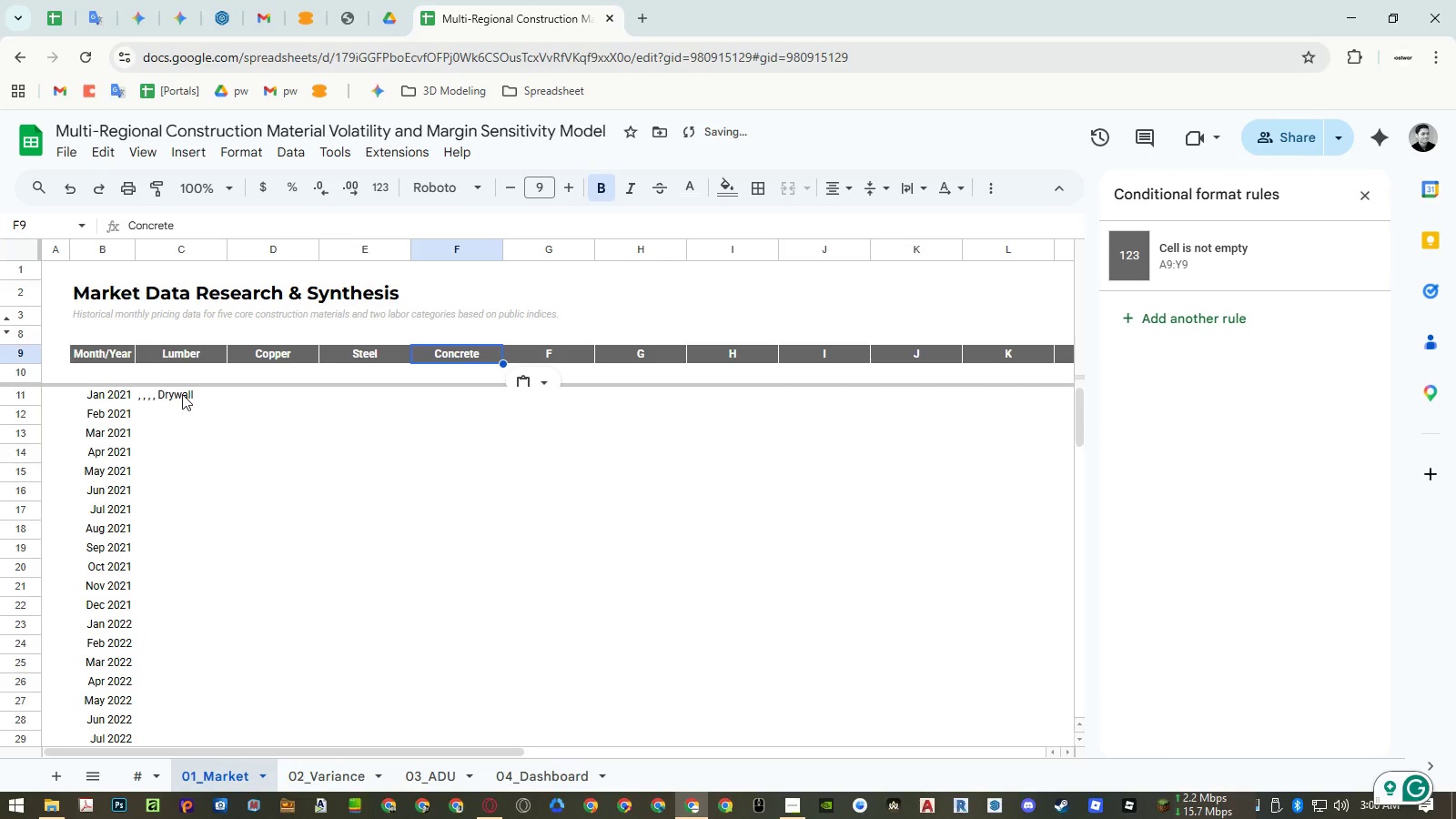 
double_click([177, 393])
 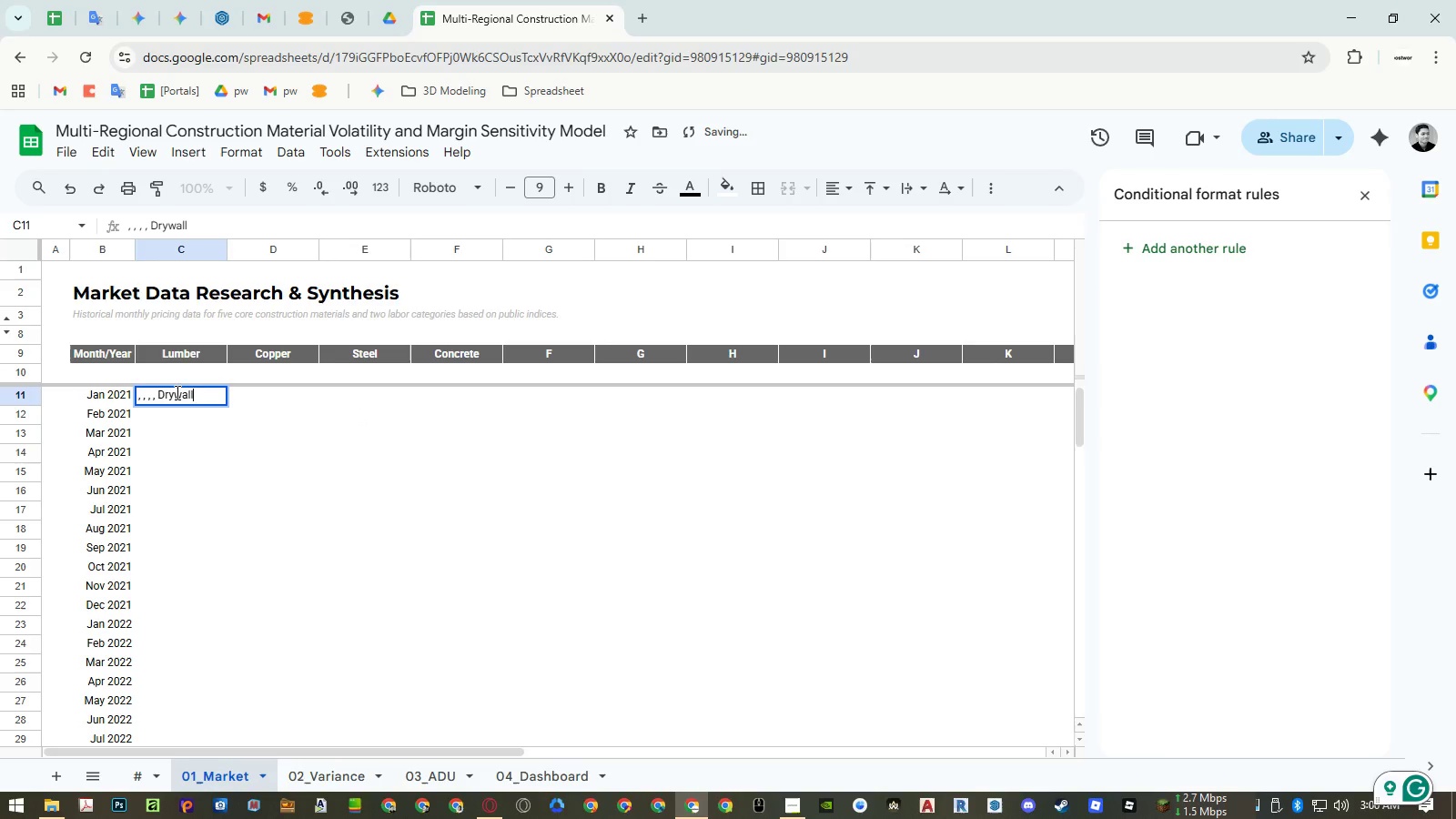 
double_click([176, 392])
 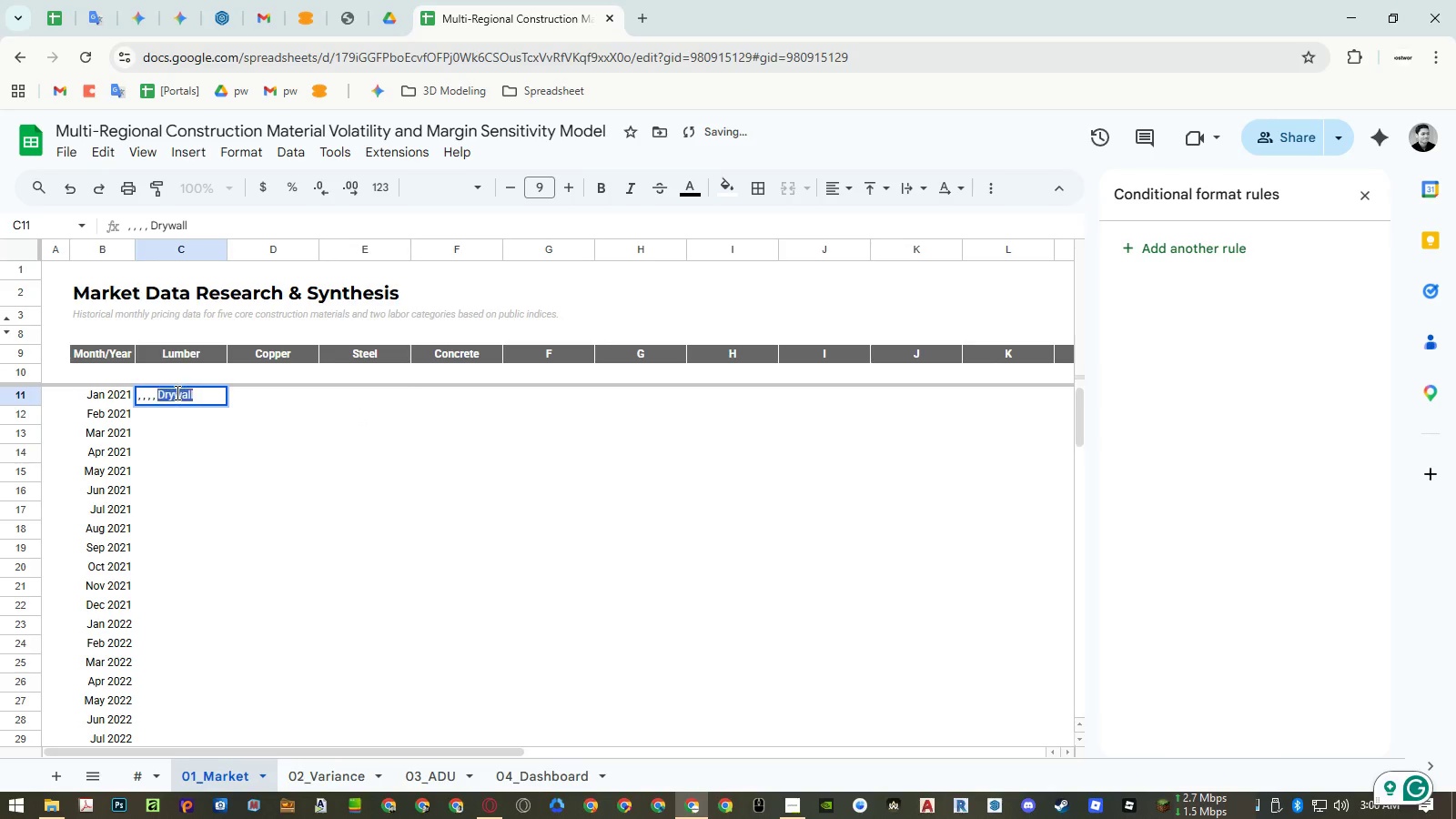 
key(Control+X)
 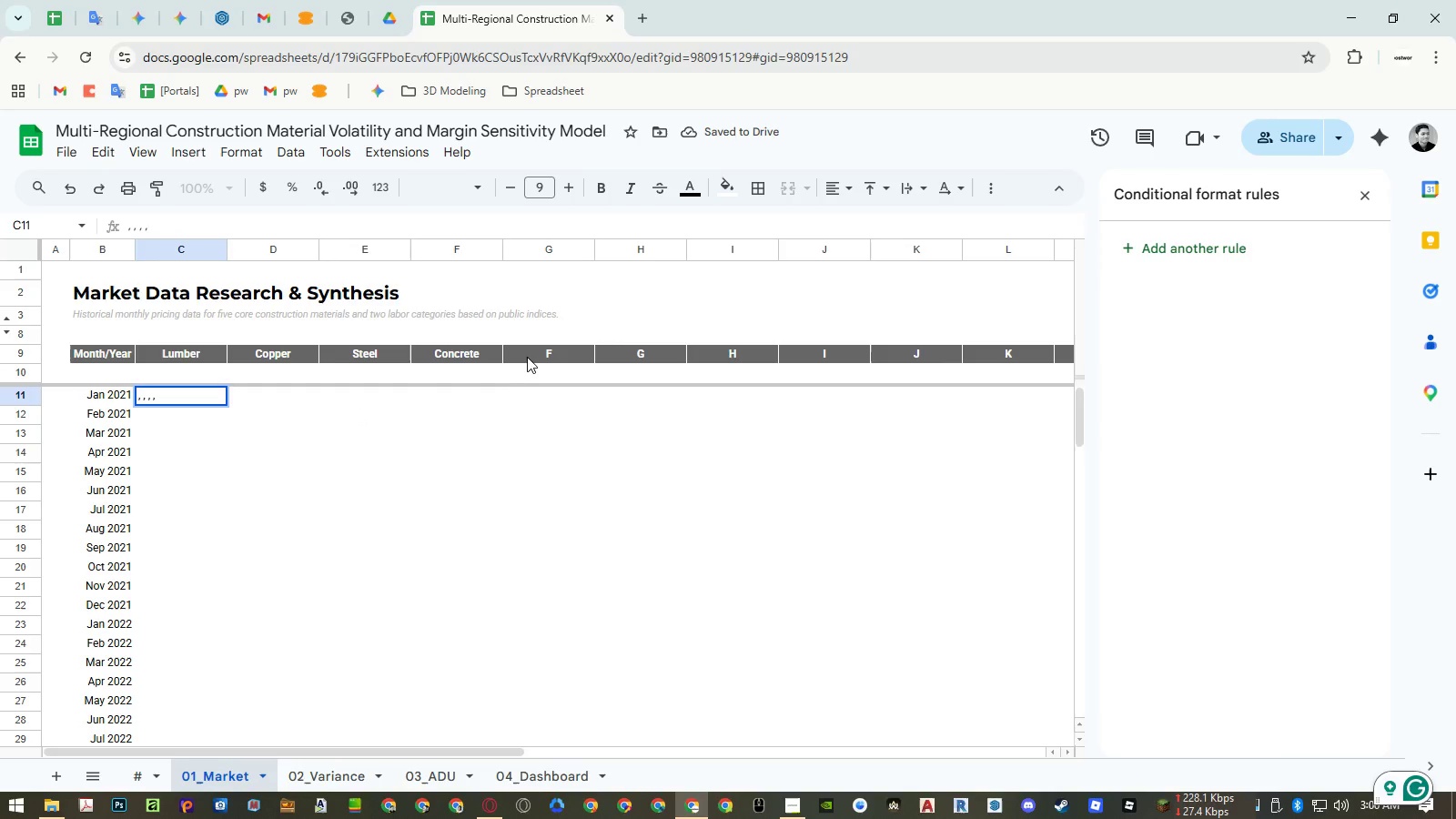 
left_click([538, 354])
 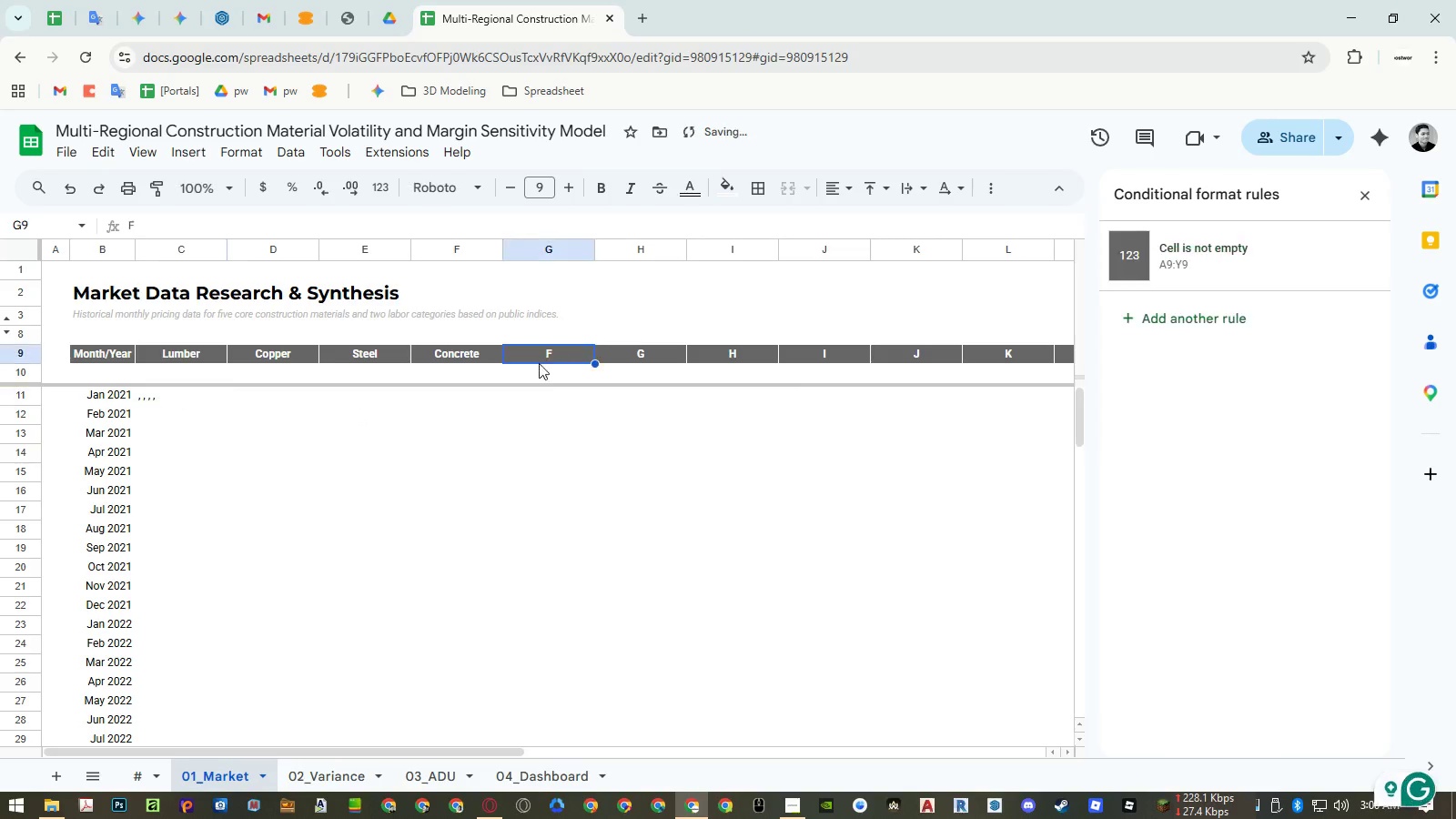 
key(Control+ControlLeft)
 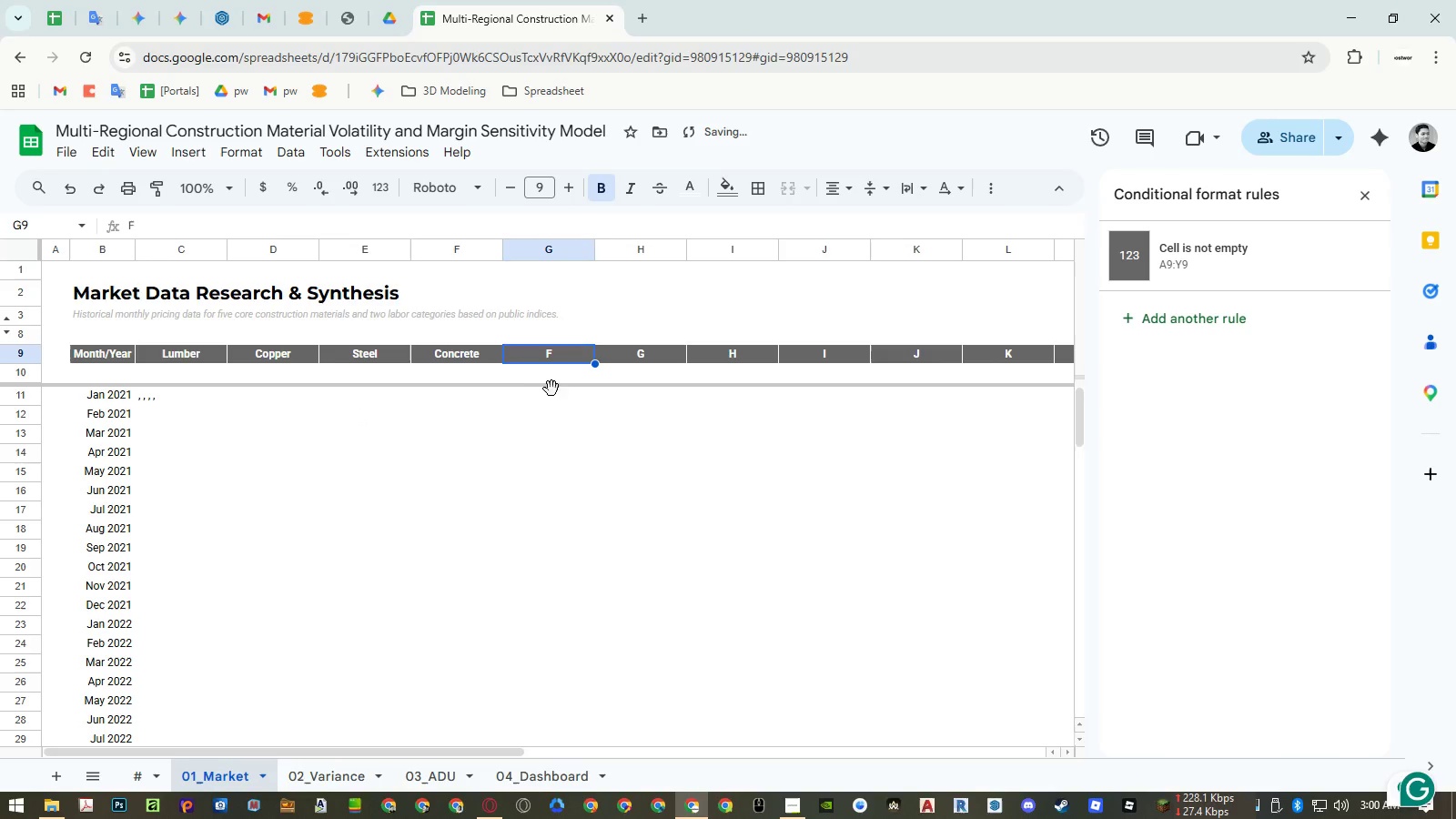 
key(Control+Shift+ShiftLeft)
 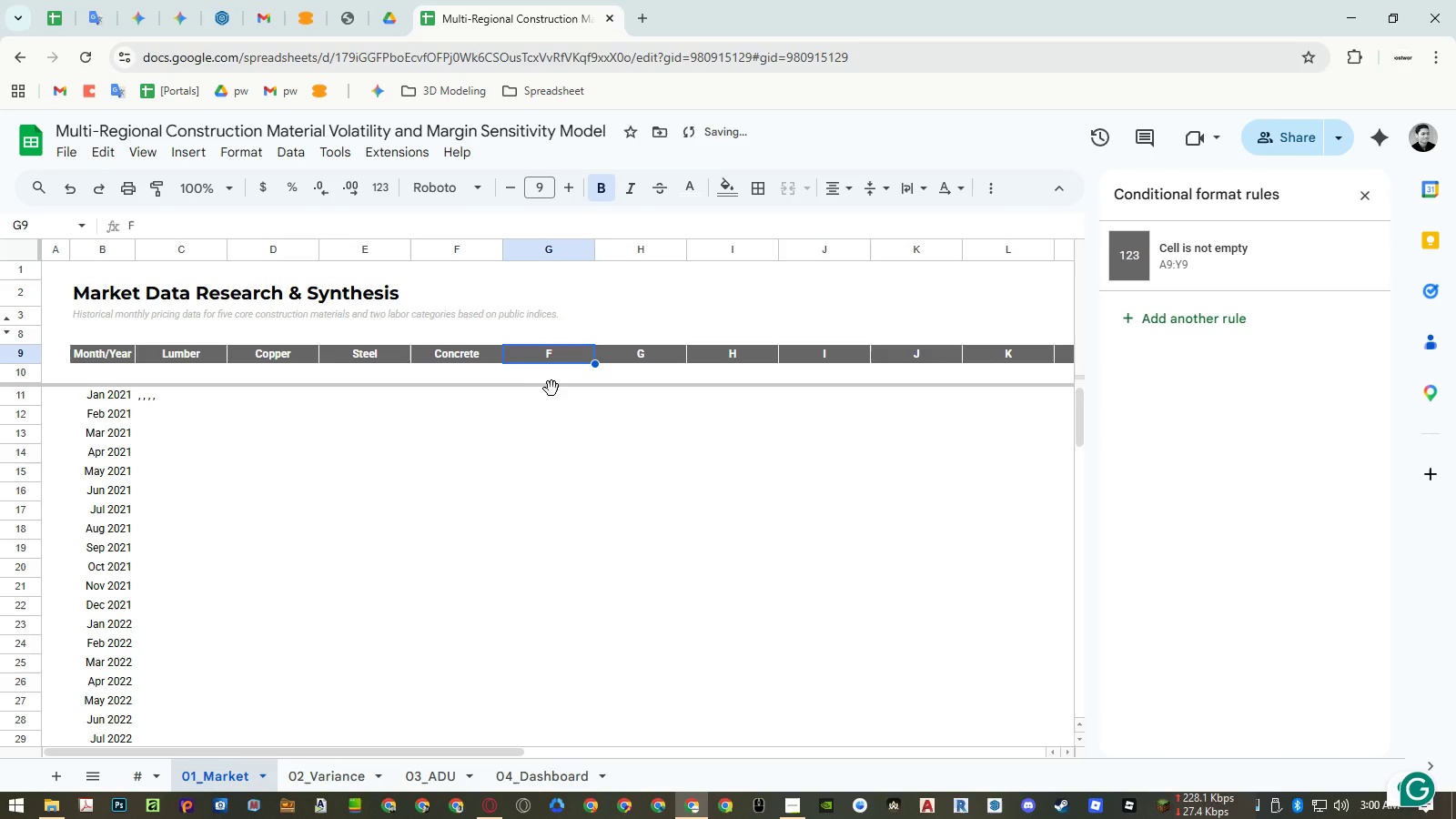 
key(Control+Shift+V)
 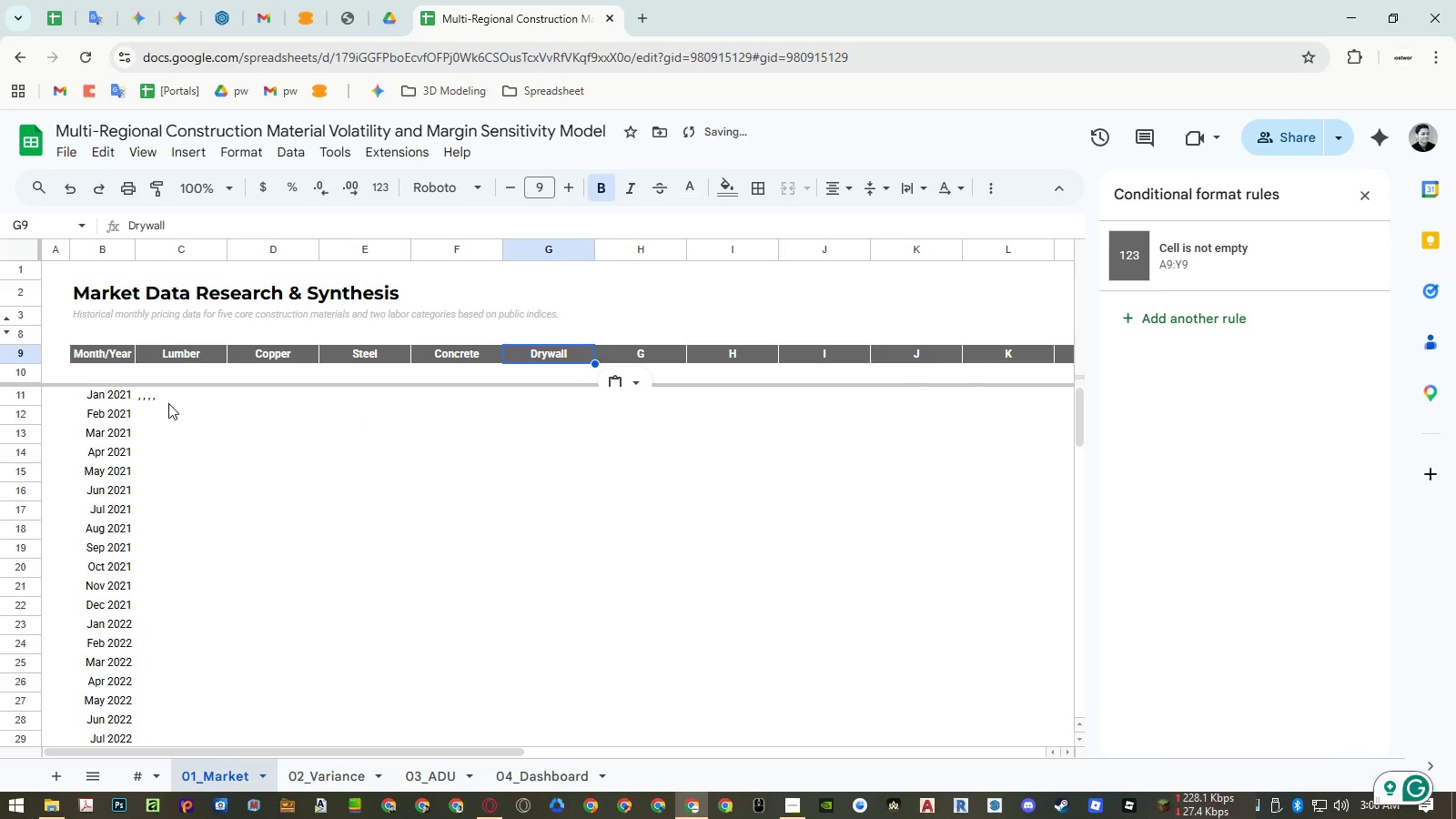 
left_click([168, 403])
 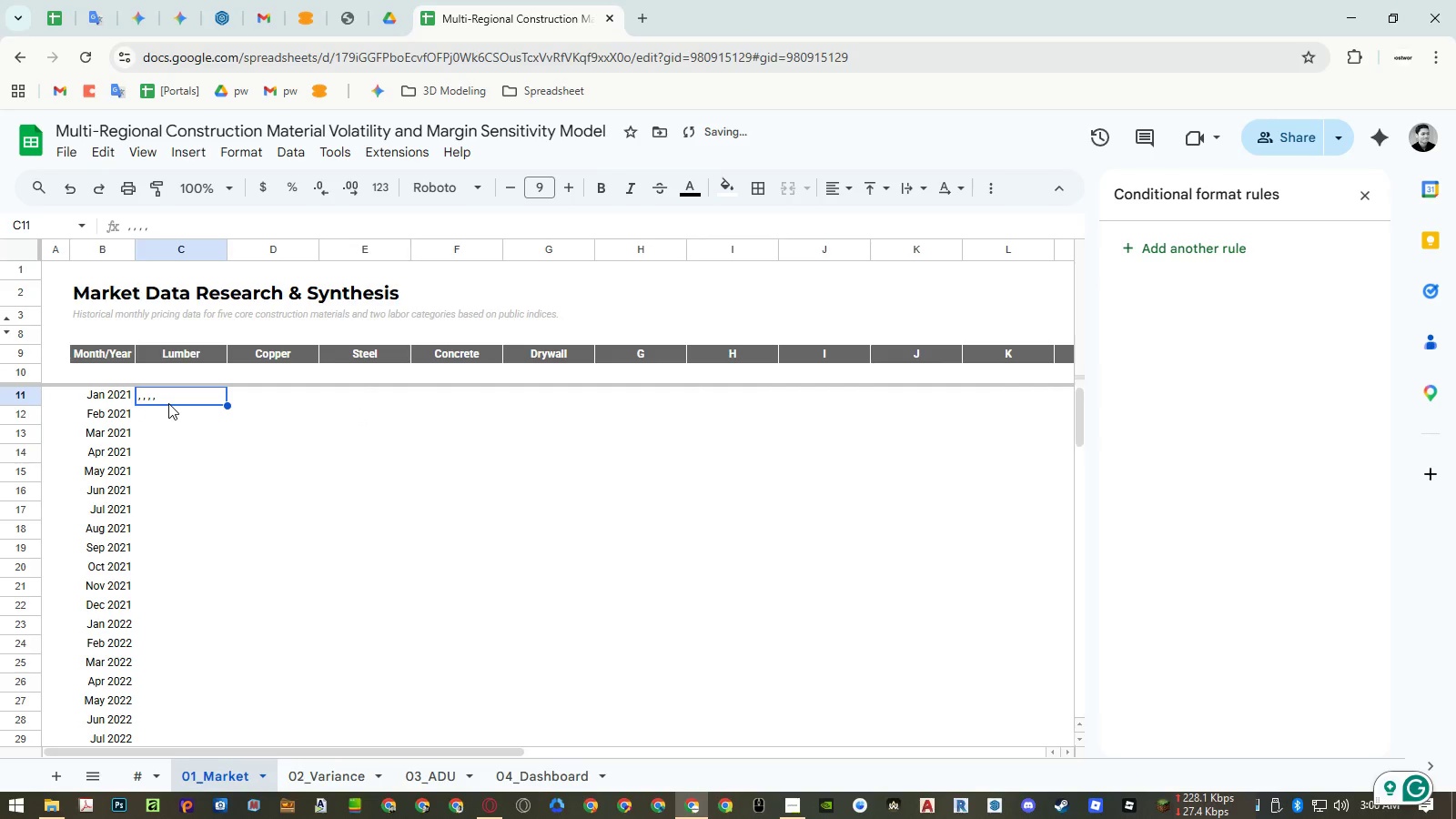 
key(Delete)
 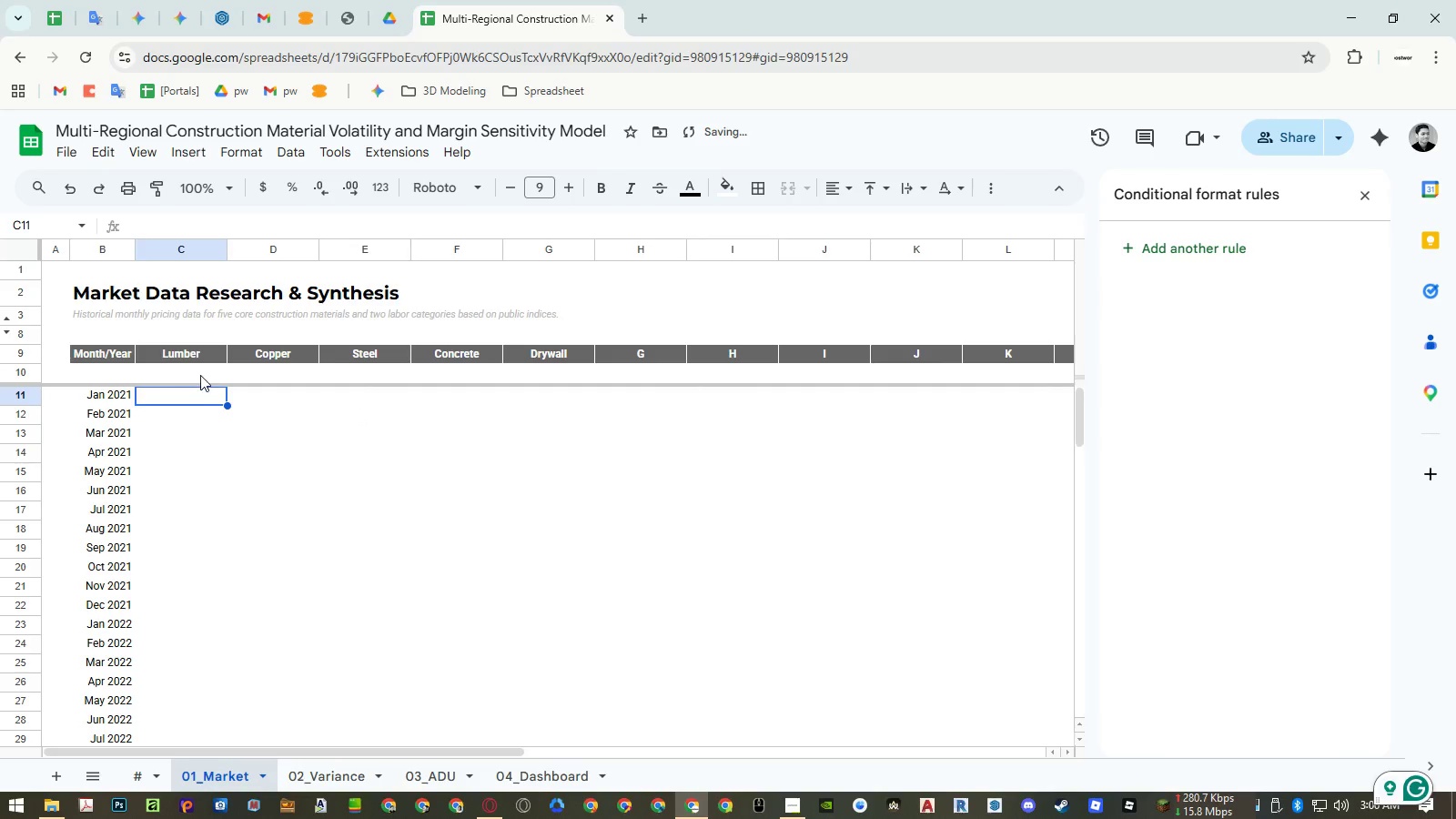 
left_click([200, 374])
 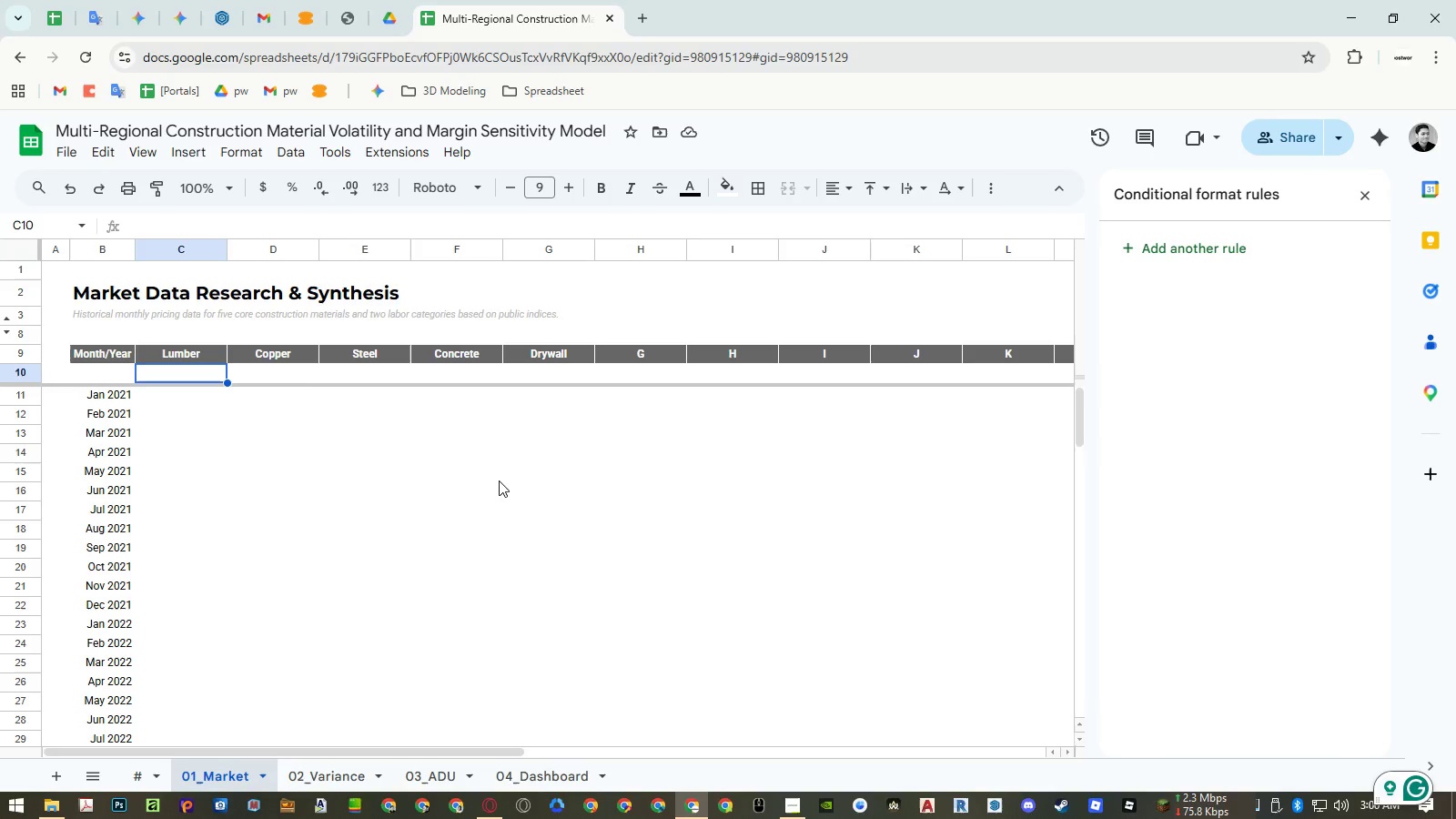 
wait(29.36)
 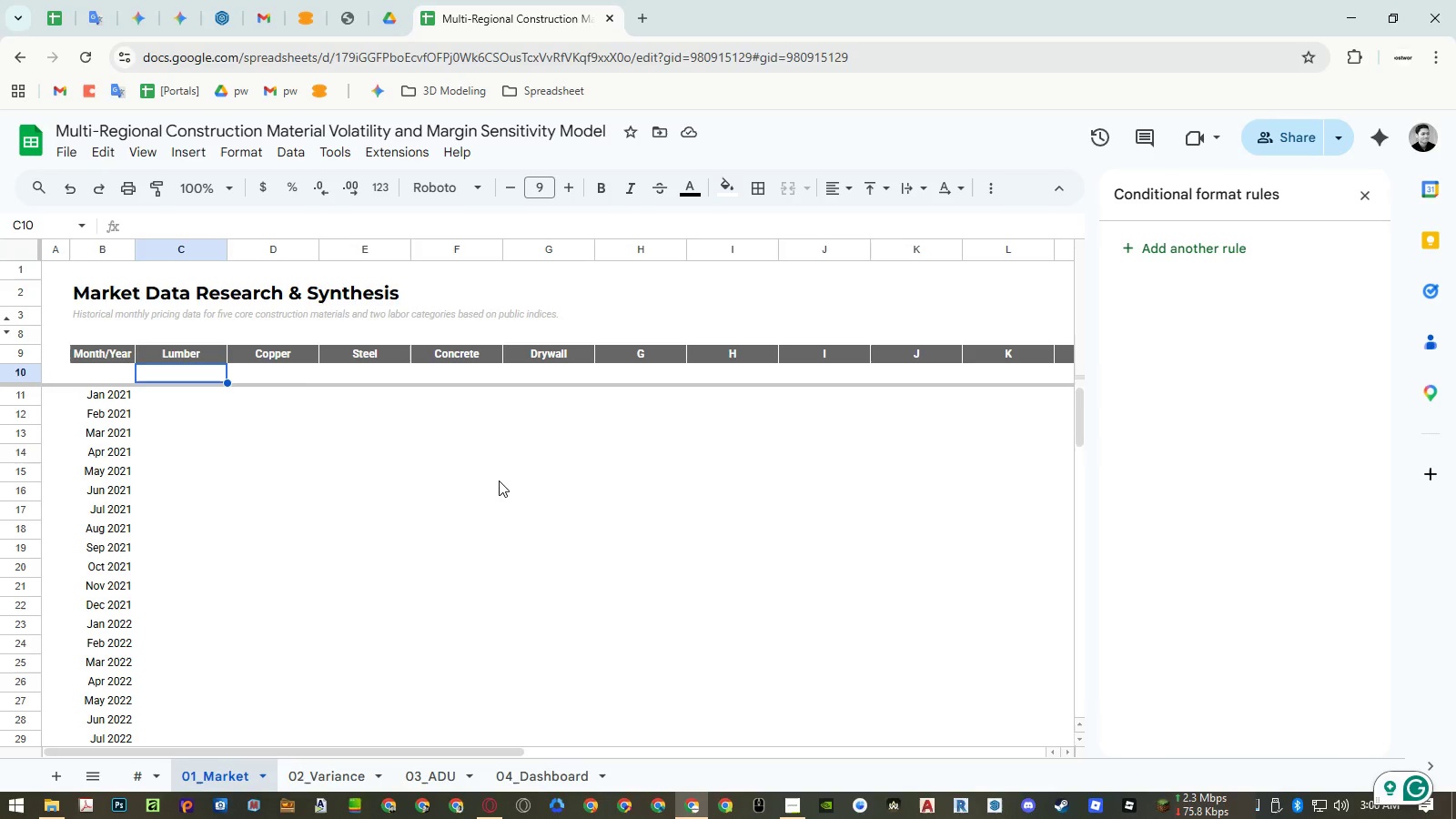 
left_click([189, 358])
 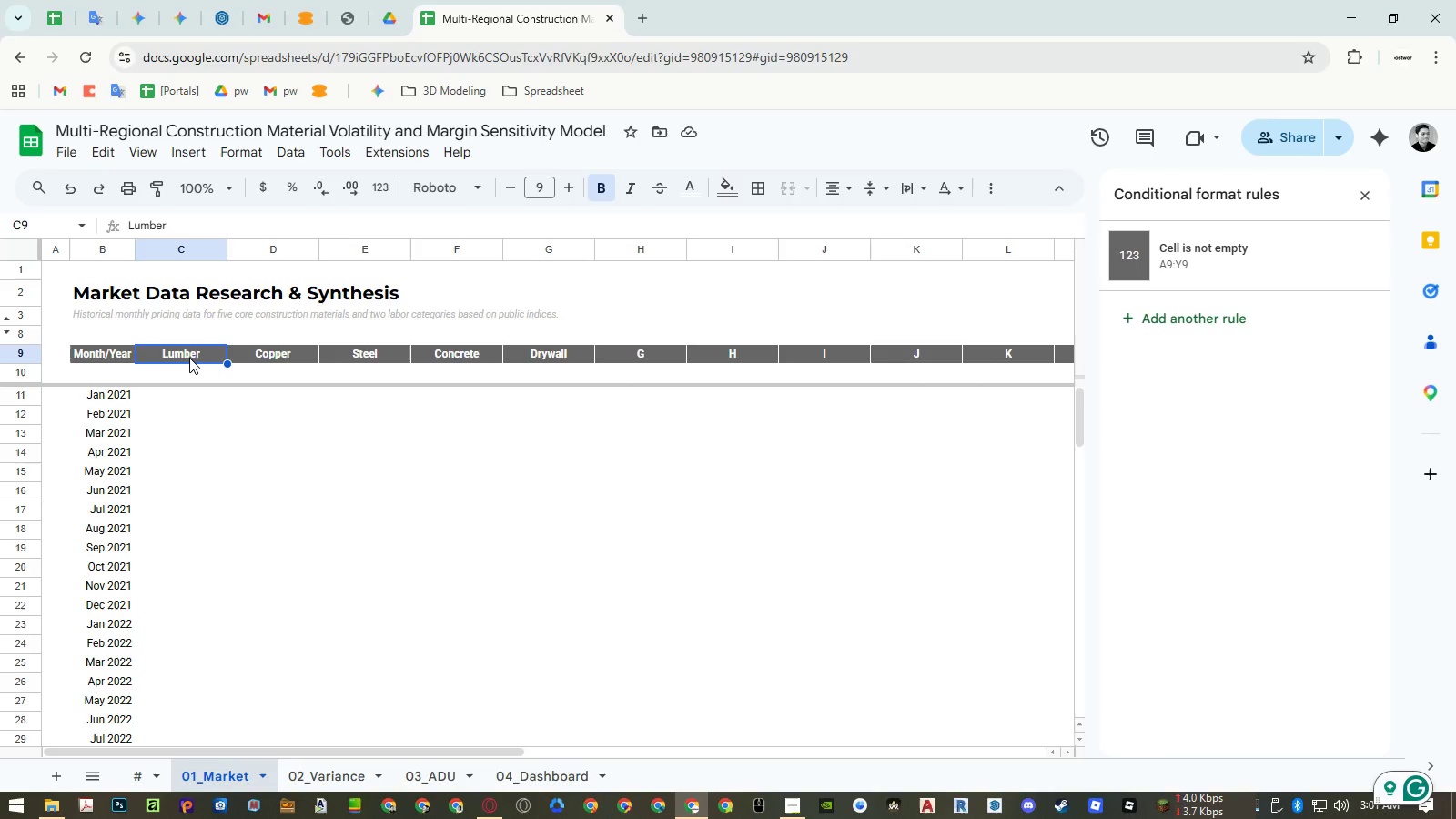 
double_click([189, 358])
 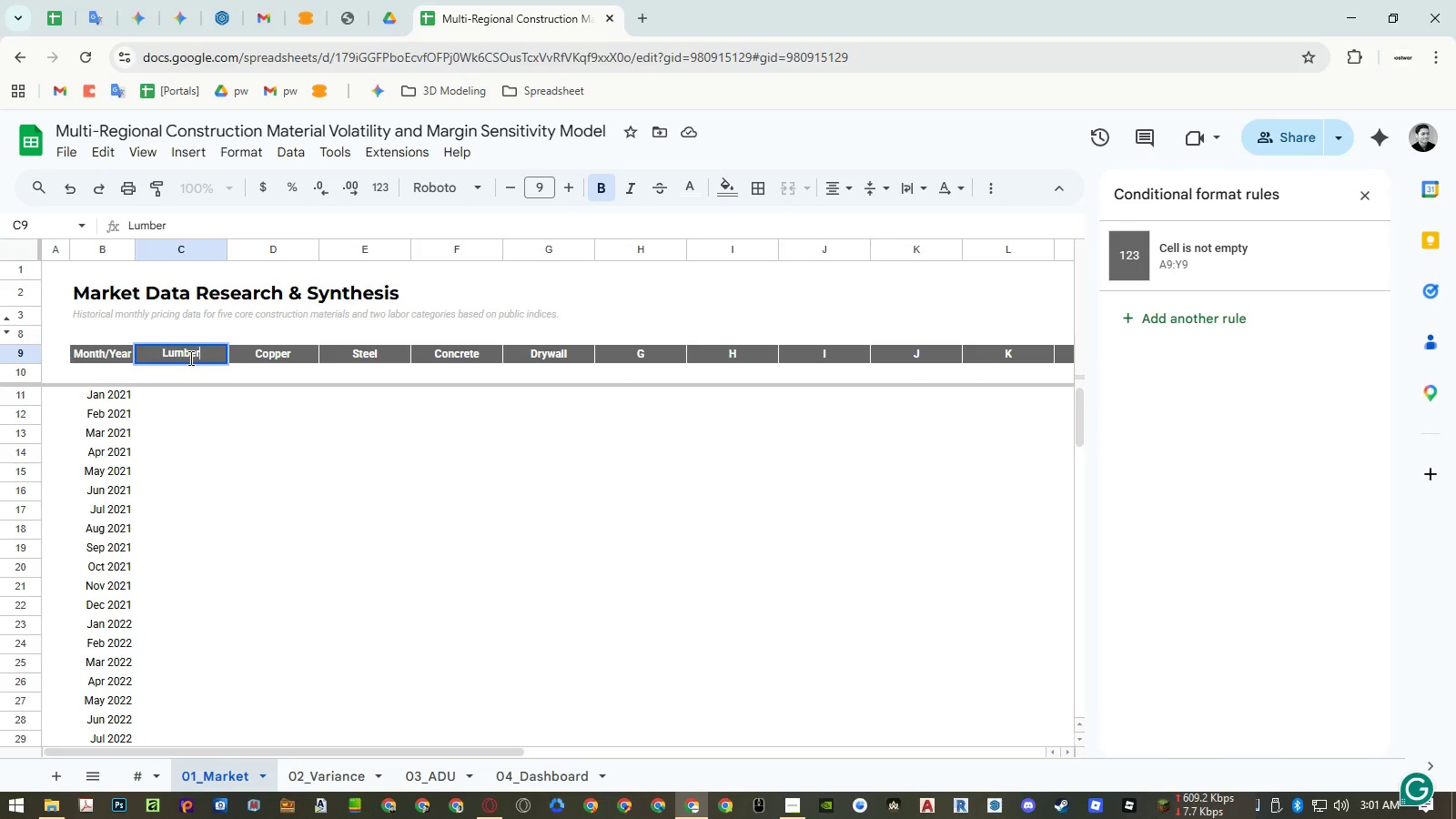 
wait(6.17)
 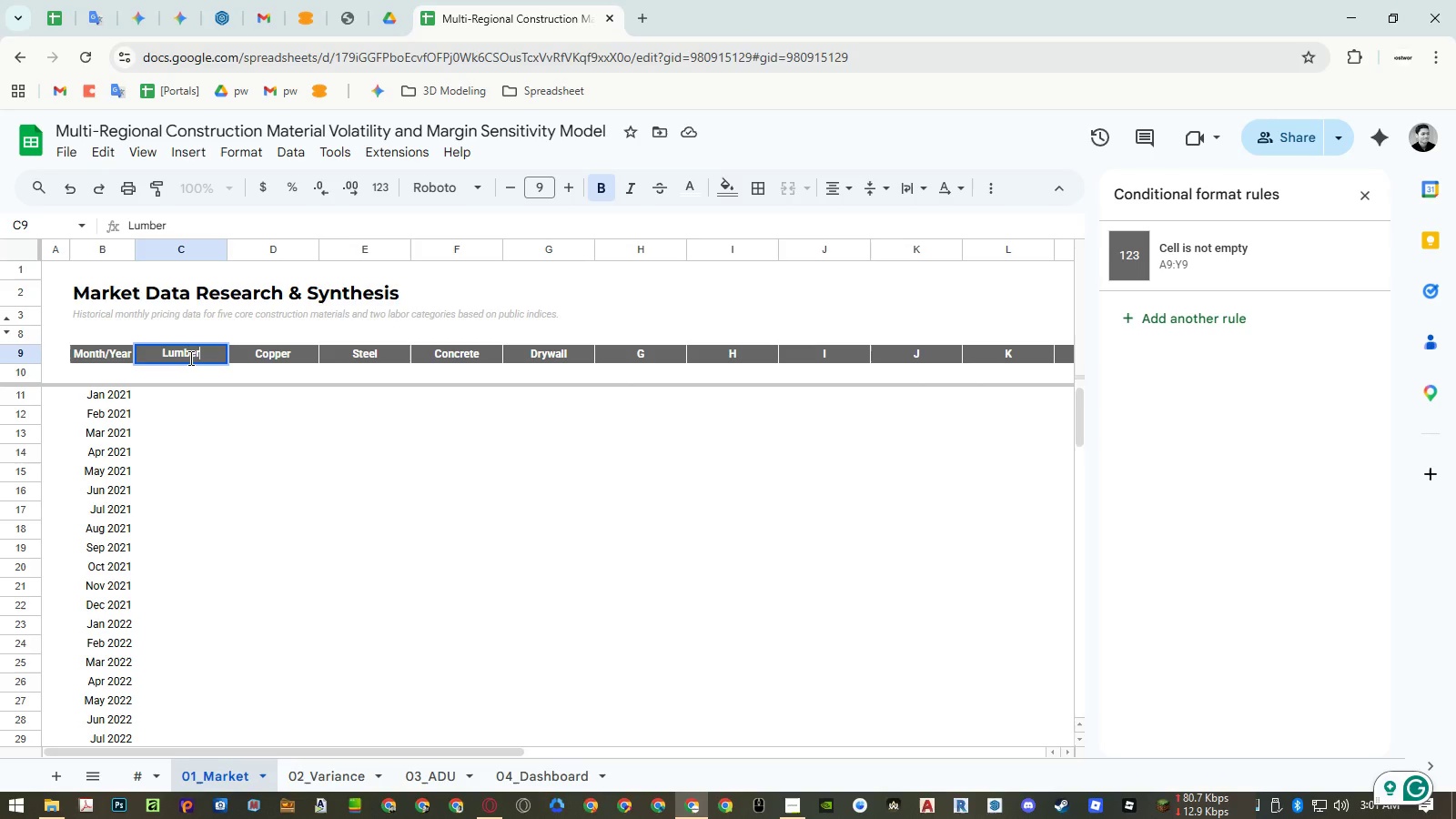 
type( /1k )
 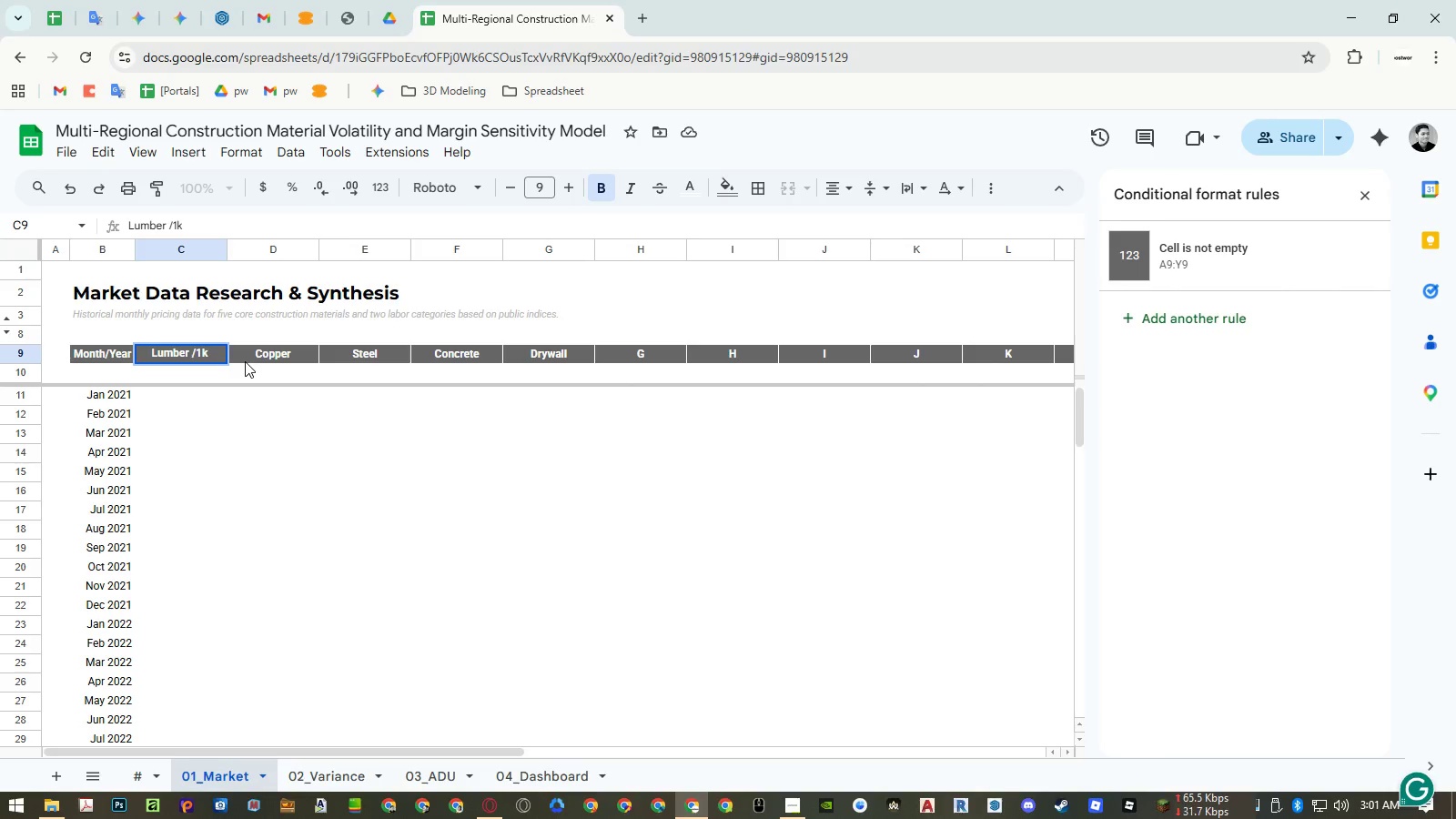 
type(bd ft)
 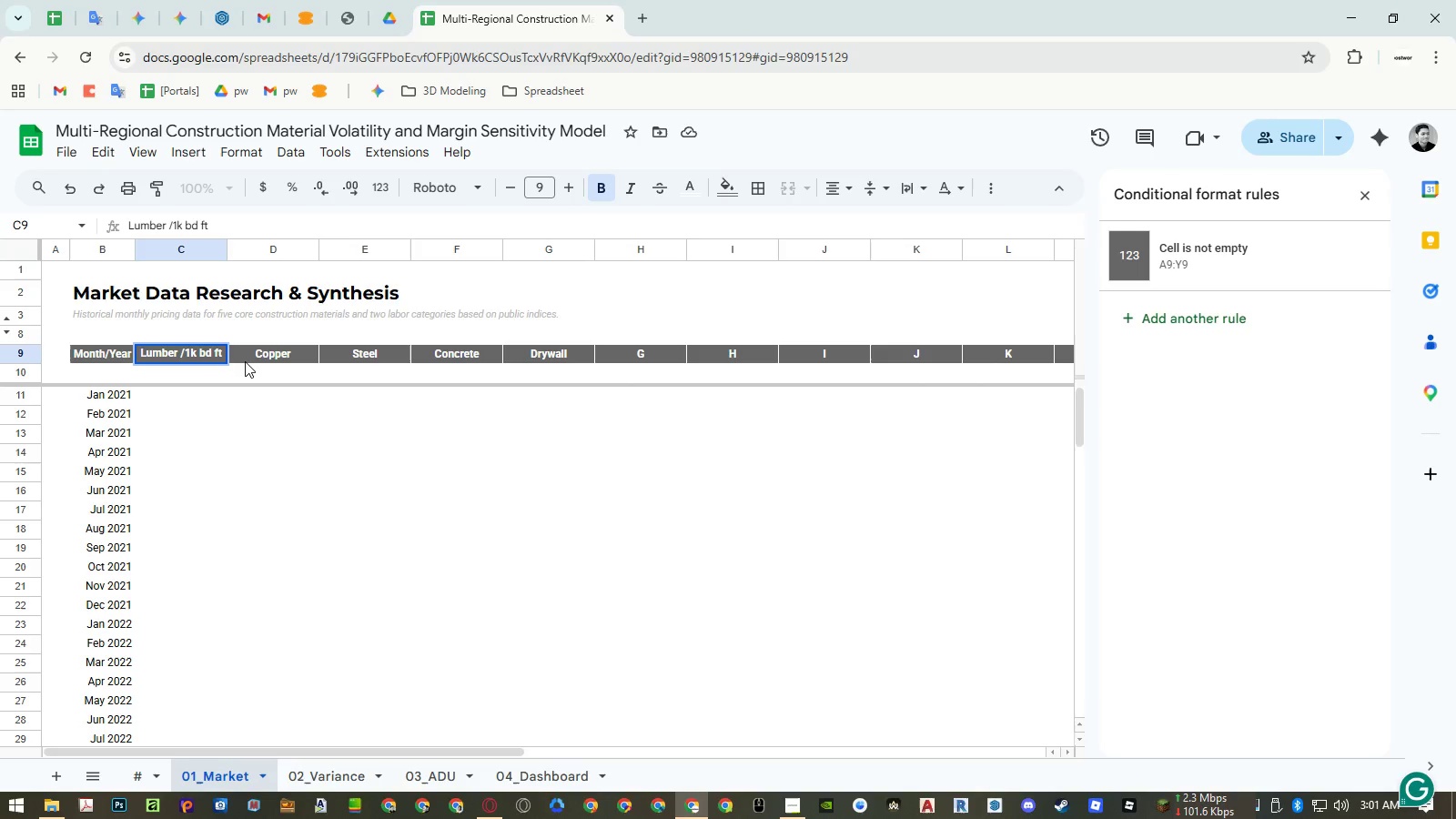 
key(Enter)
 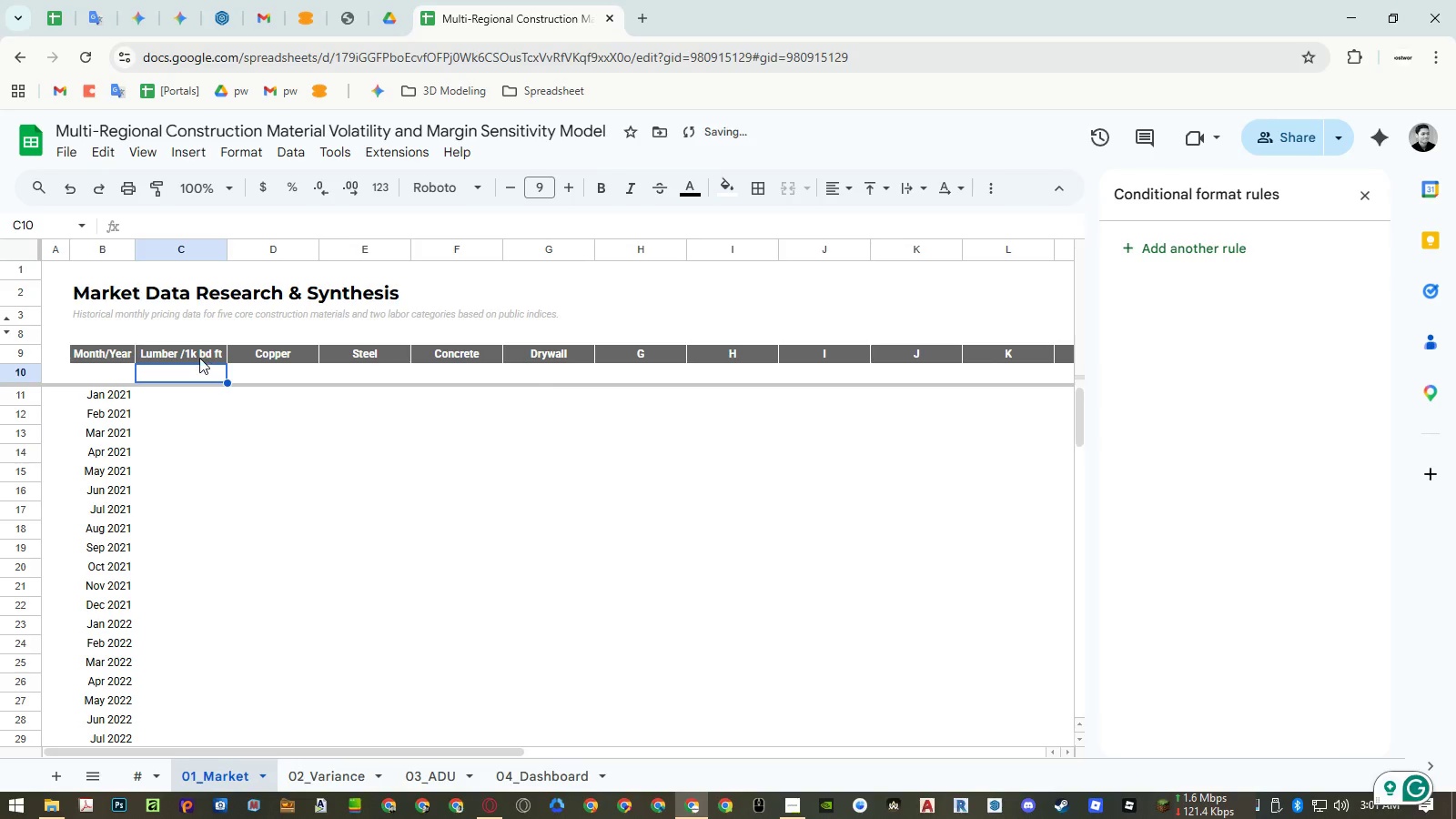 
double_click([199, 357])
 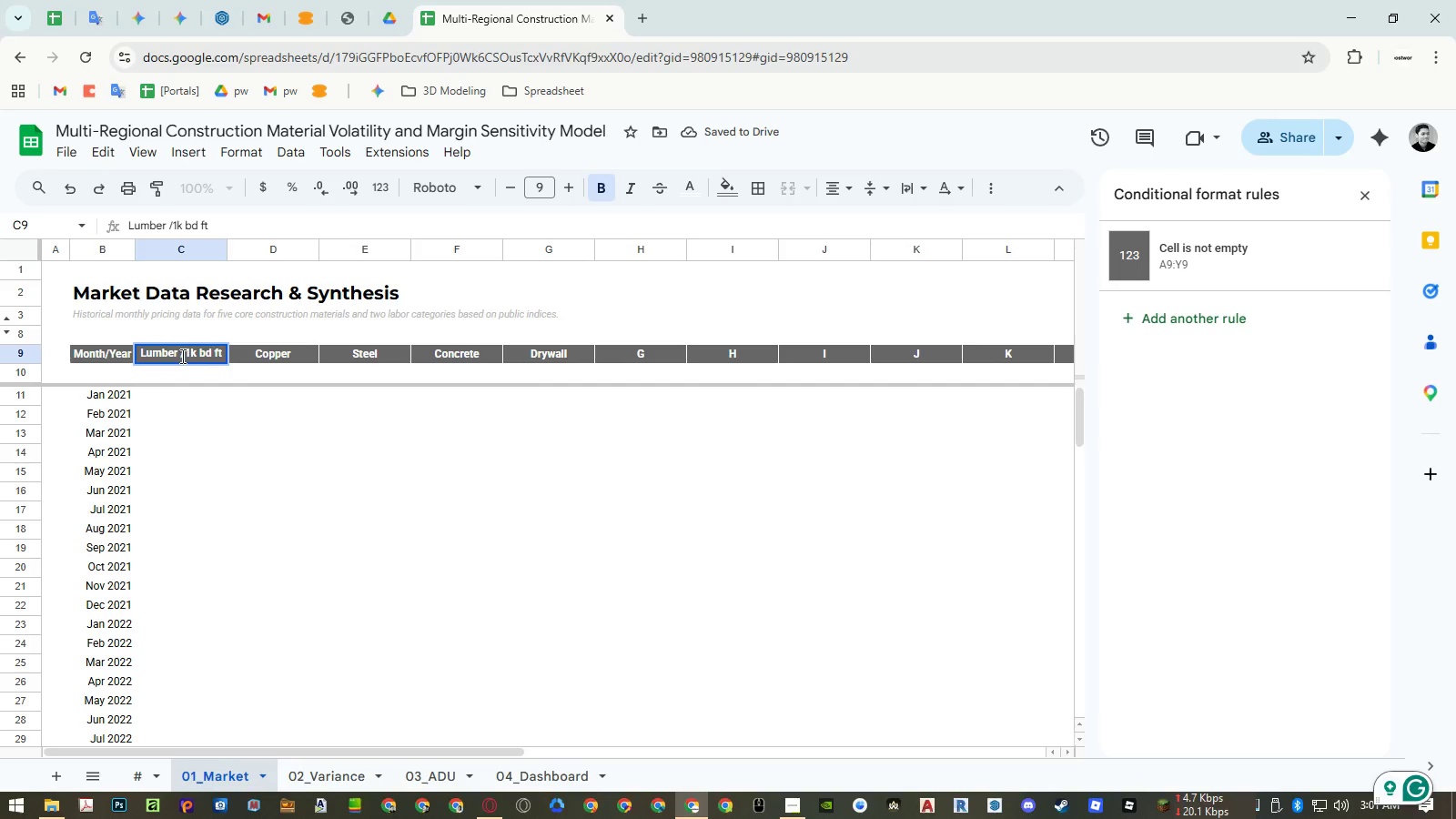 
left_click([180, 356])
 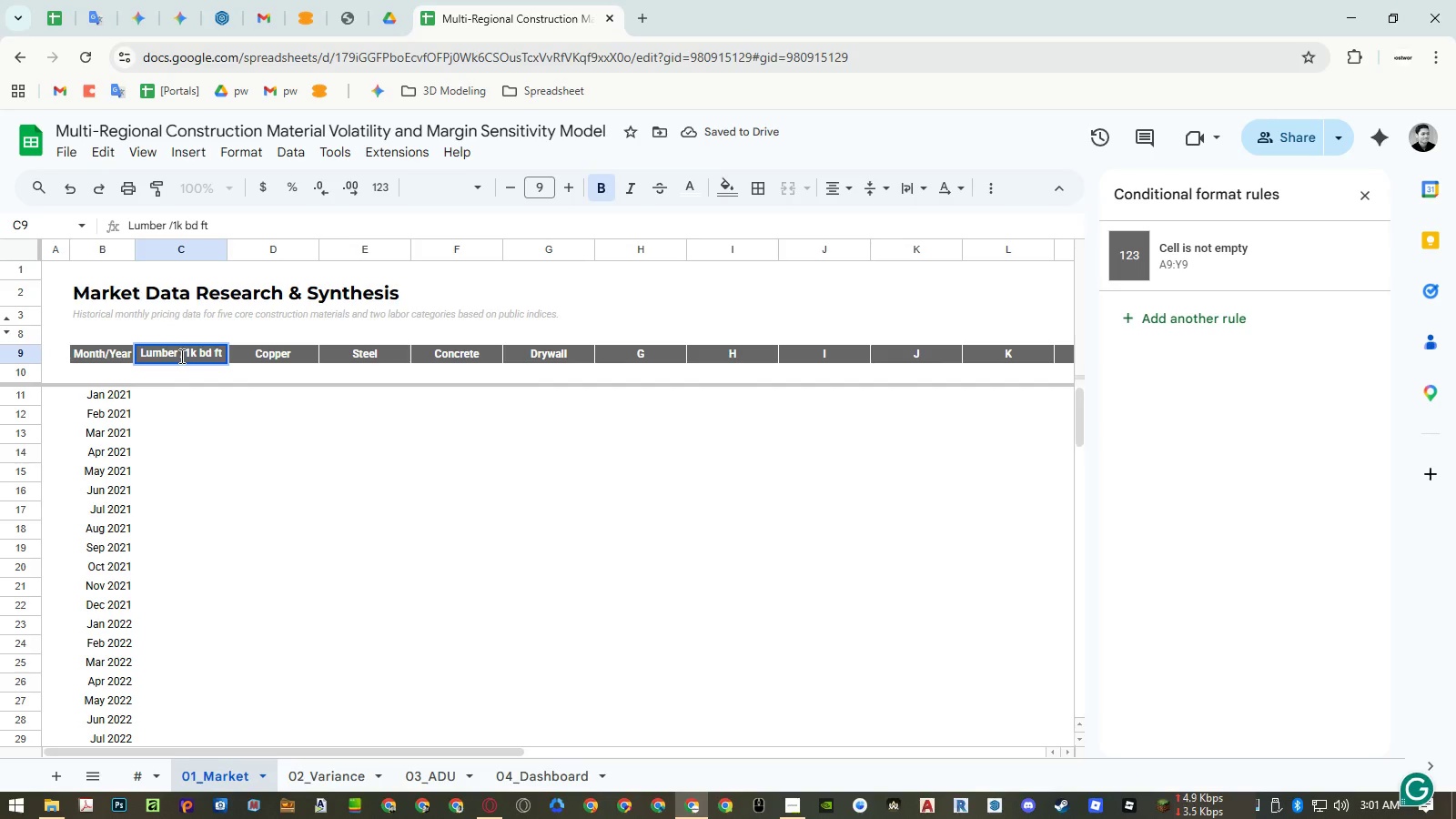 
key(Control+Enter)
 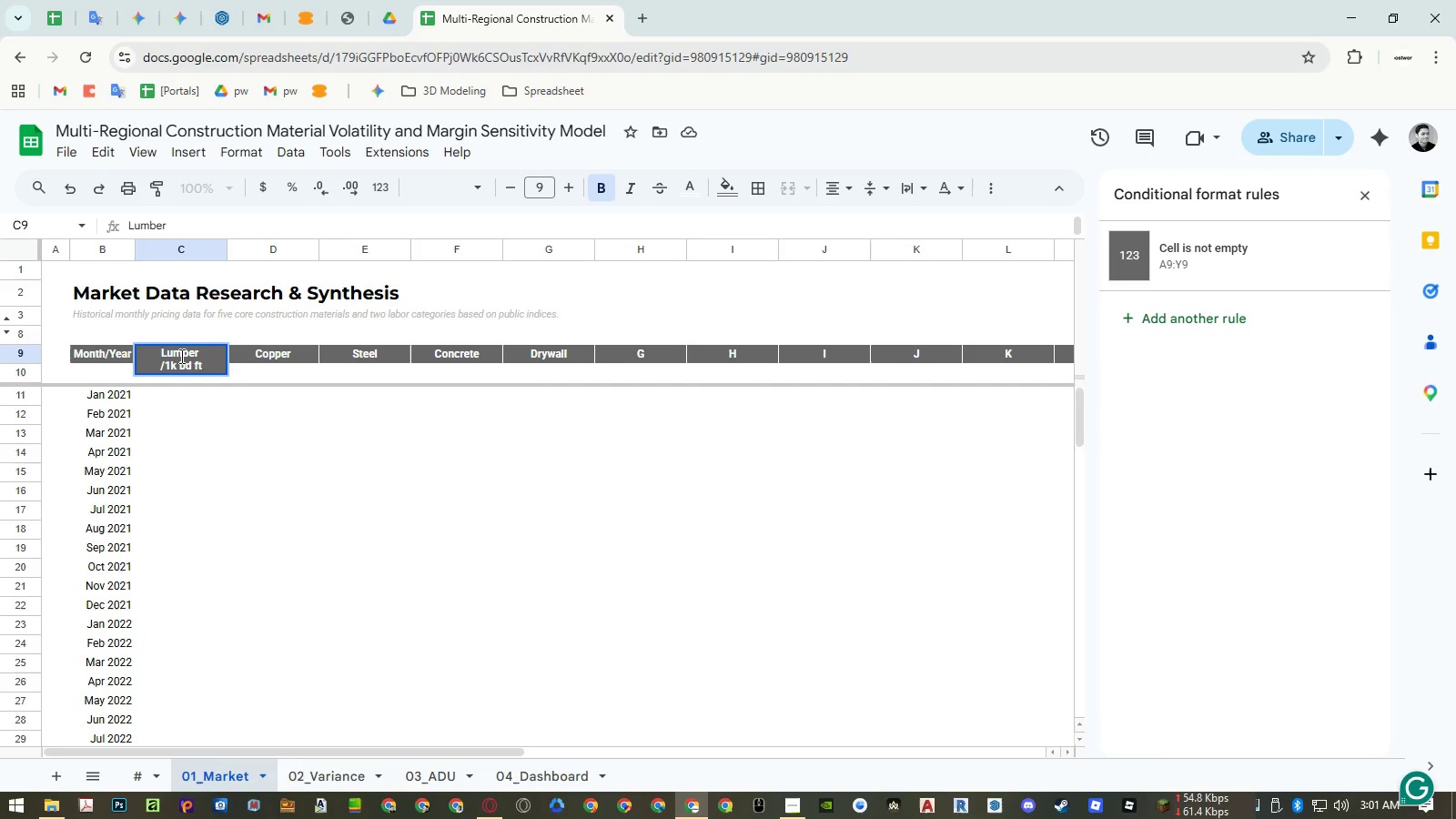 
key(Enter)
 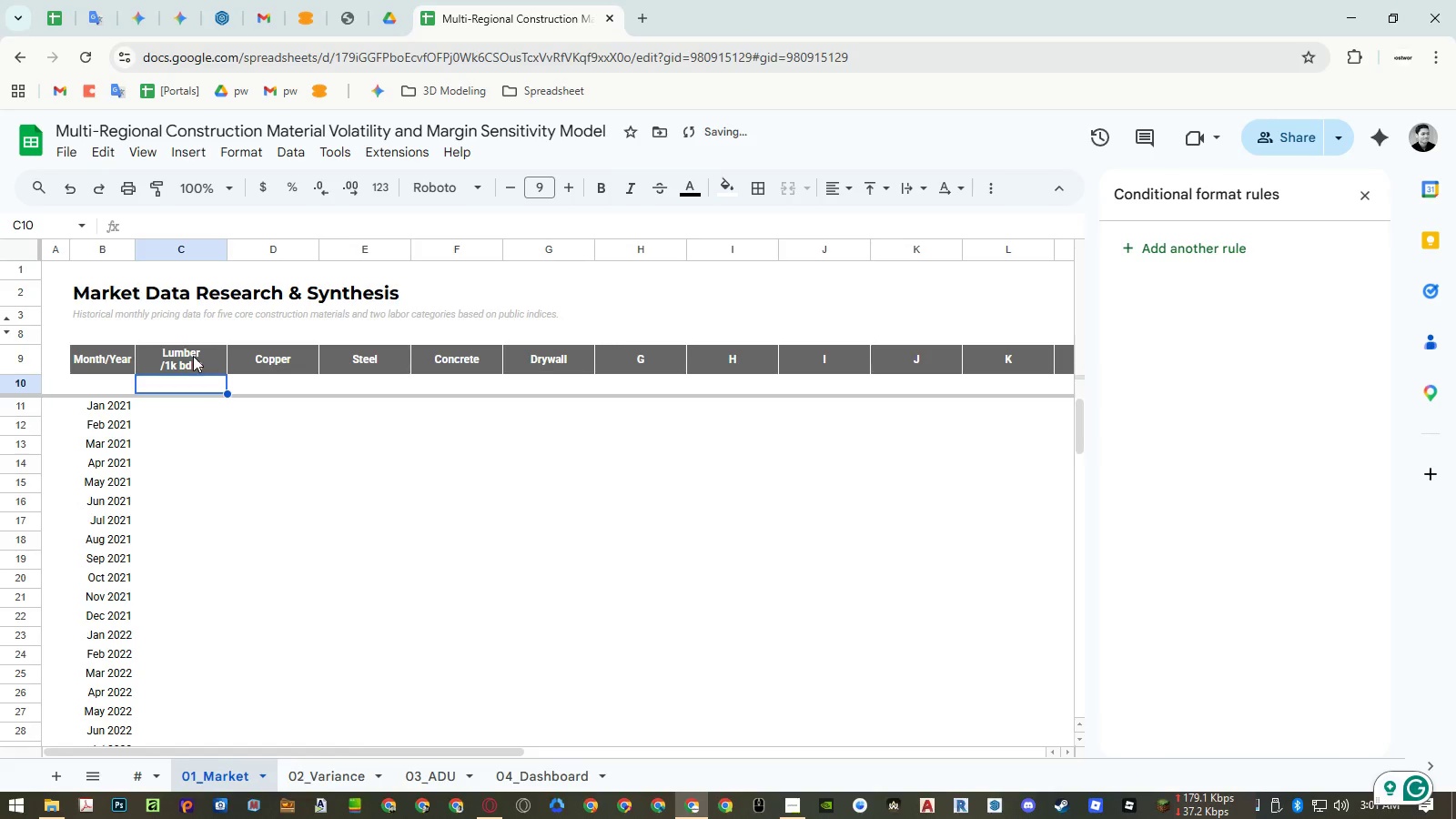 
double_click([195, 356])
 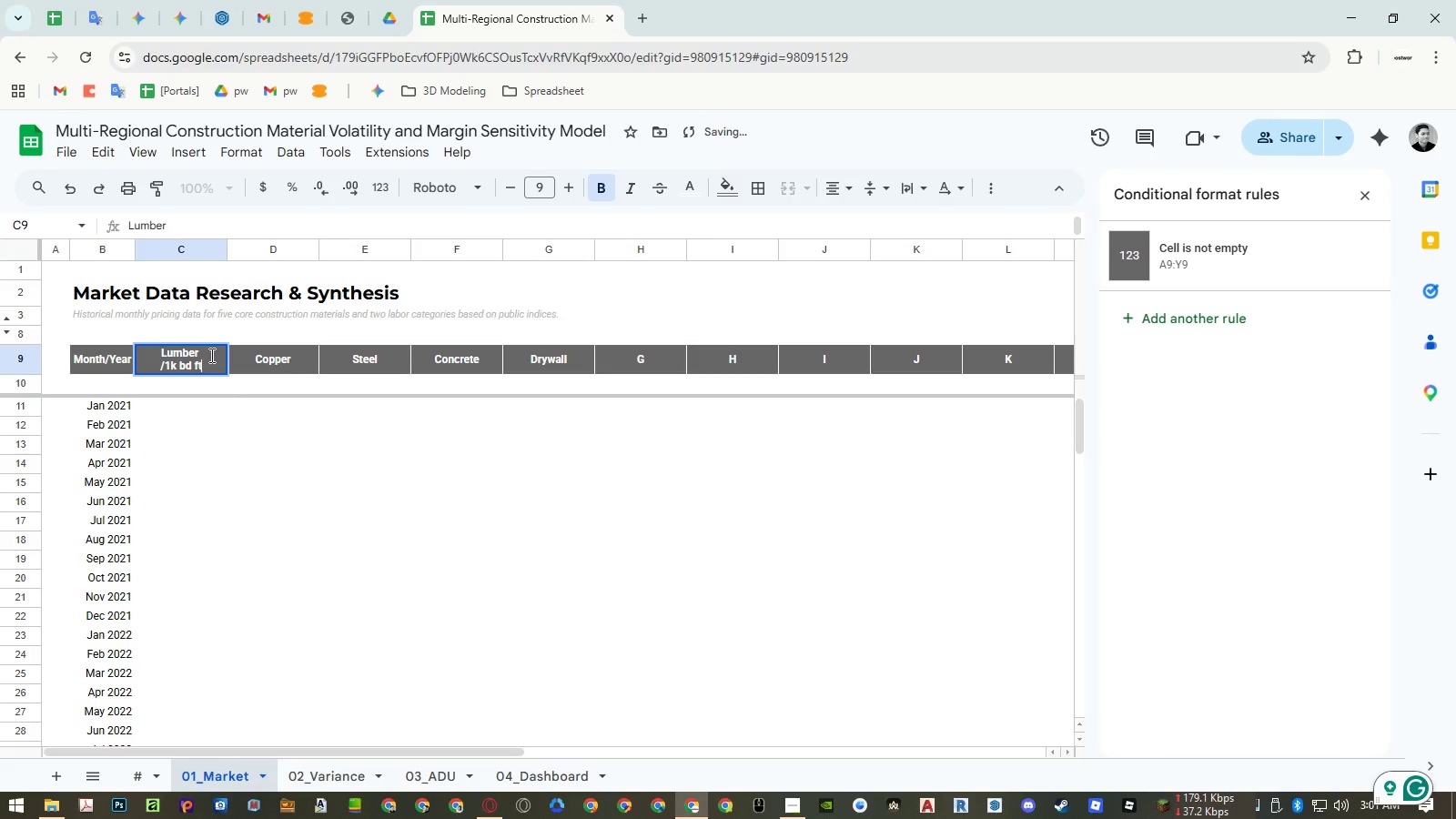 
triple_click([211, 355])
 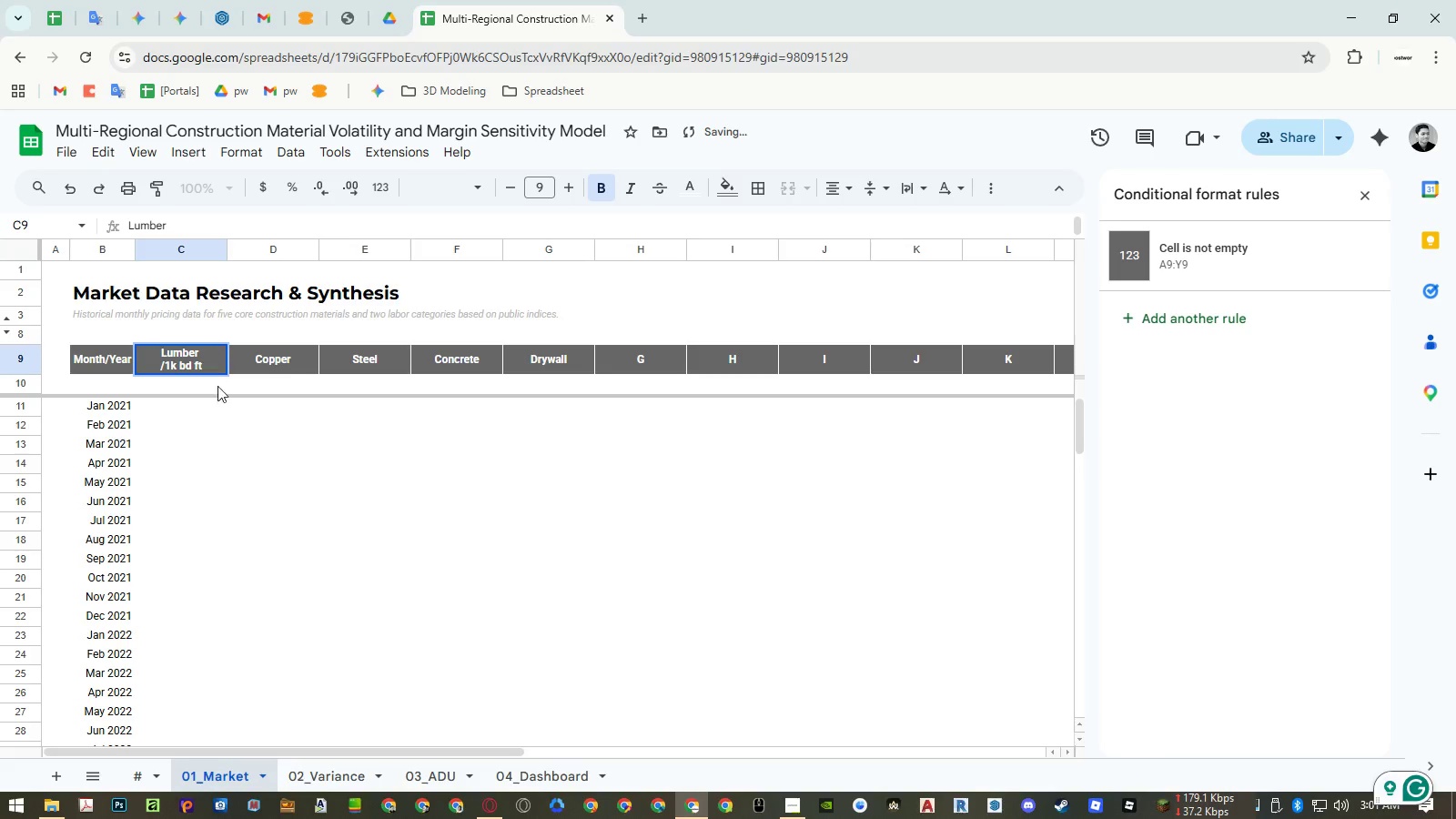 
key(Backspace)
 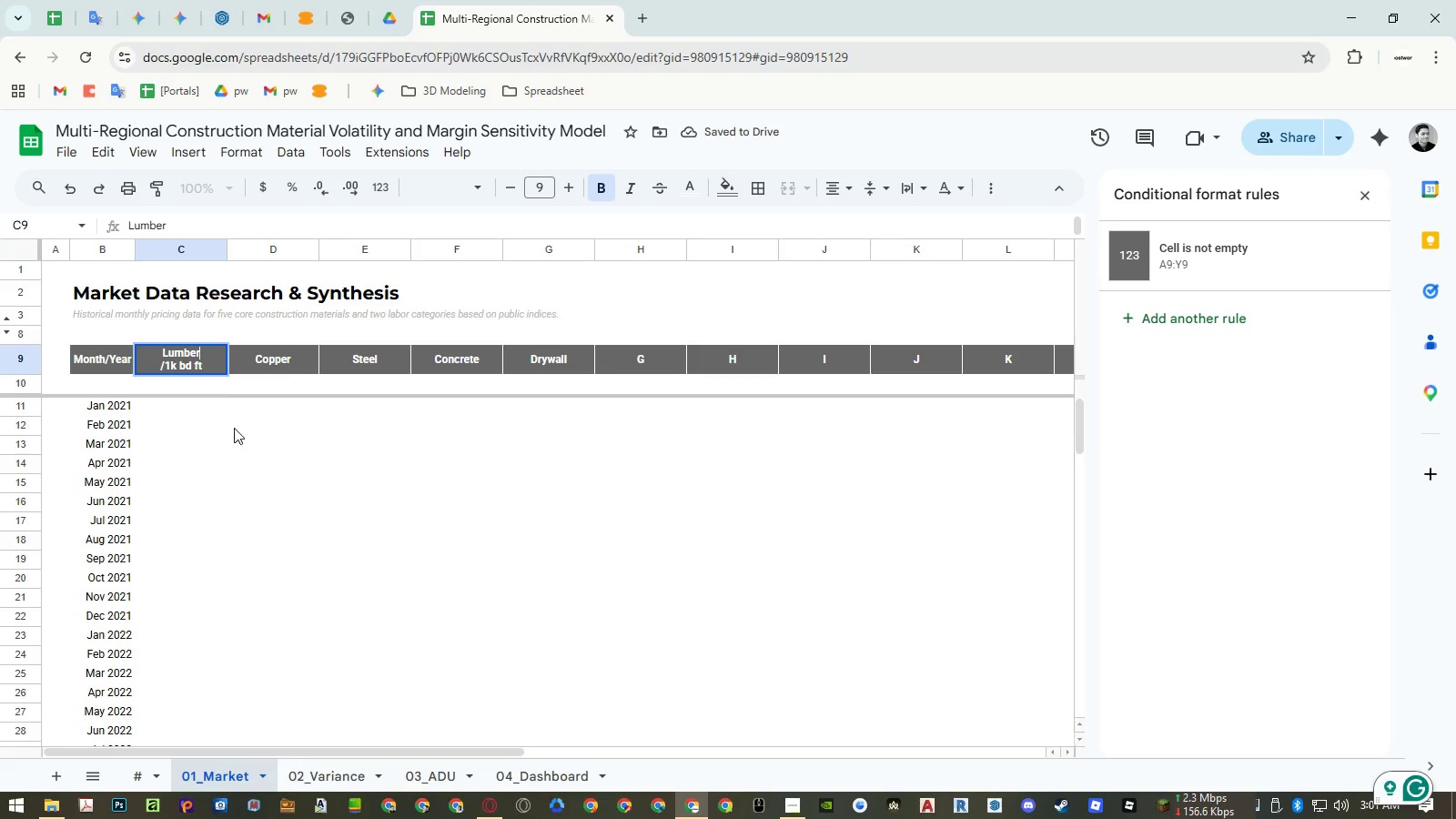 
key(Enter)
 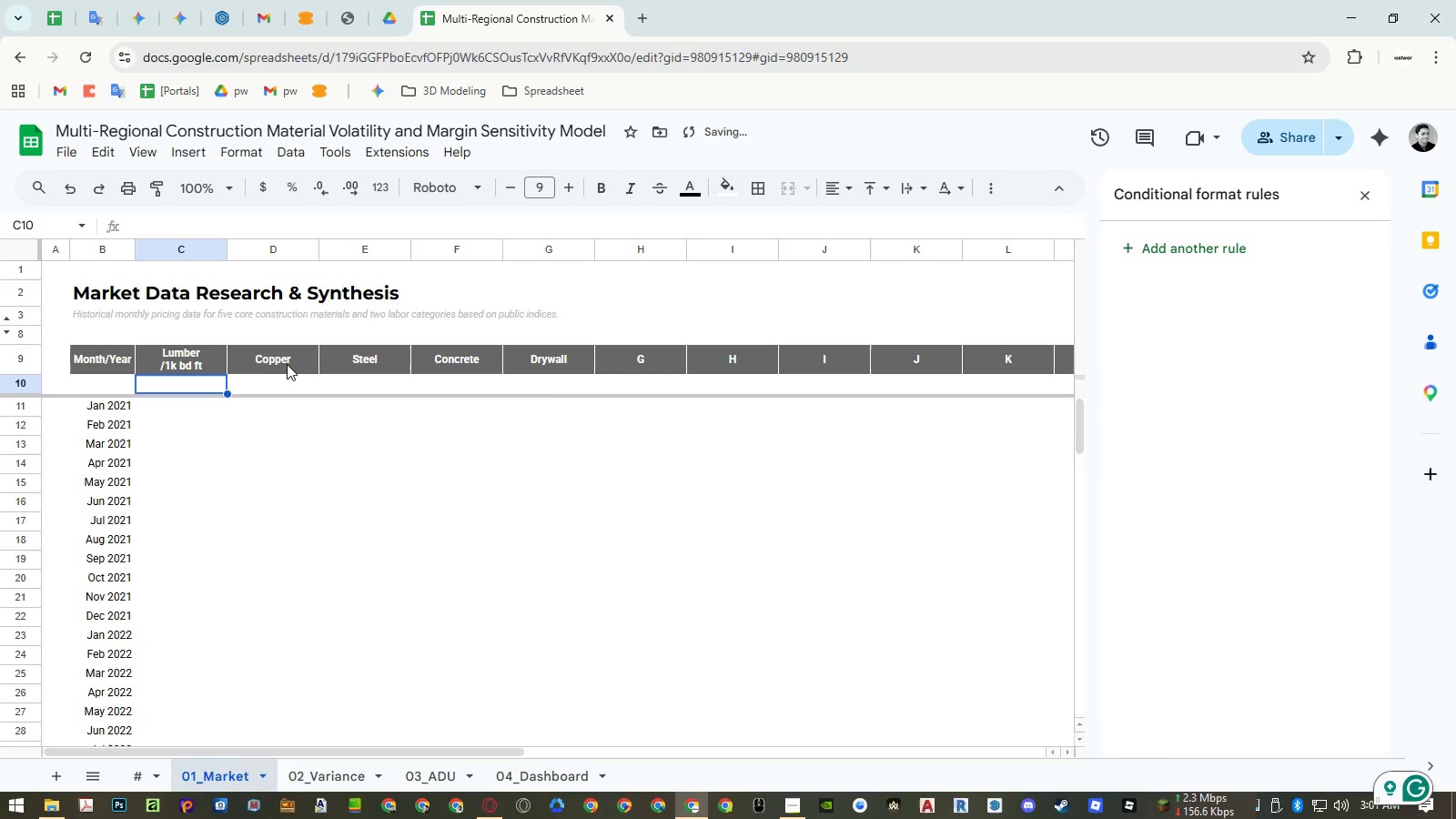 
double_click([287, 364])
 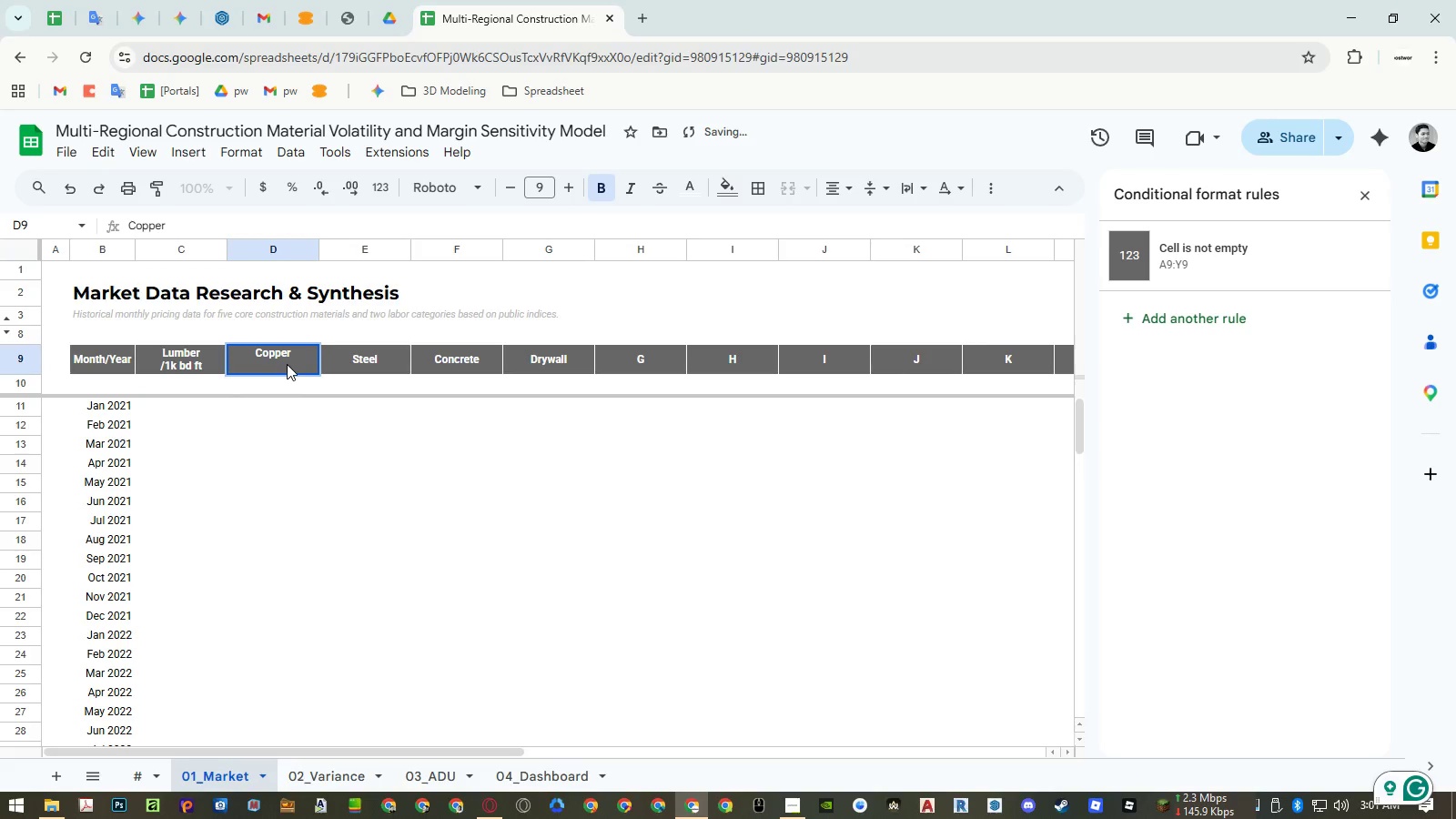 
key(Control+Enter)
 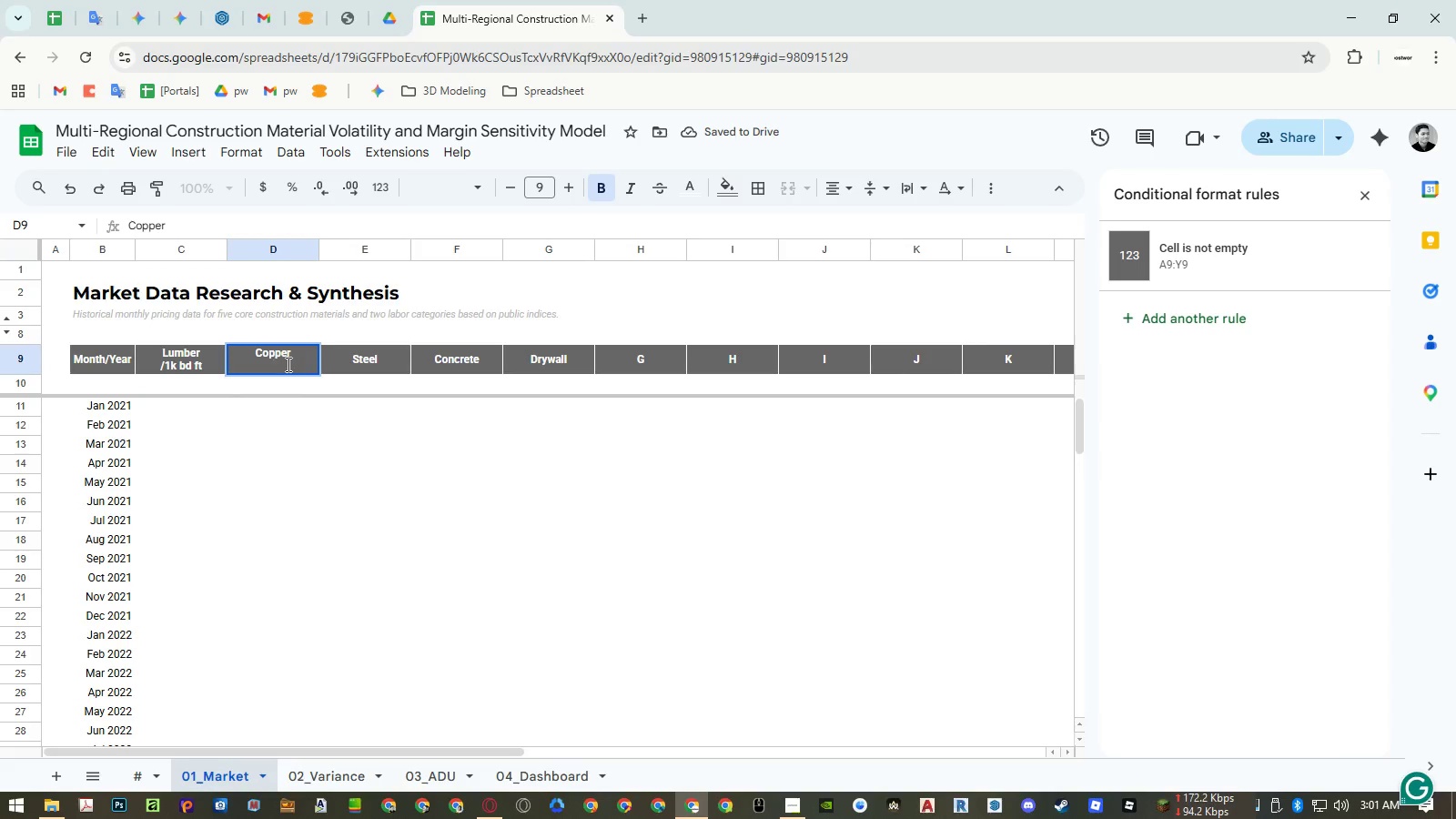 
type(-)
key(Backspace)
type(/lb)
 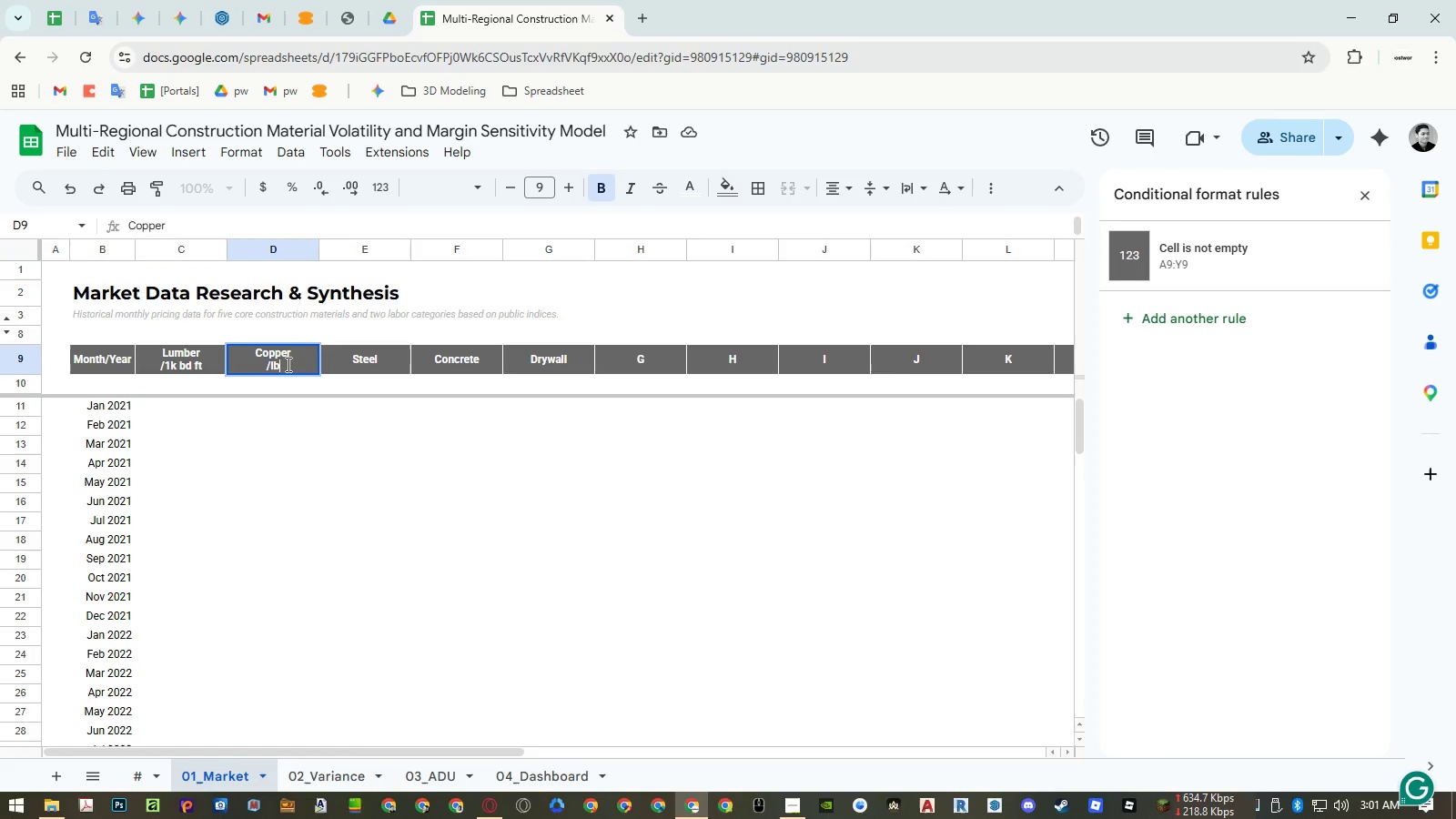 
key(Enter)
 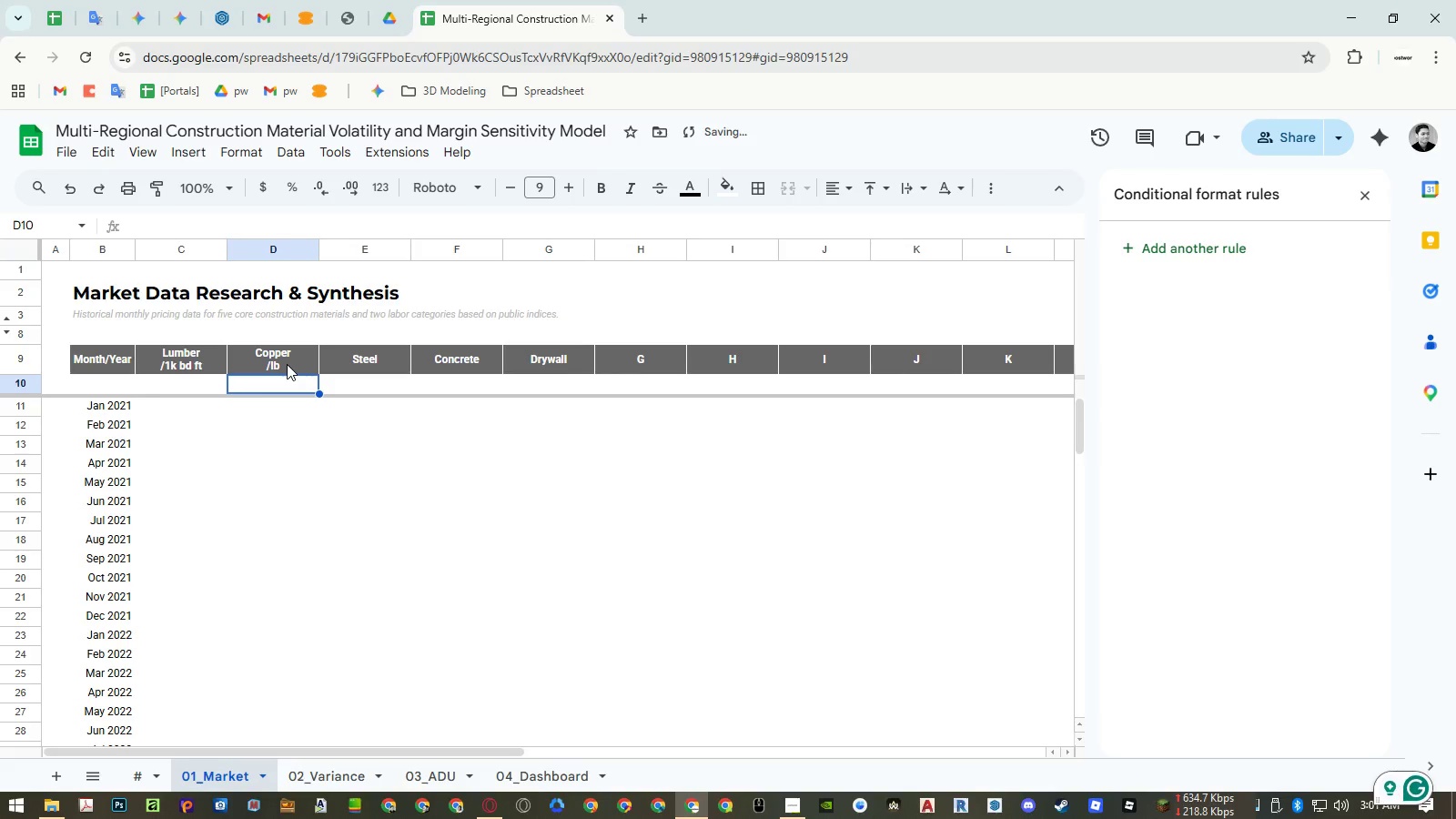 
key(ArrowUp)
 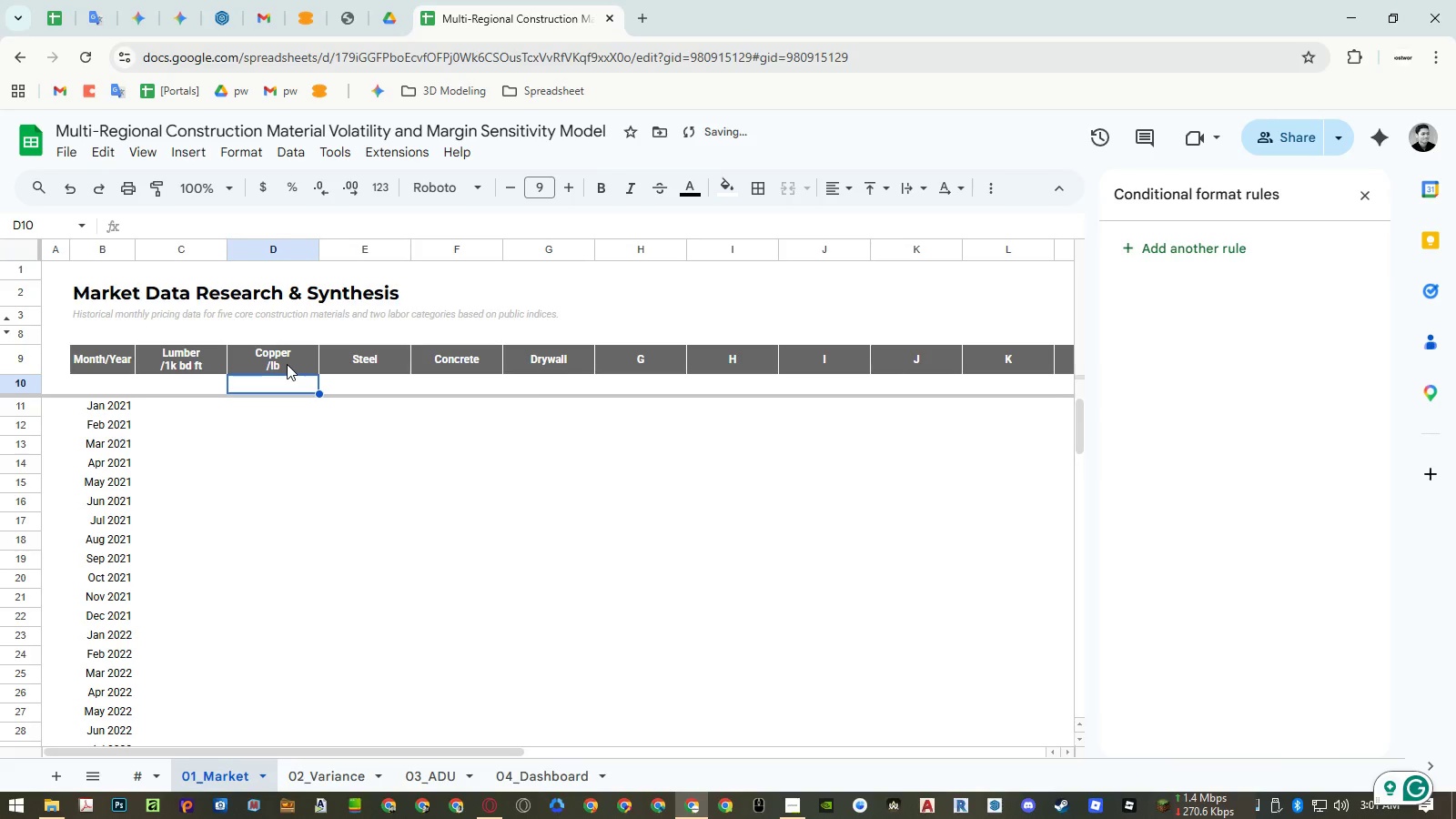 
key(ArrowRight)
 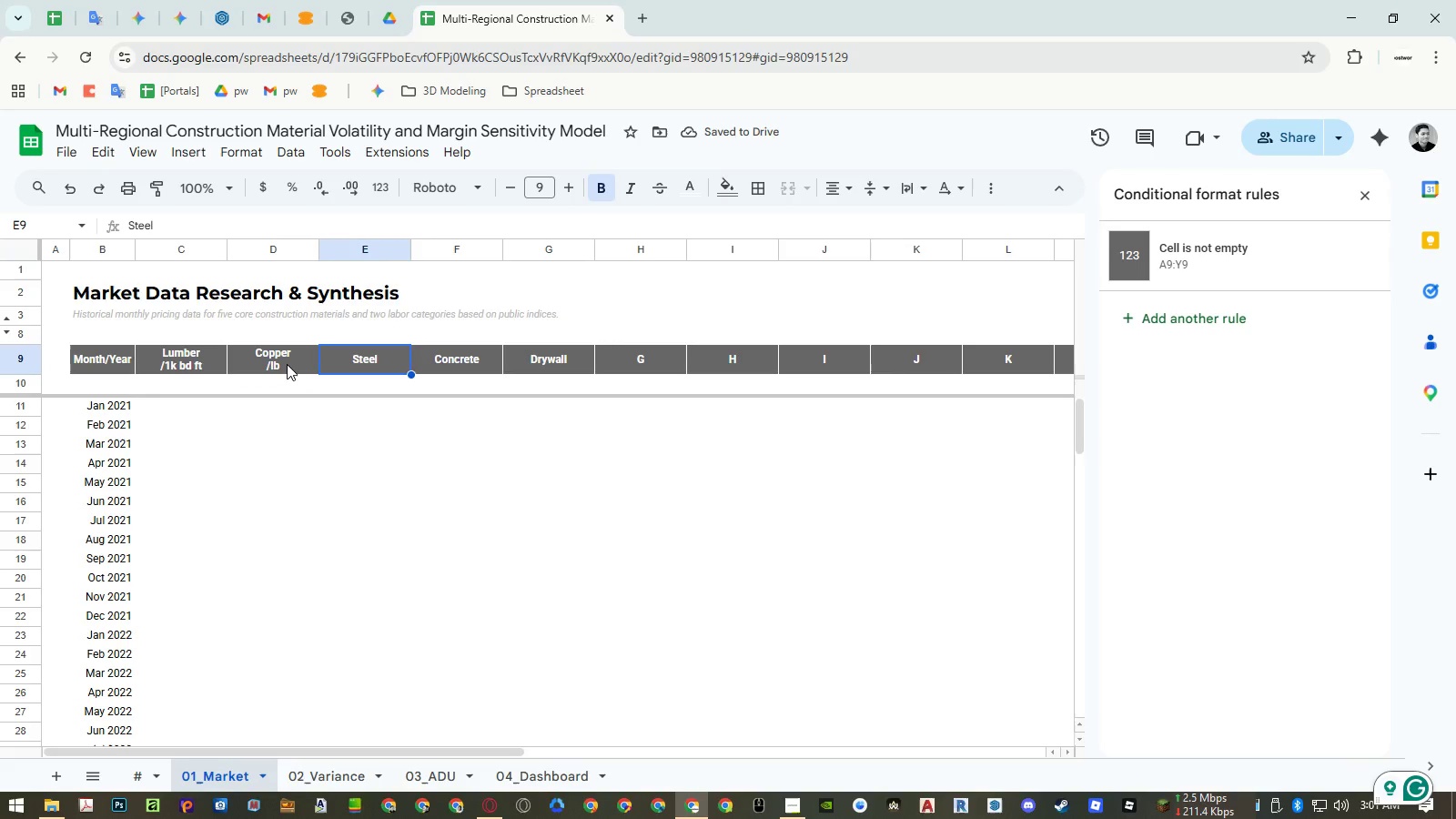 
key(Enter)
 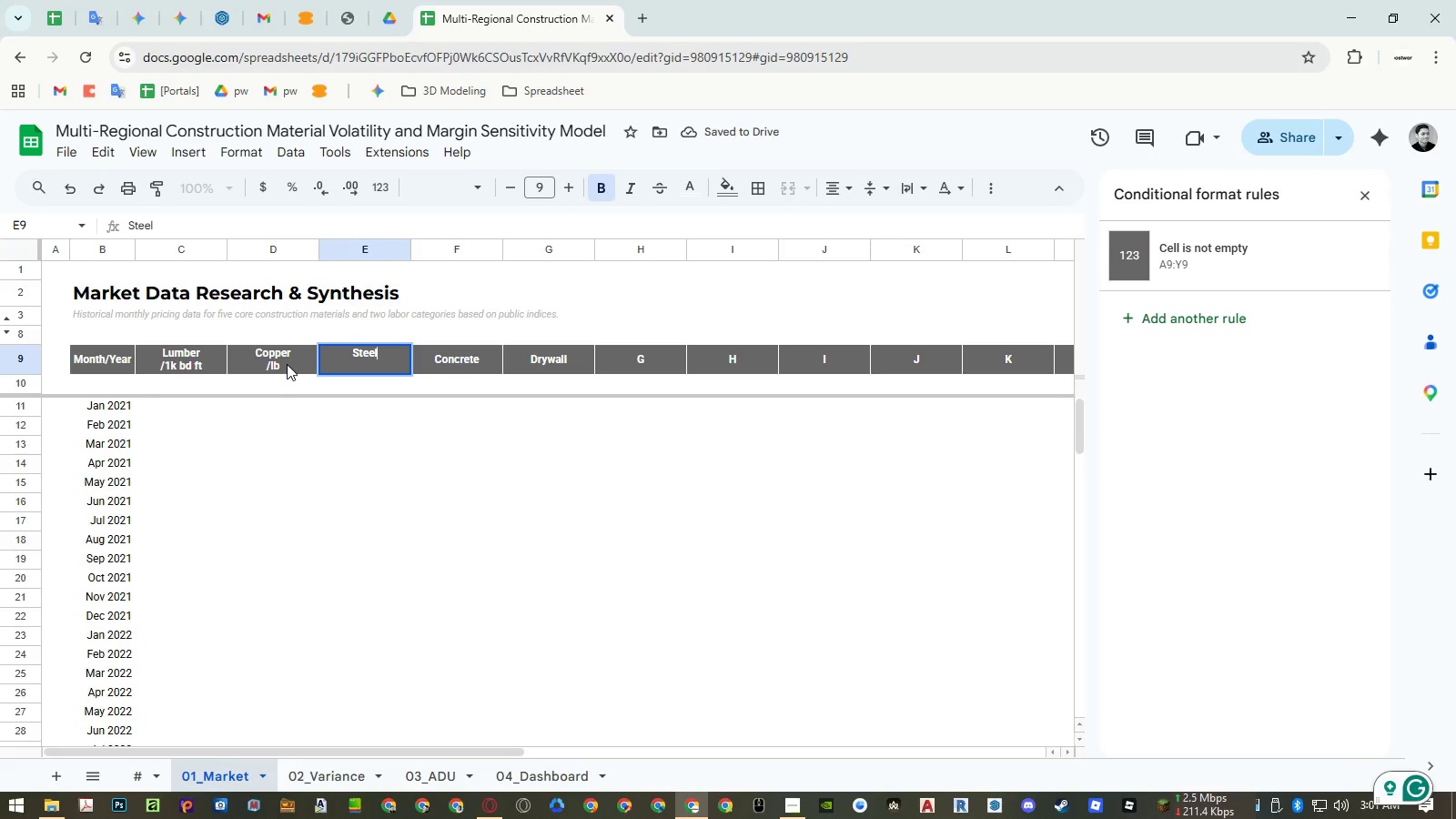 
key(Control+Enter)
 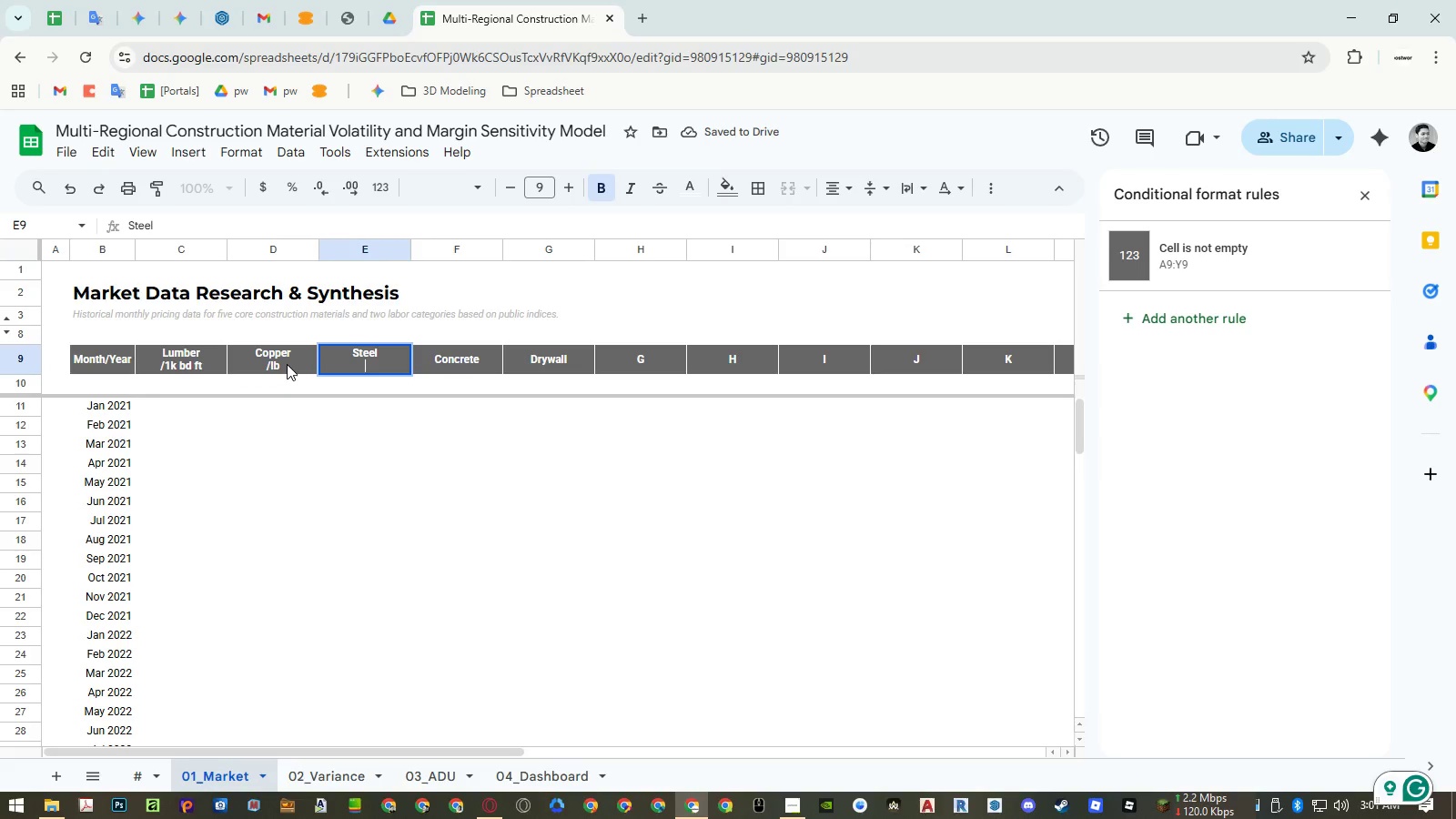 
type(/ton)
 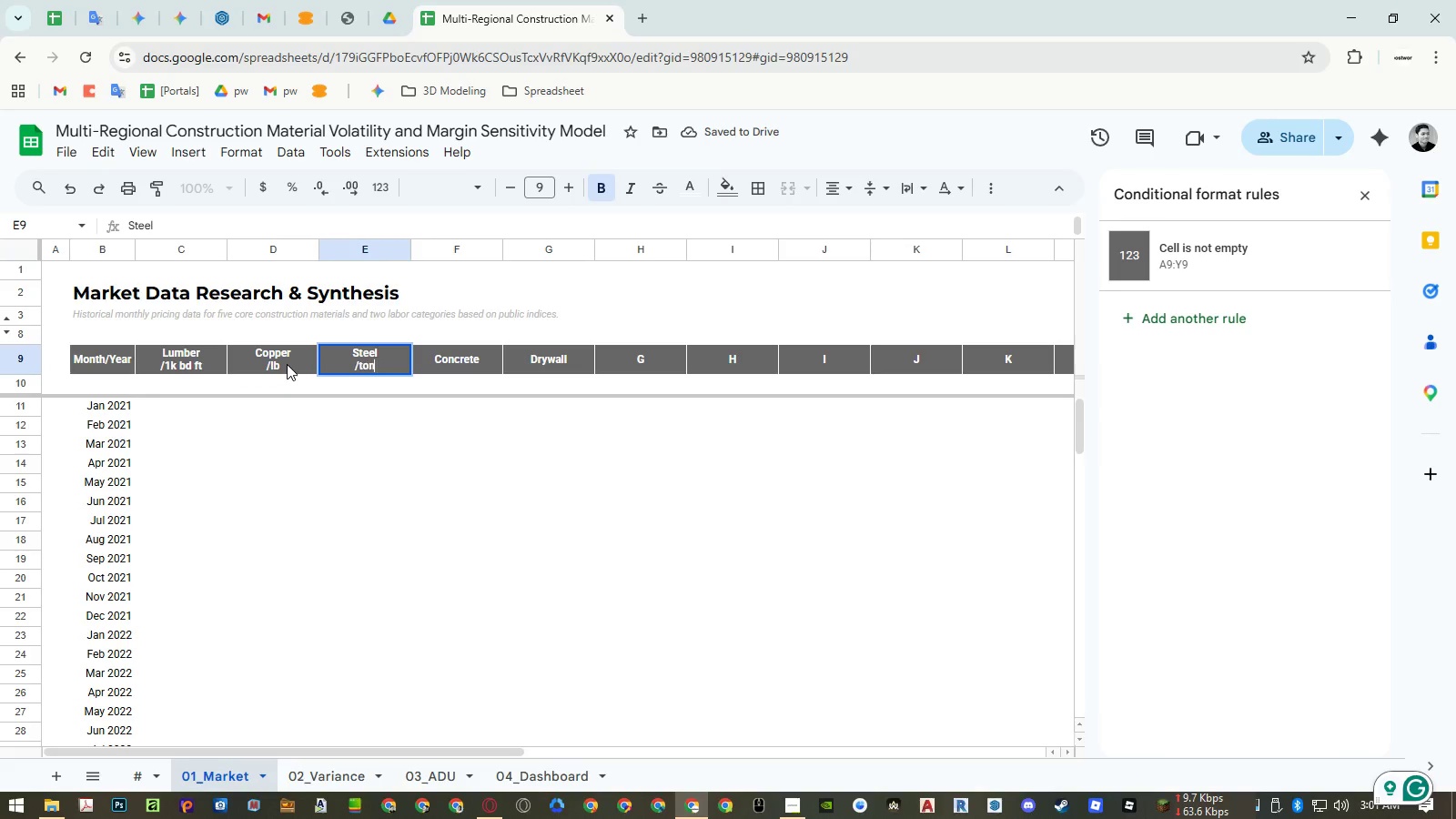 
key(Enter)
 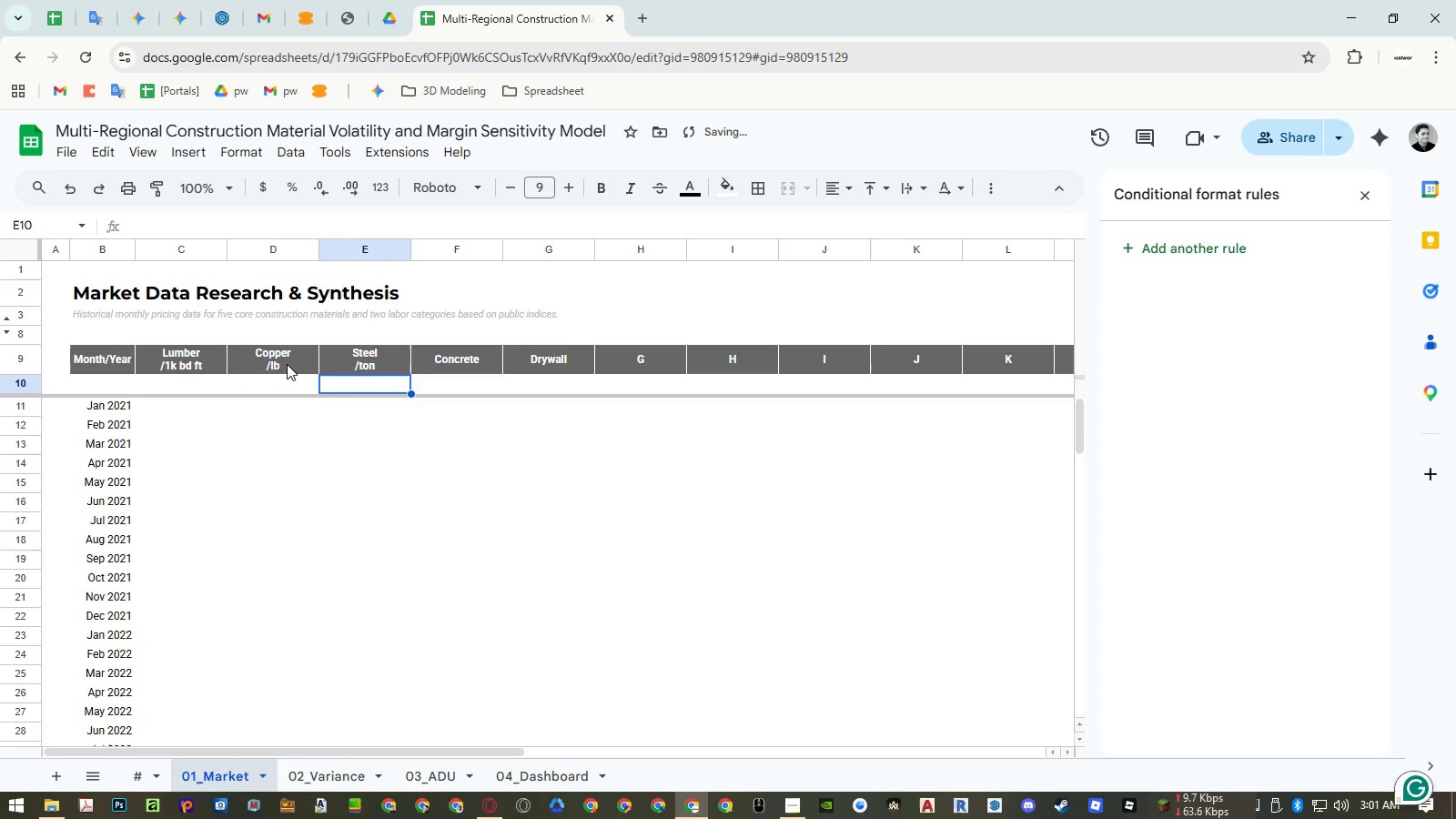 
key(ArrowUp)
 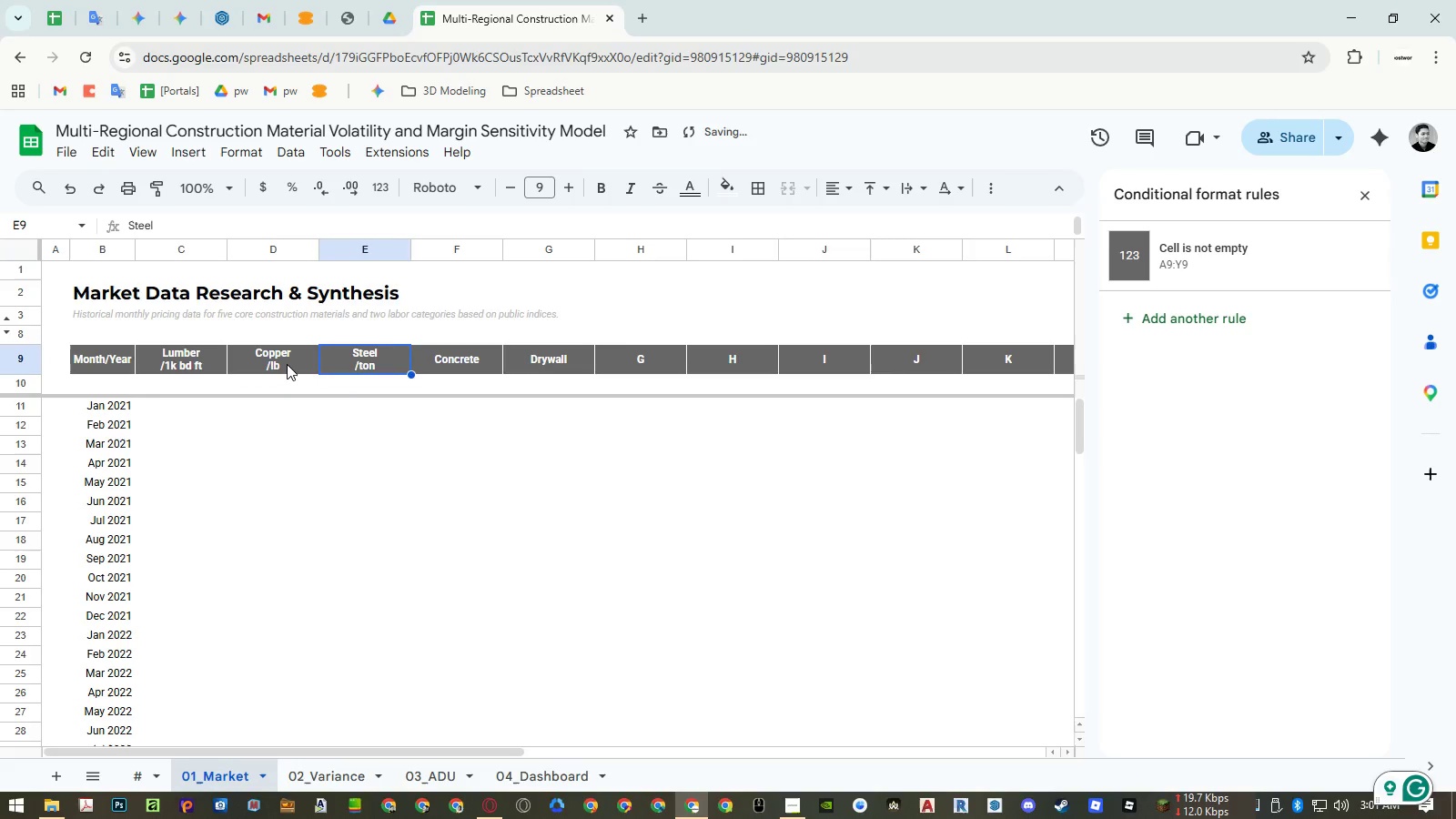 
key(ArrowRight)
 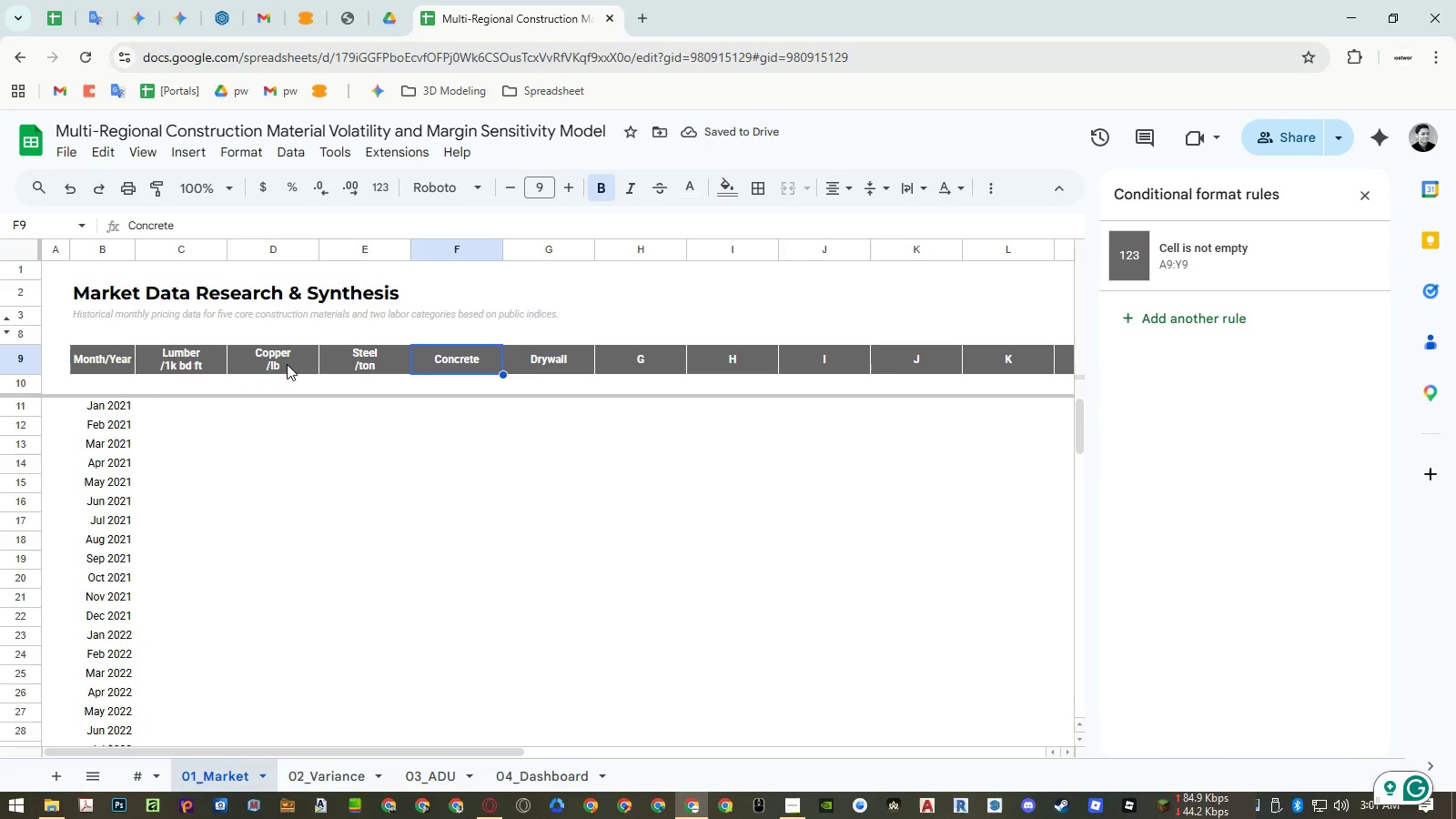 
key(Enter)
 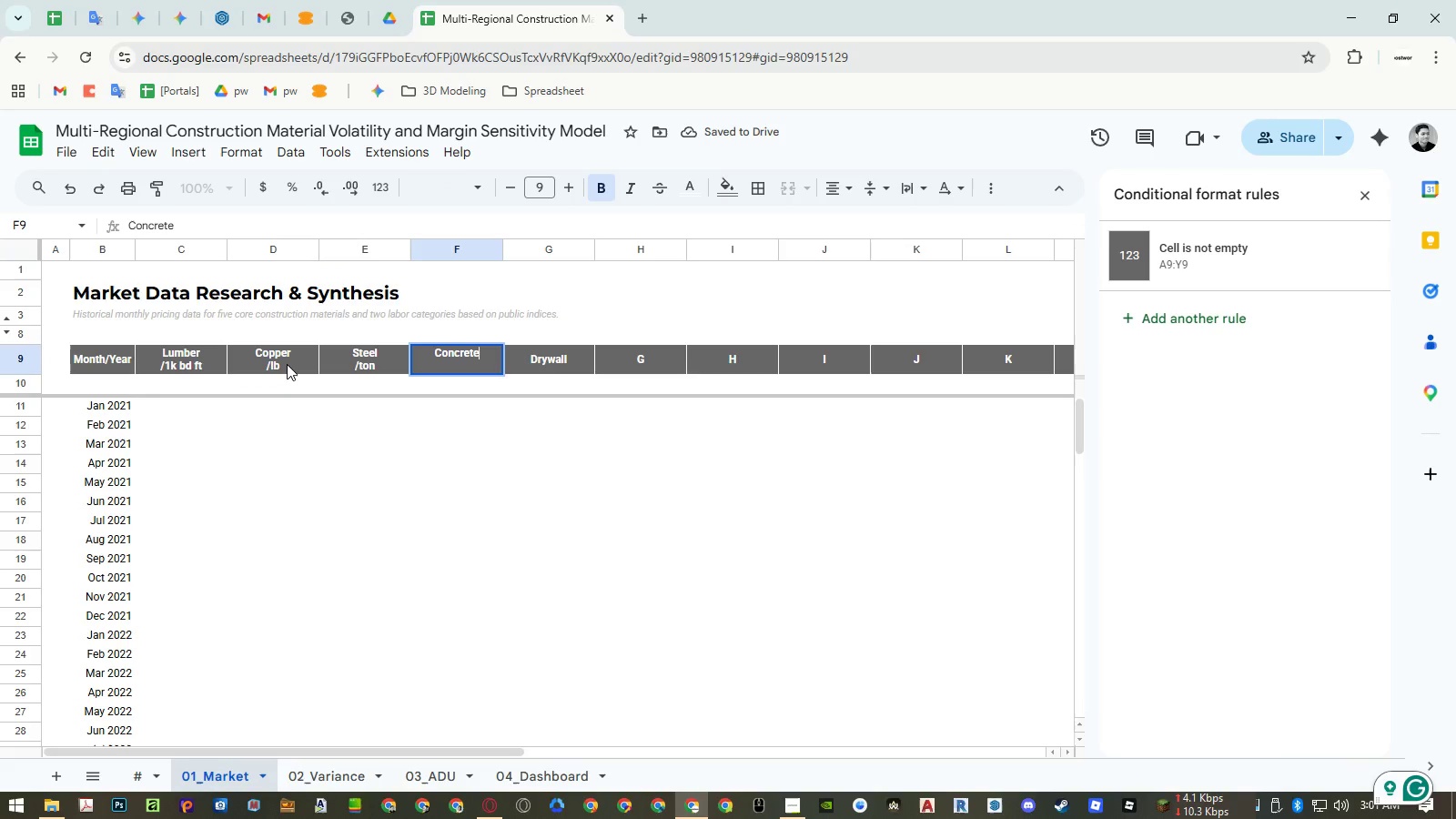 
key(Control+Enter)
 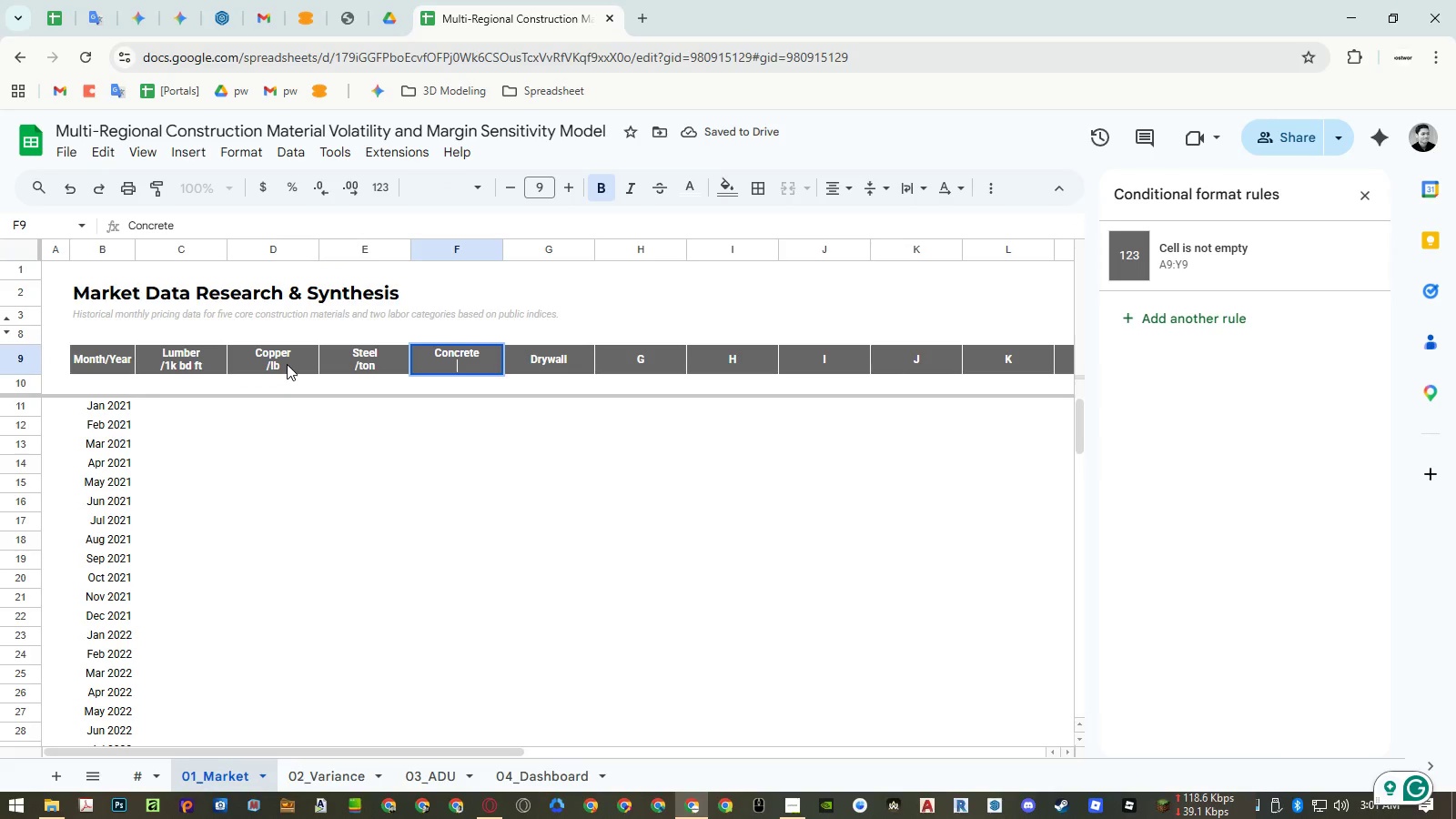 
type(/cu yd)
 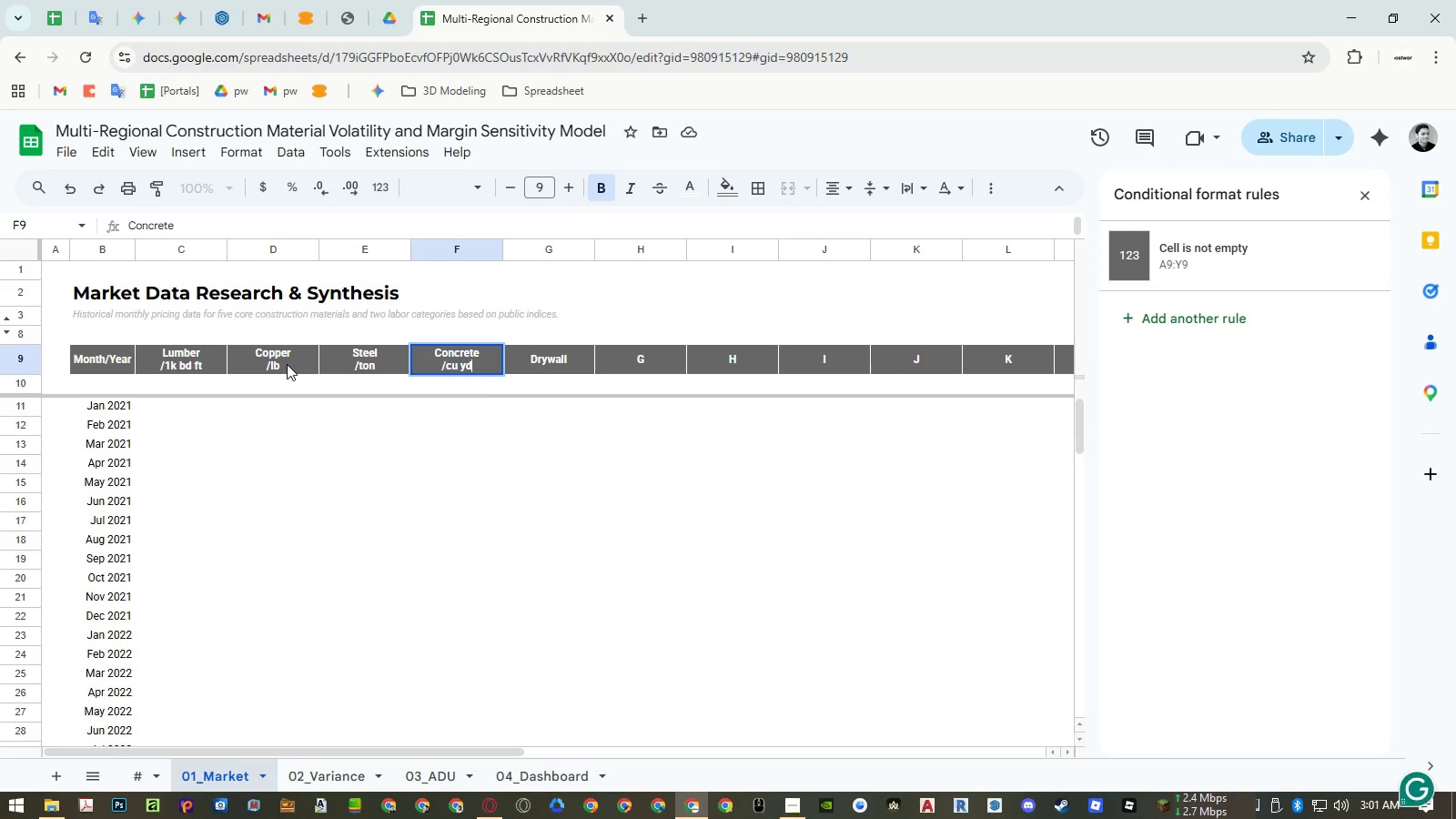 
key(Enter)
 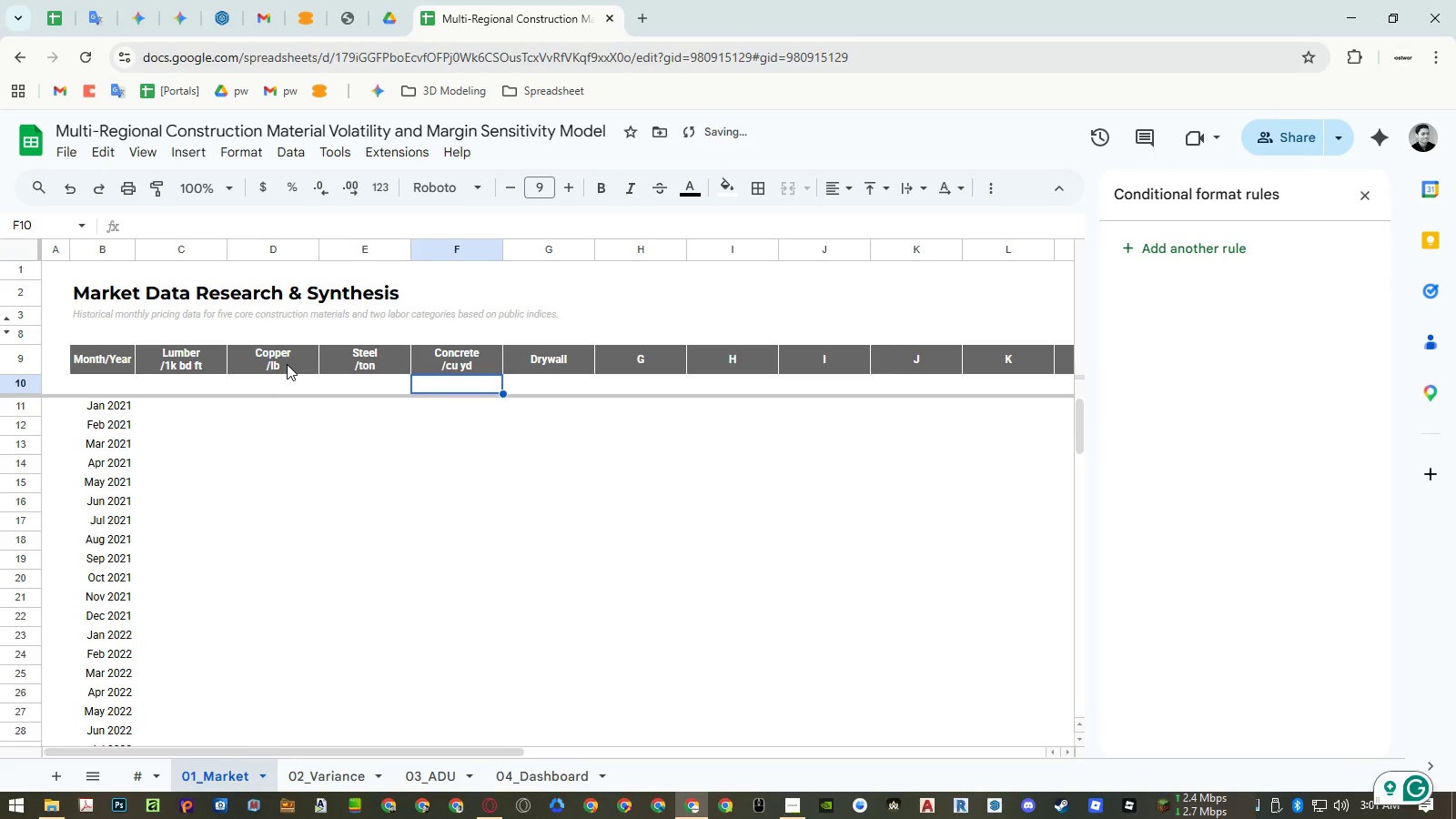 
key(ArrowUp)
 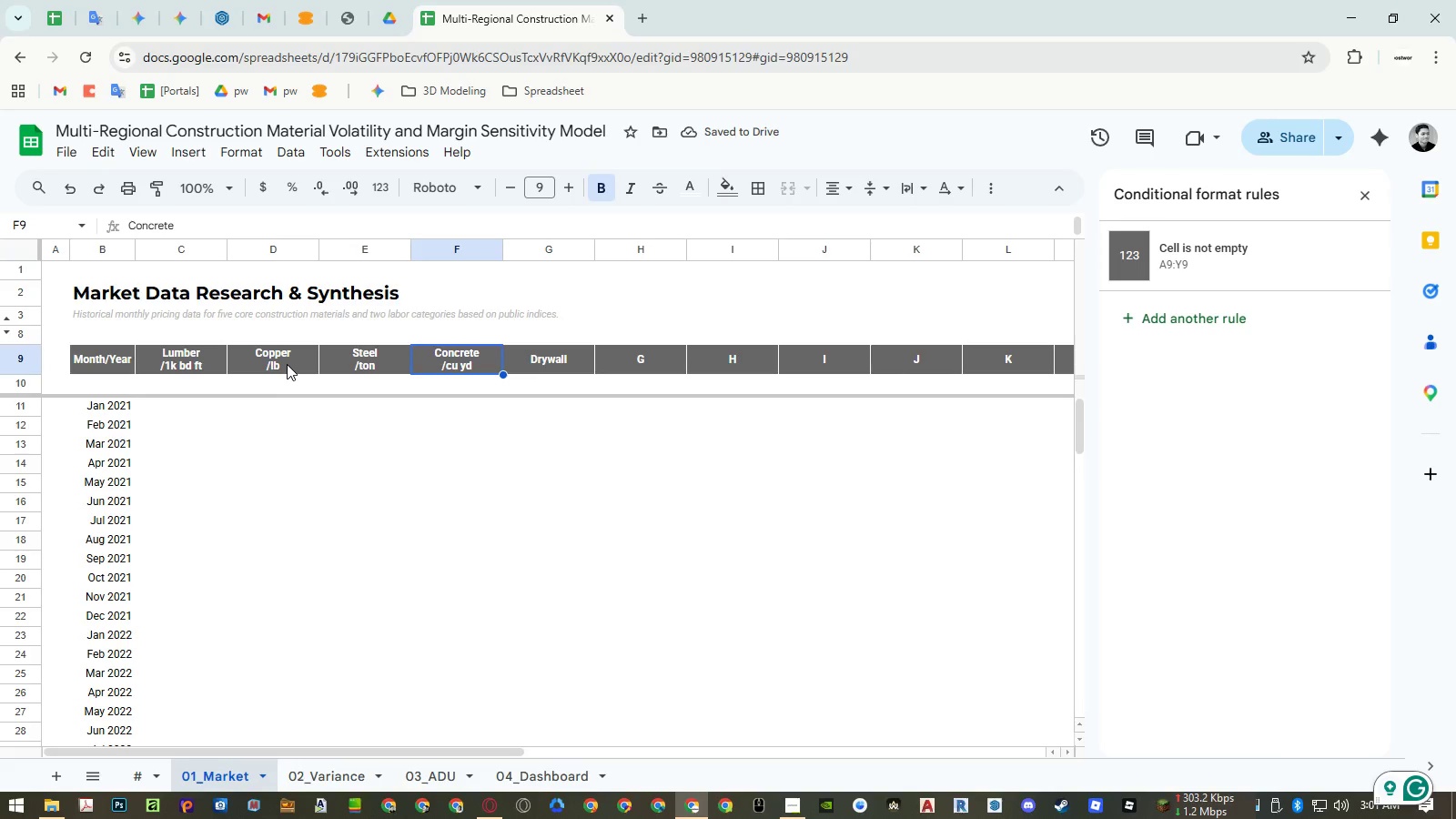 
key(ArrowRight)
 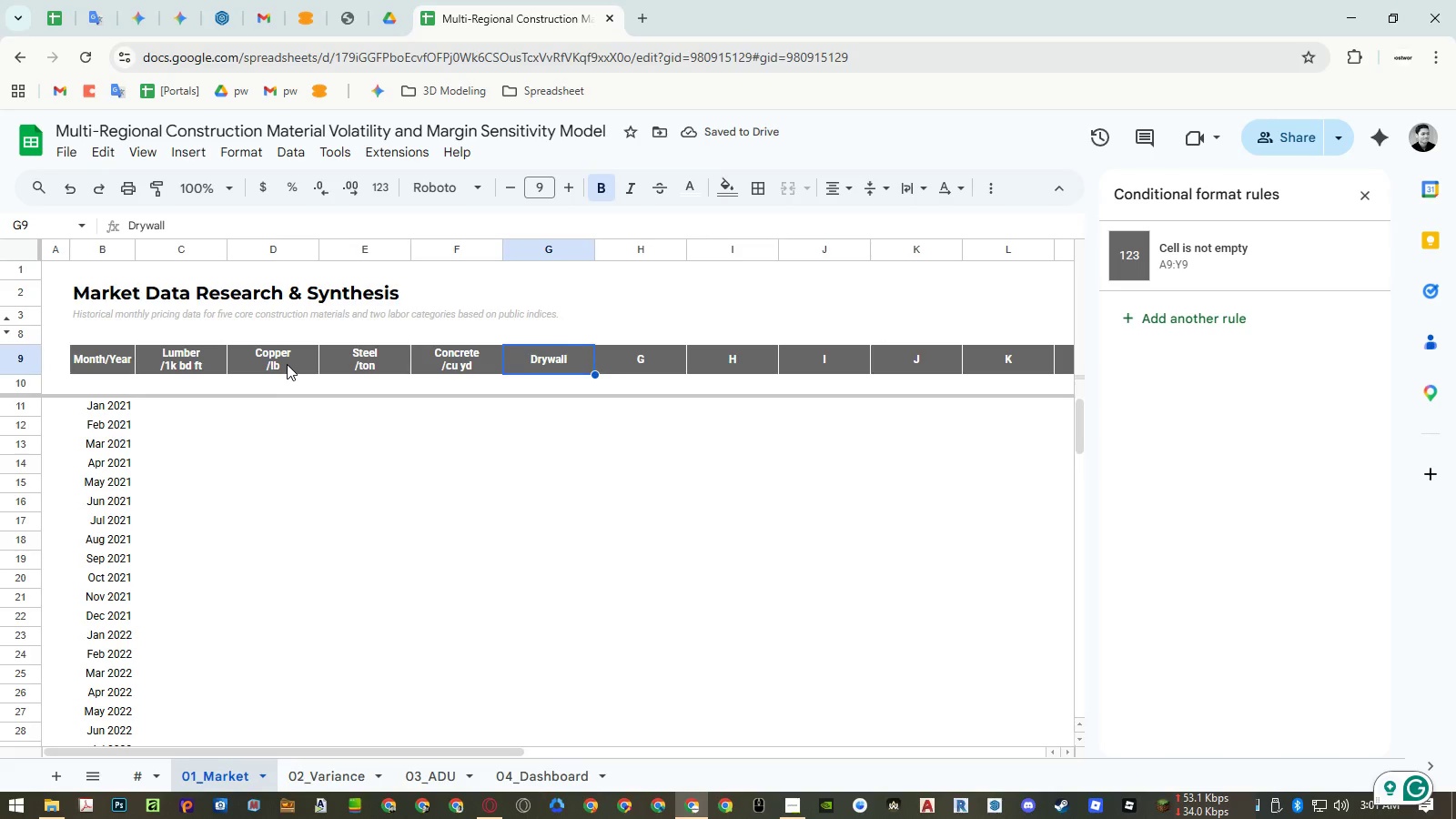 
key(Enter)
 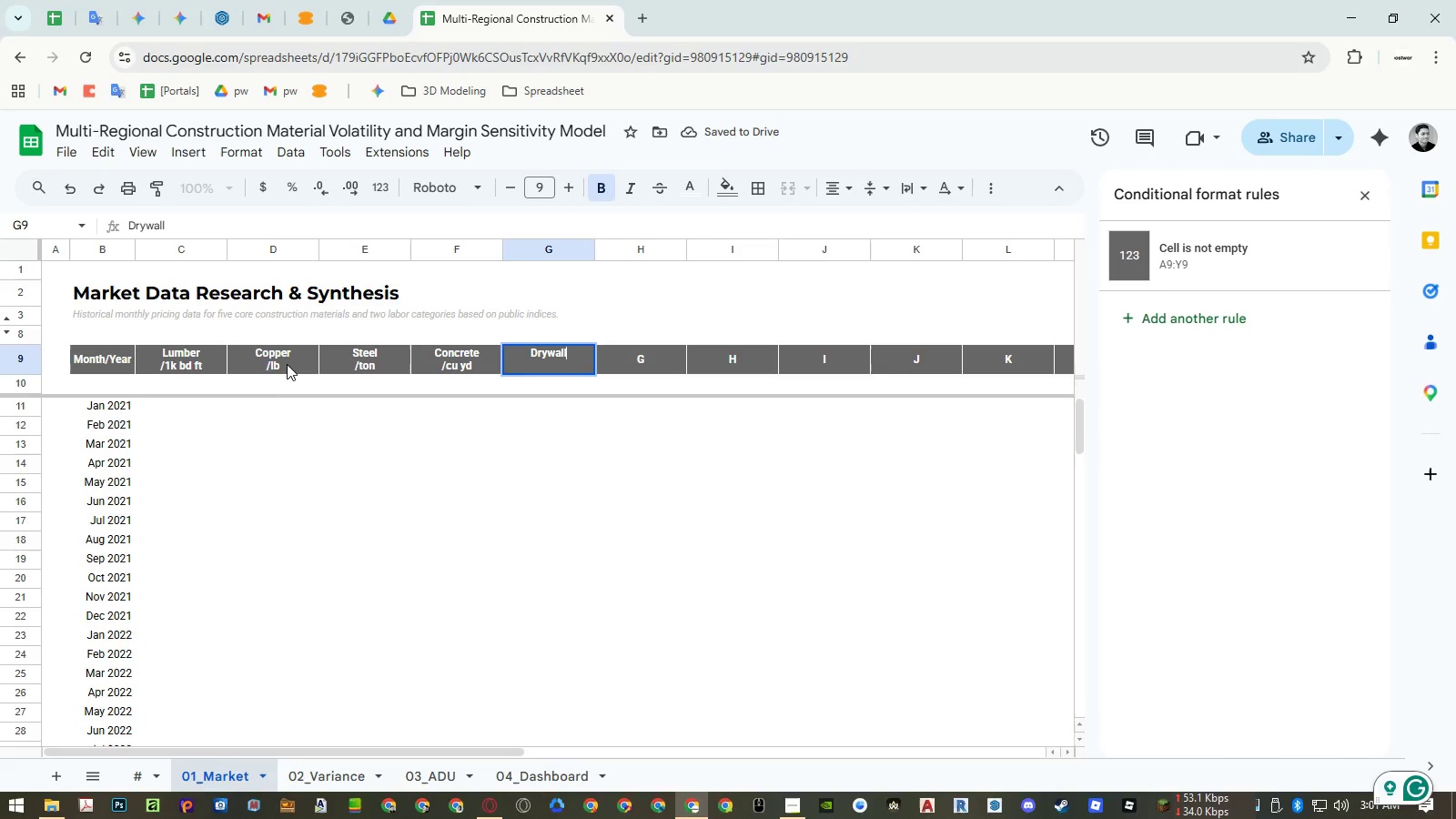 
key(Control+Enter)
 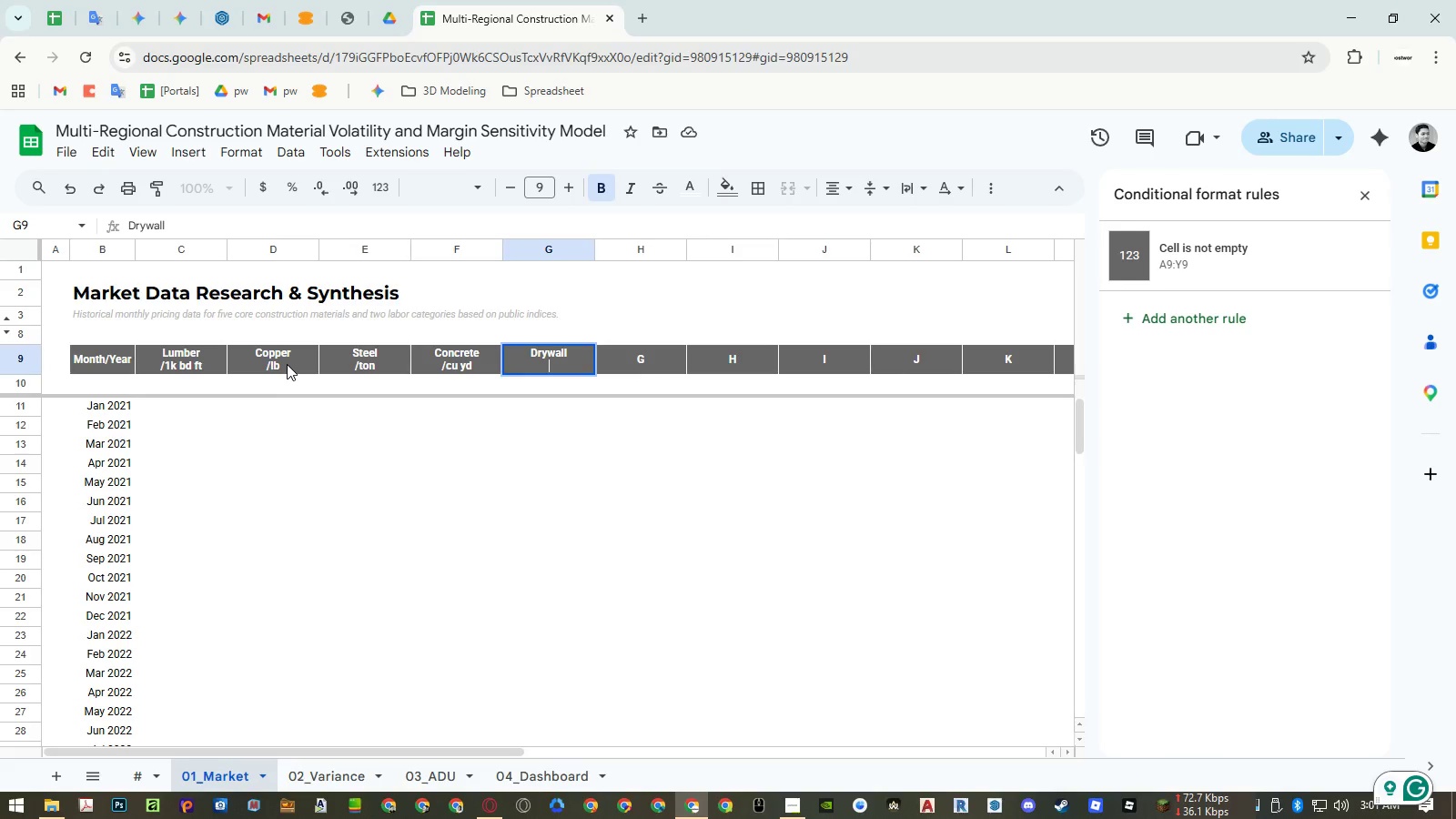 
type(/sheet)
 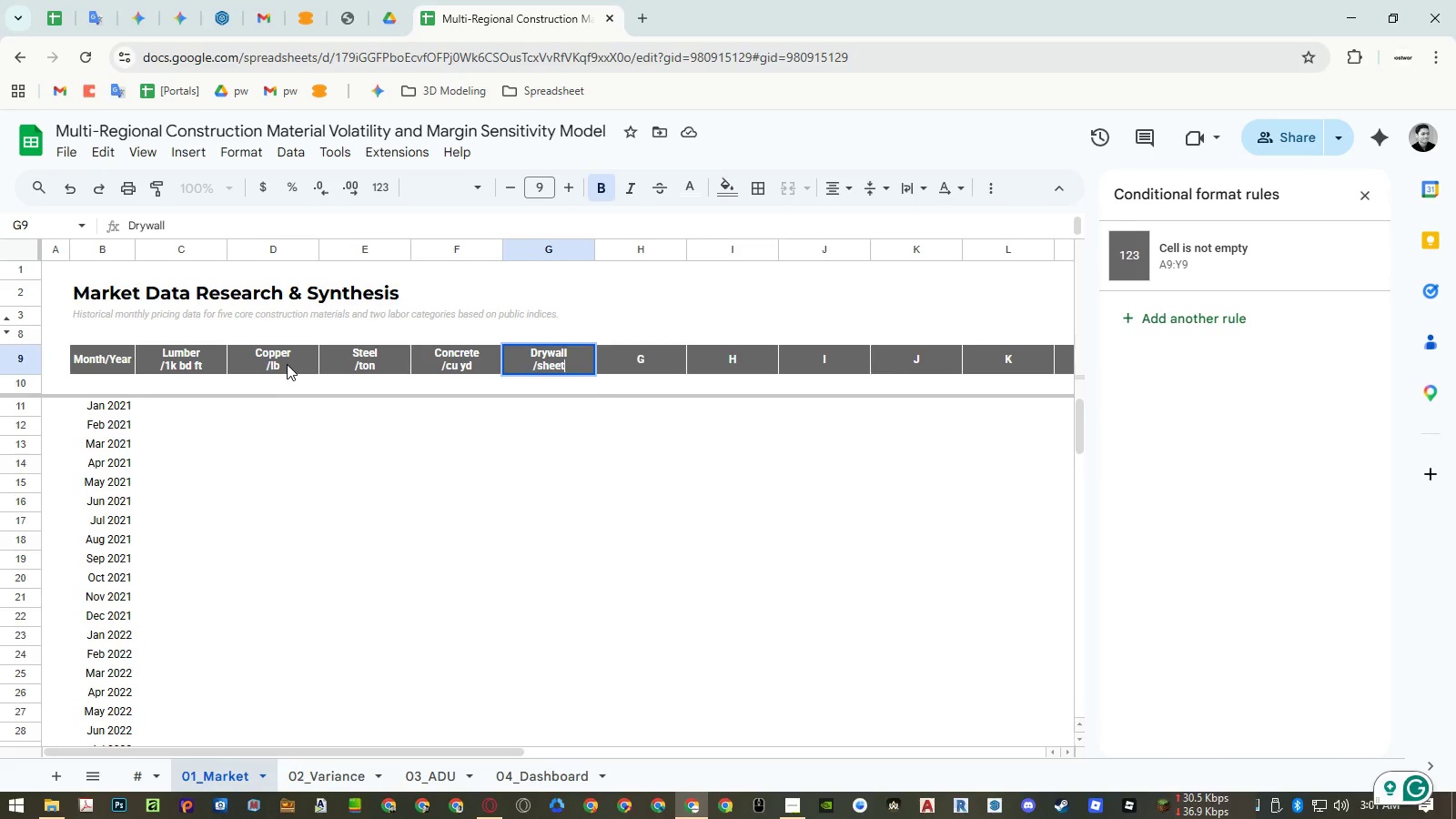 
hold_key(key=Enter, duration=16.88)
 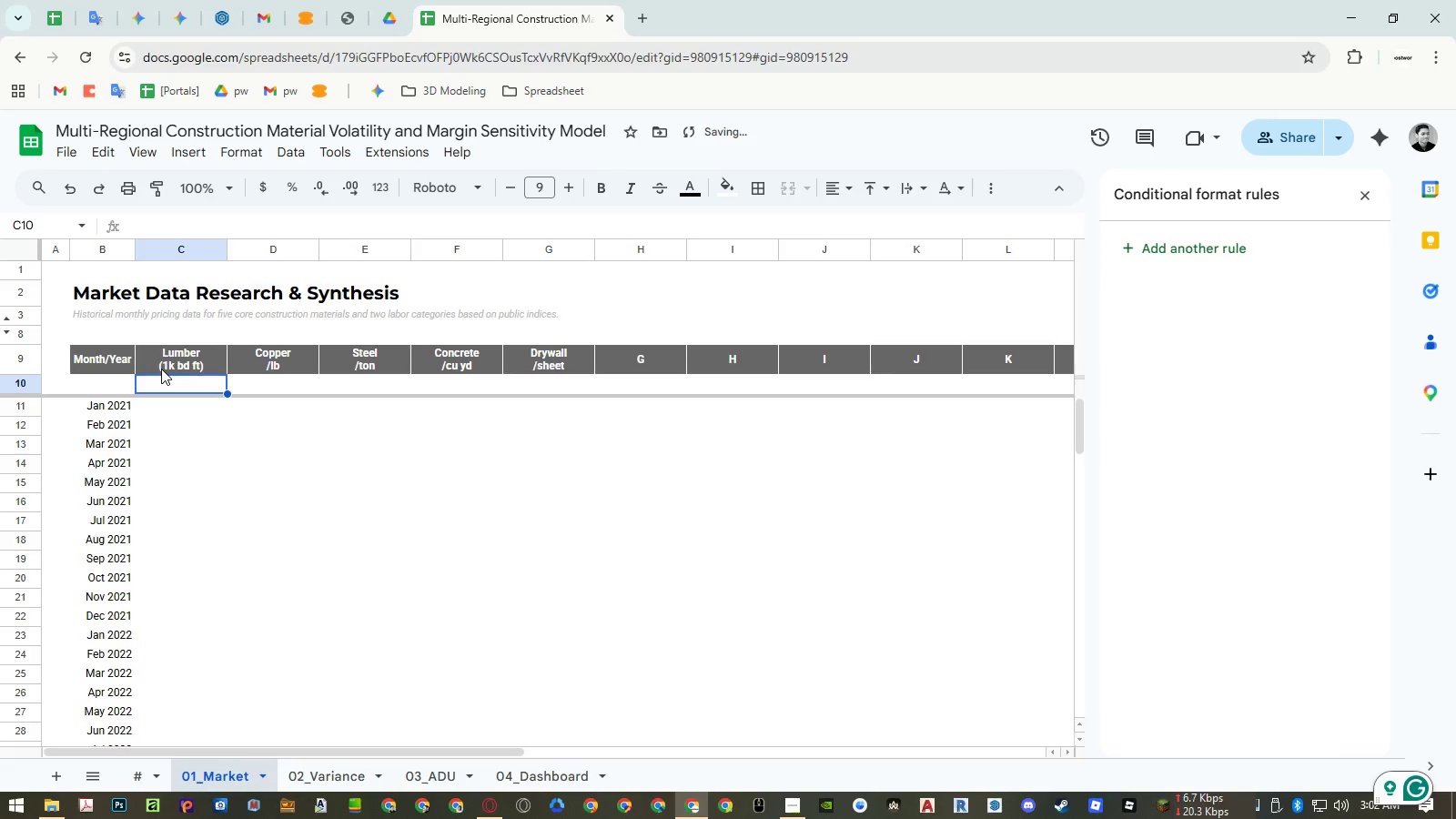 
double_click([169, 356])
 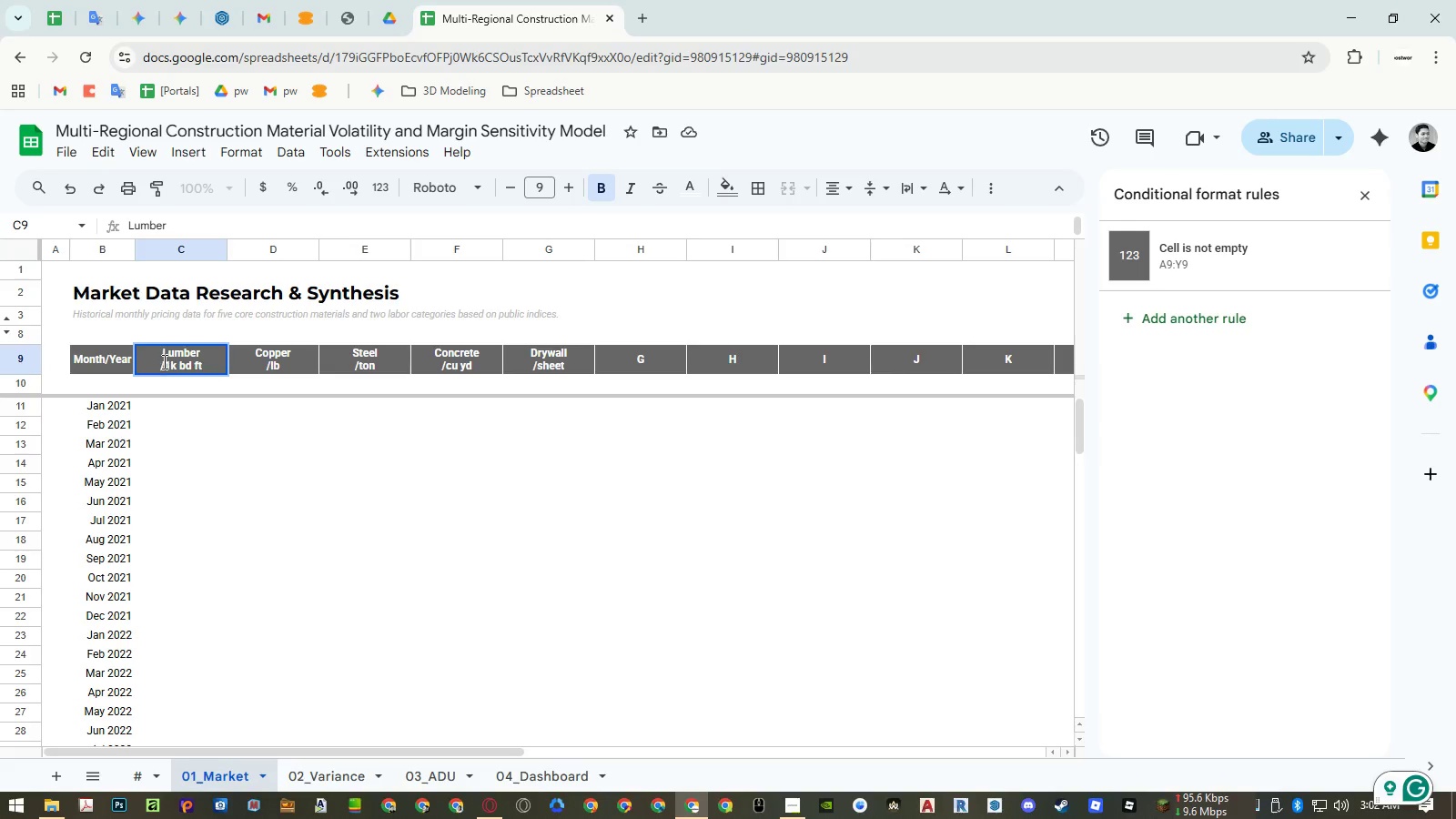 
left_click_drag(start_coordinate=[161, 362], to_coordinate=[146, 367])
 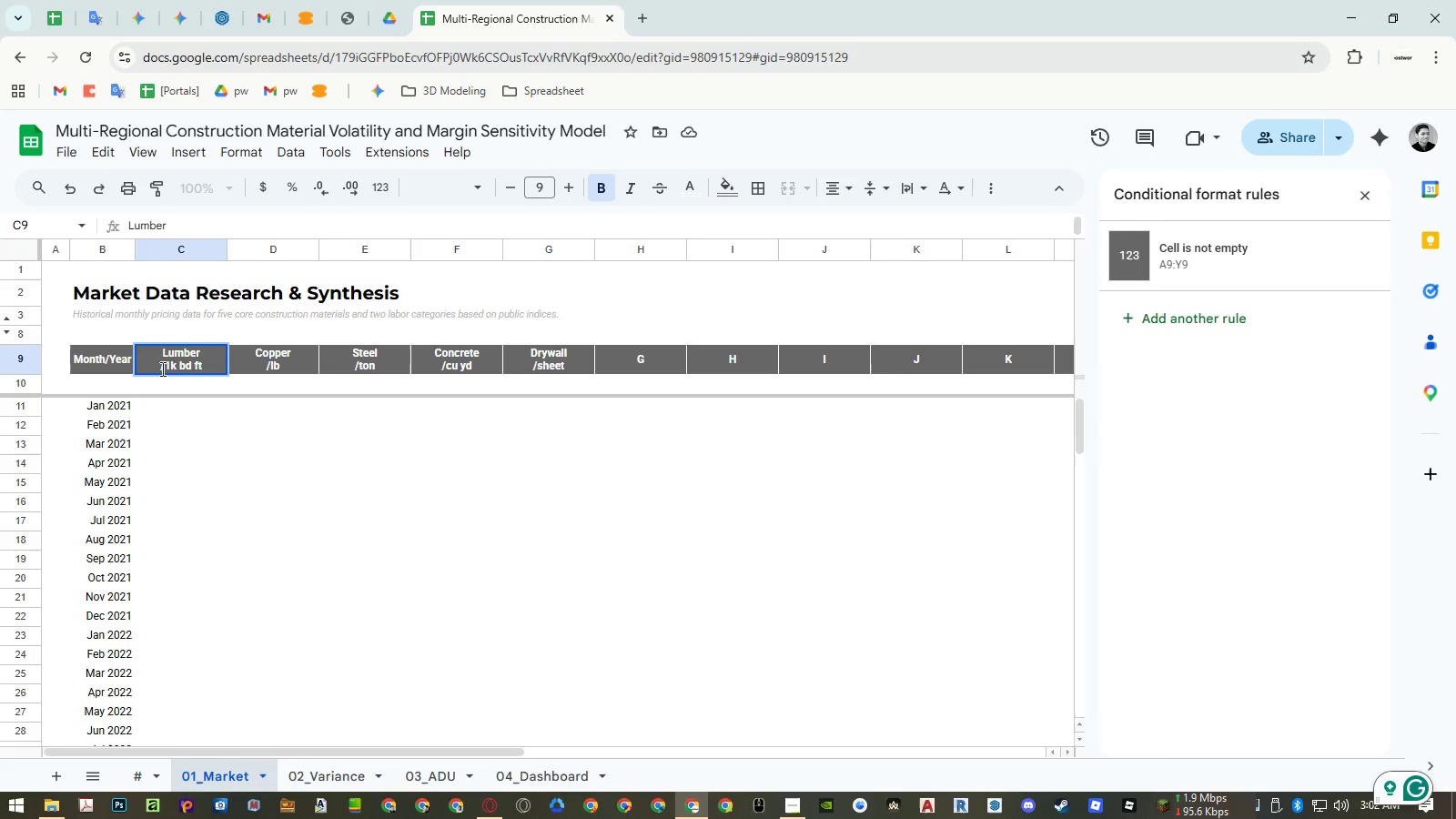 
key(Delete)
 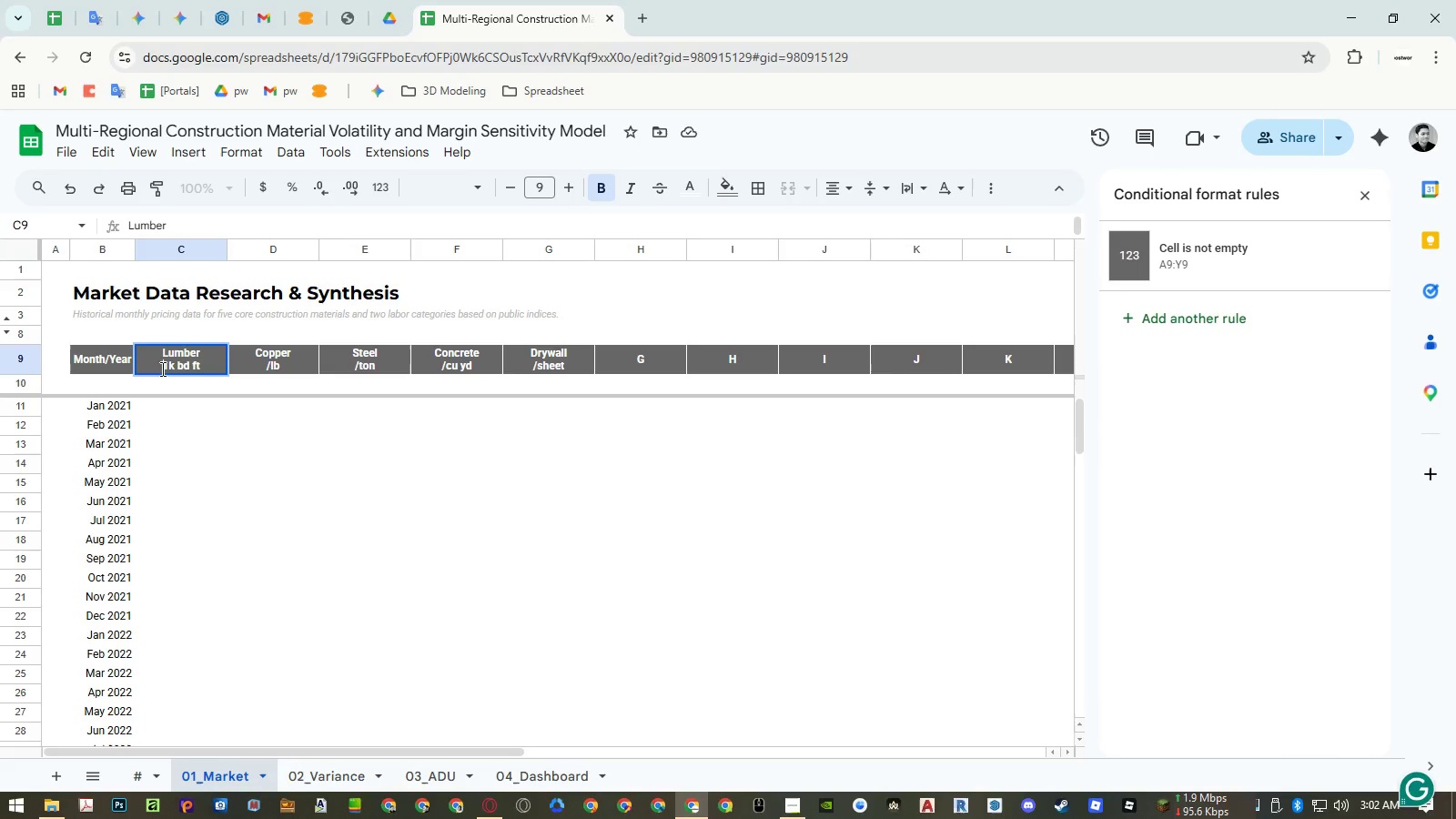 
key(Shift+9)
 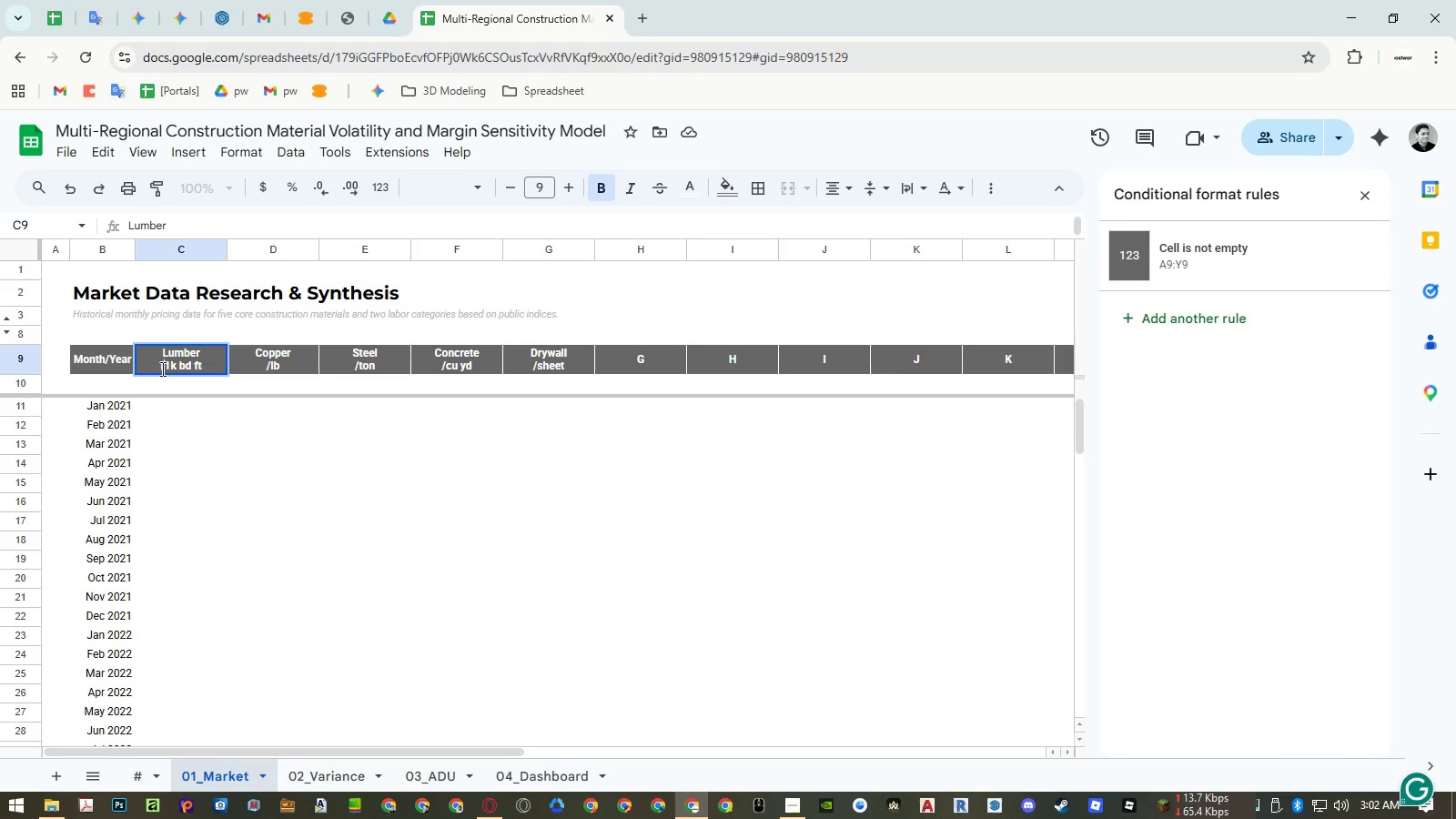 
key(Control+Shift+ArrowRight)
 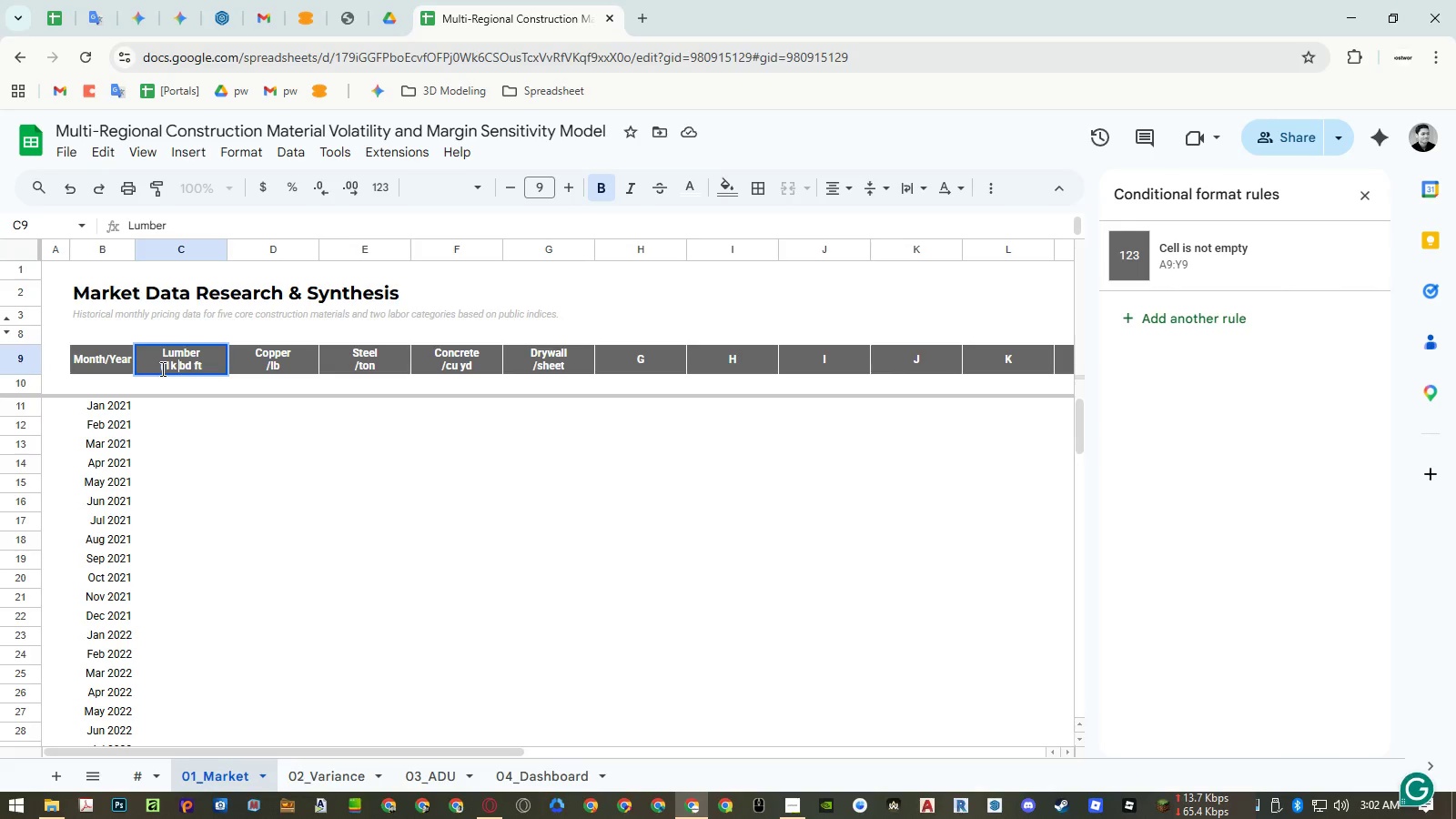 
key(Control+Shift+ArrowRight)
 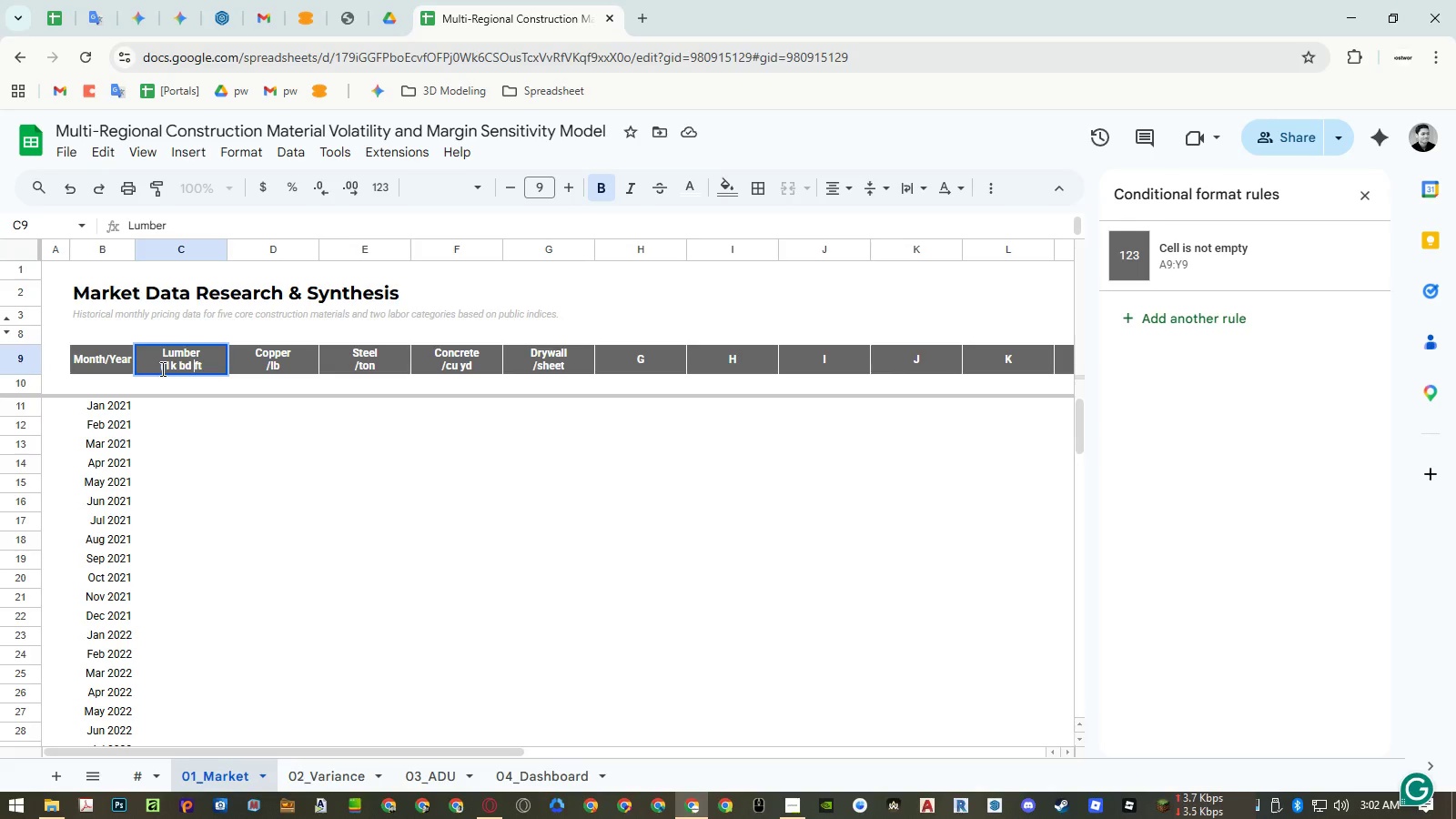 
key(Control+ArrowRight)
 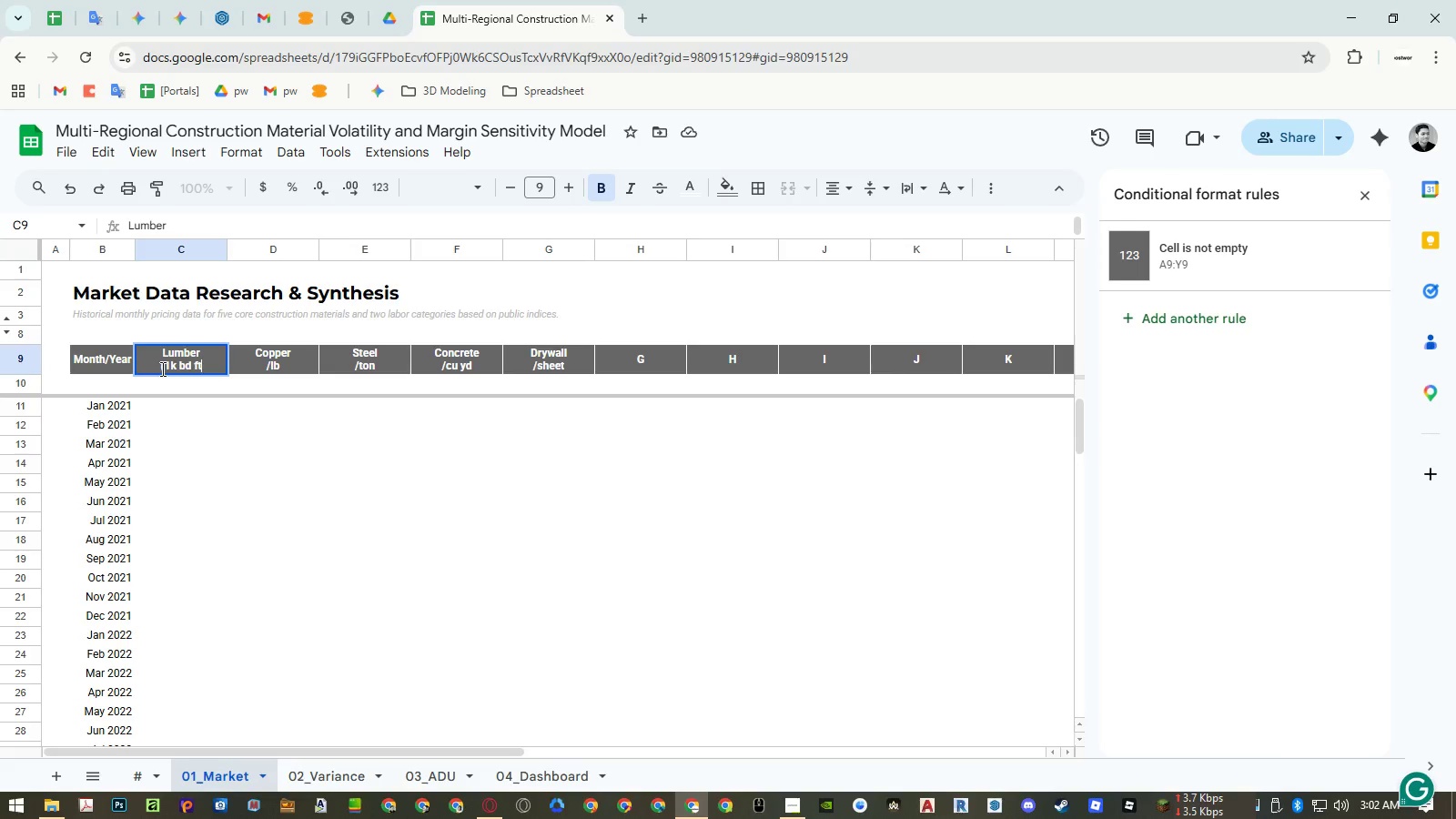 
key(Shift+0)
 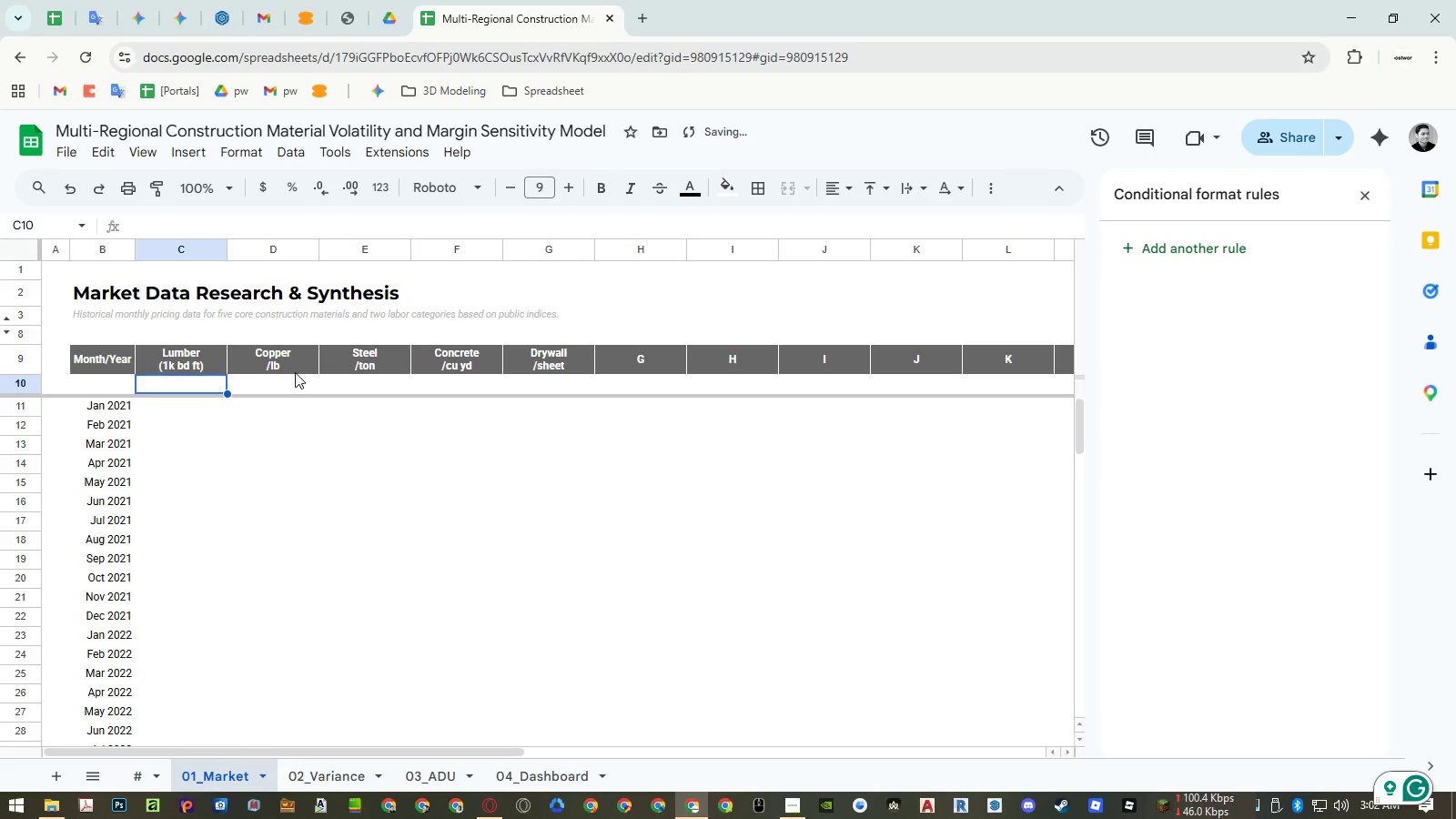 
double_click([276, 362])
 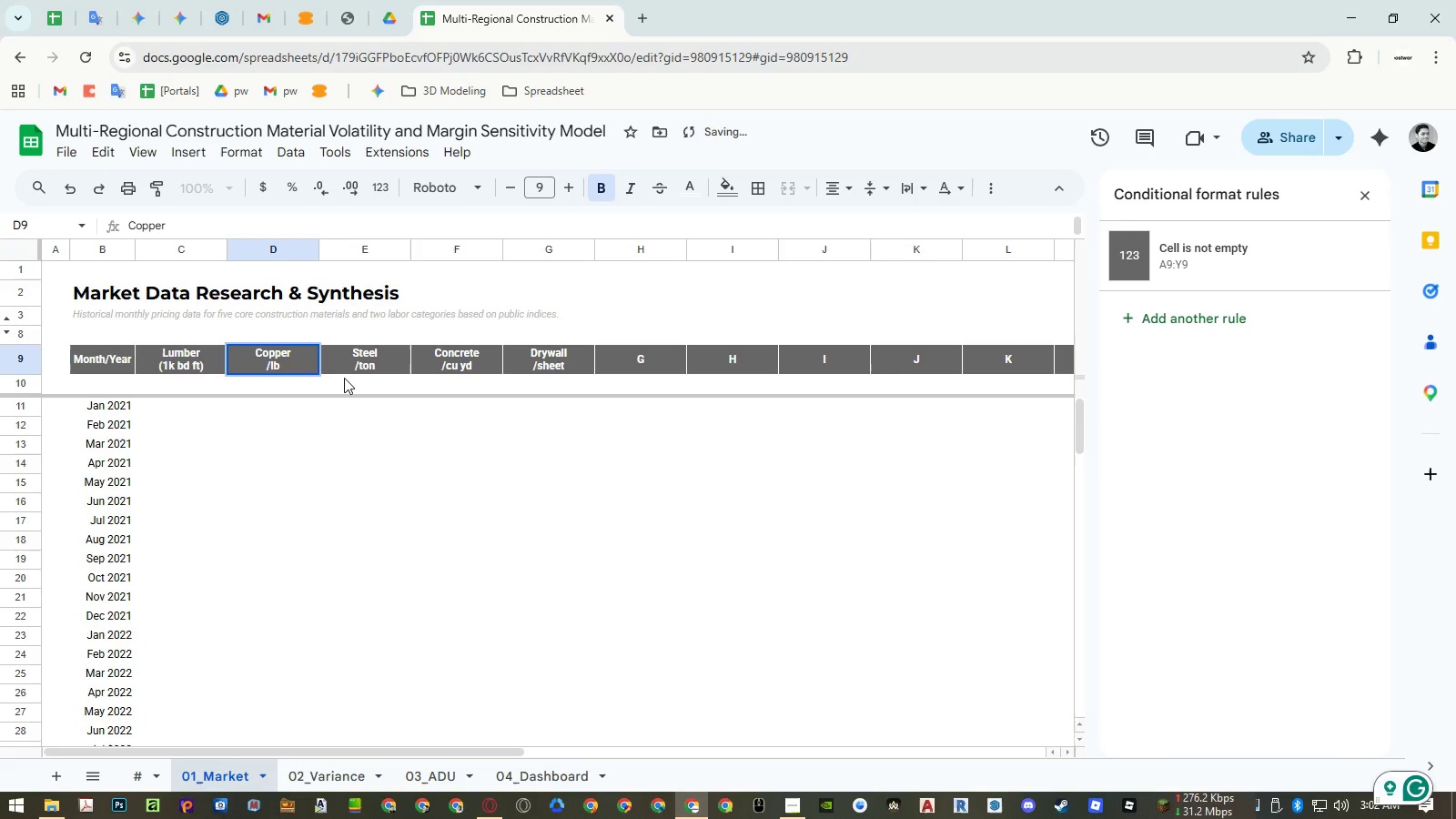 
key(Shift+ShiftLeft)
 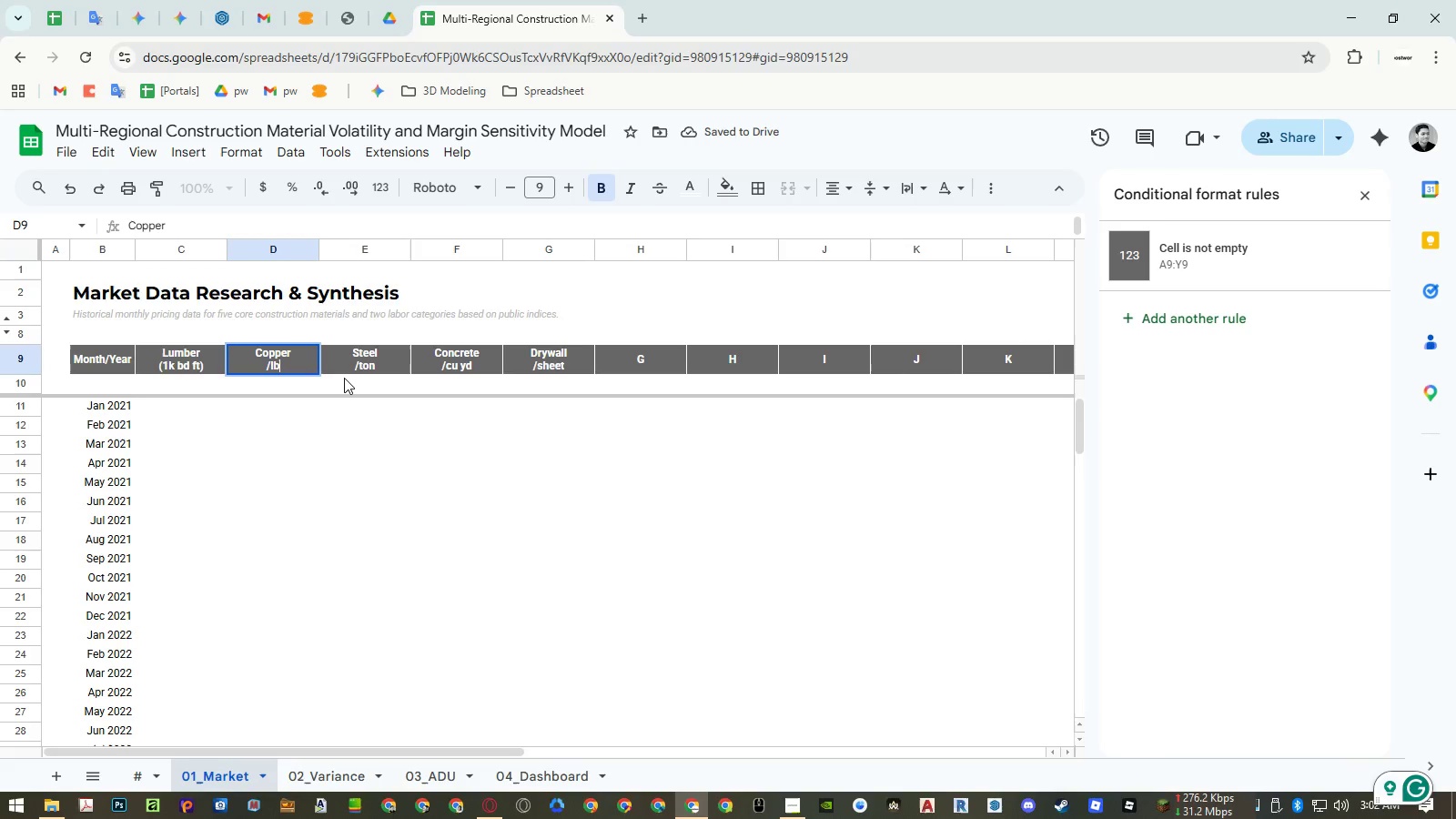 
key(Shift+0)
 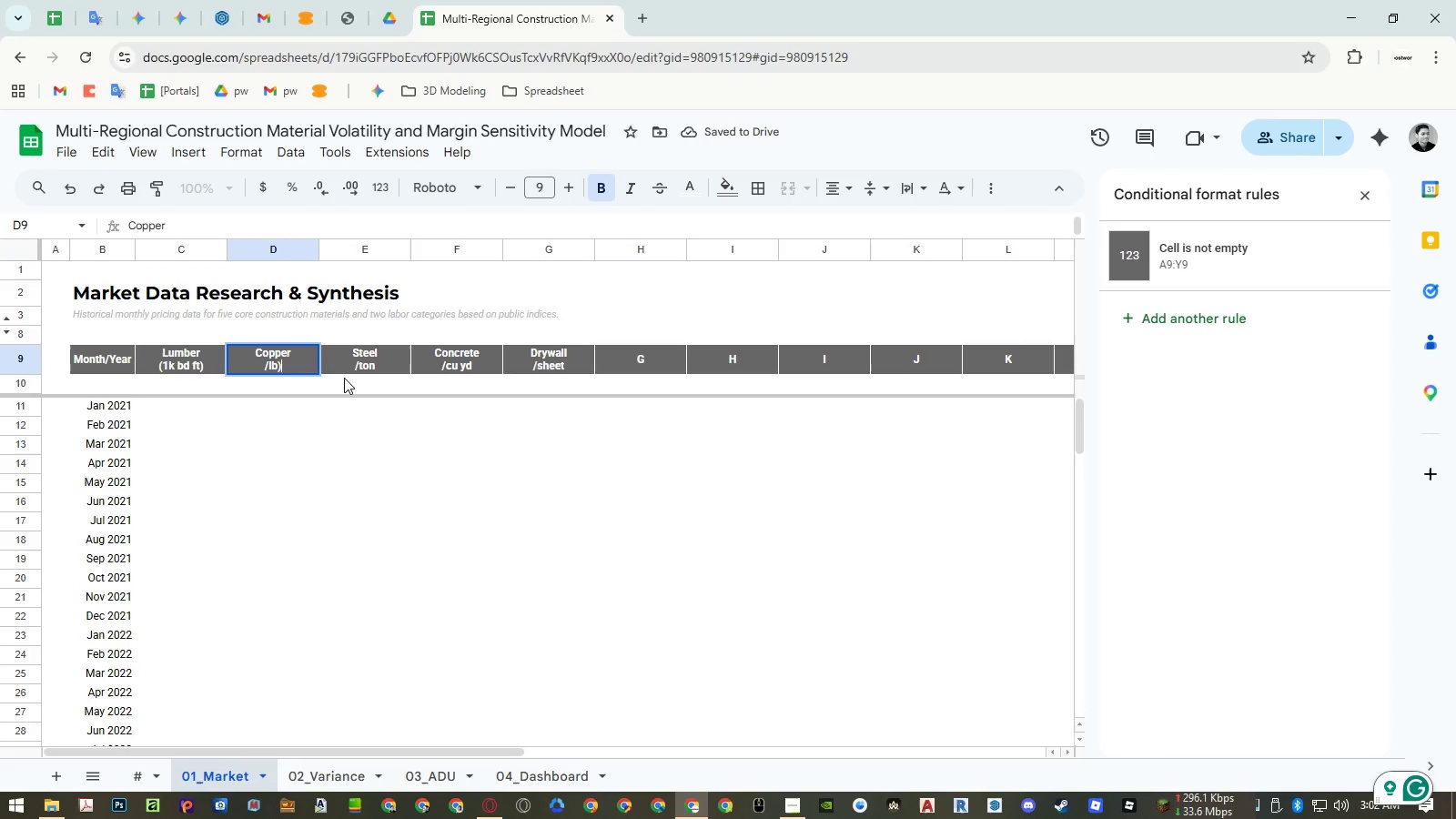 
hold_key(key=ControlLeft, duration=0.97)
 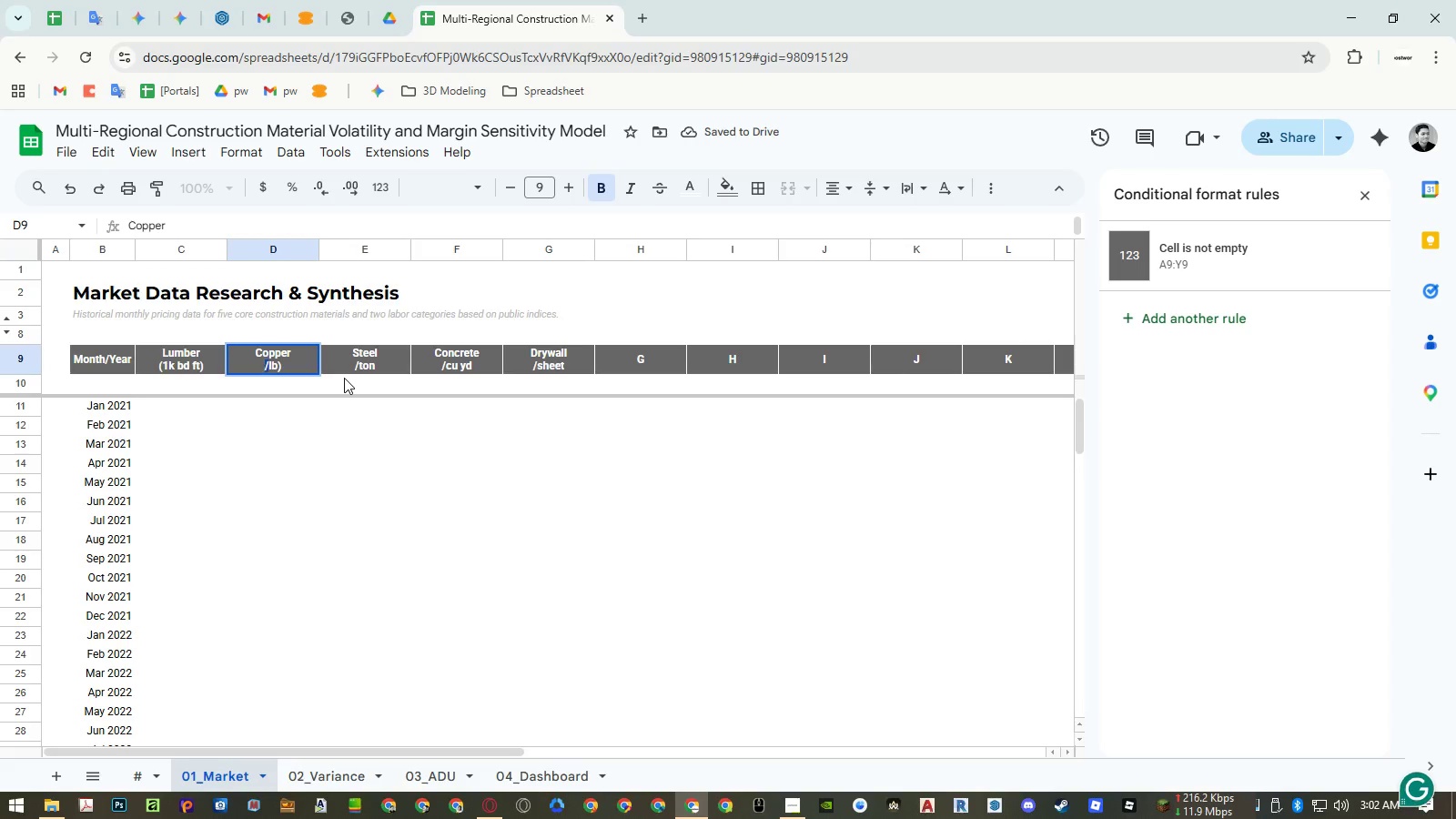 
key(ArrowLeft)
 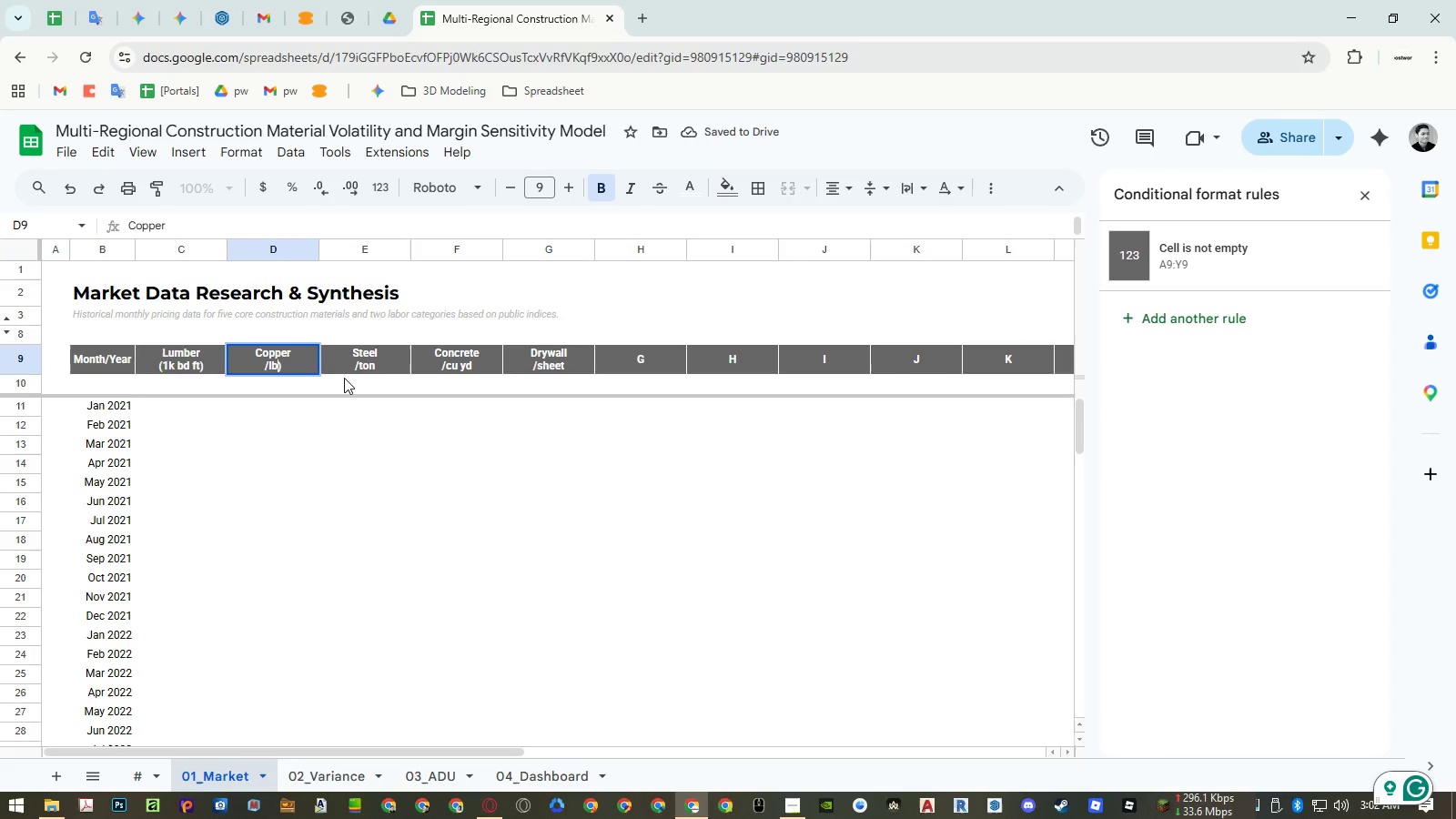 
key(ArrowLeft)
 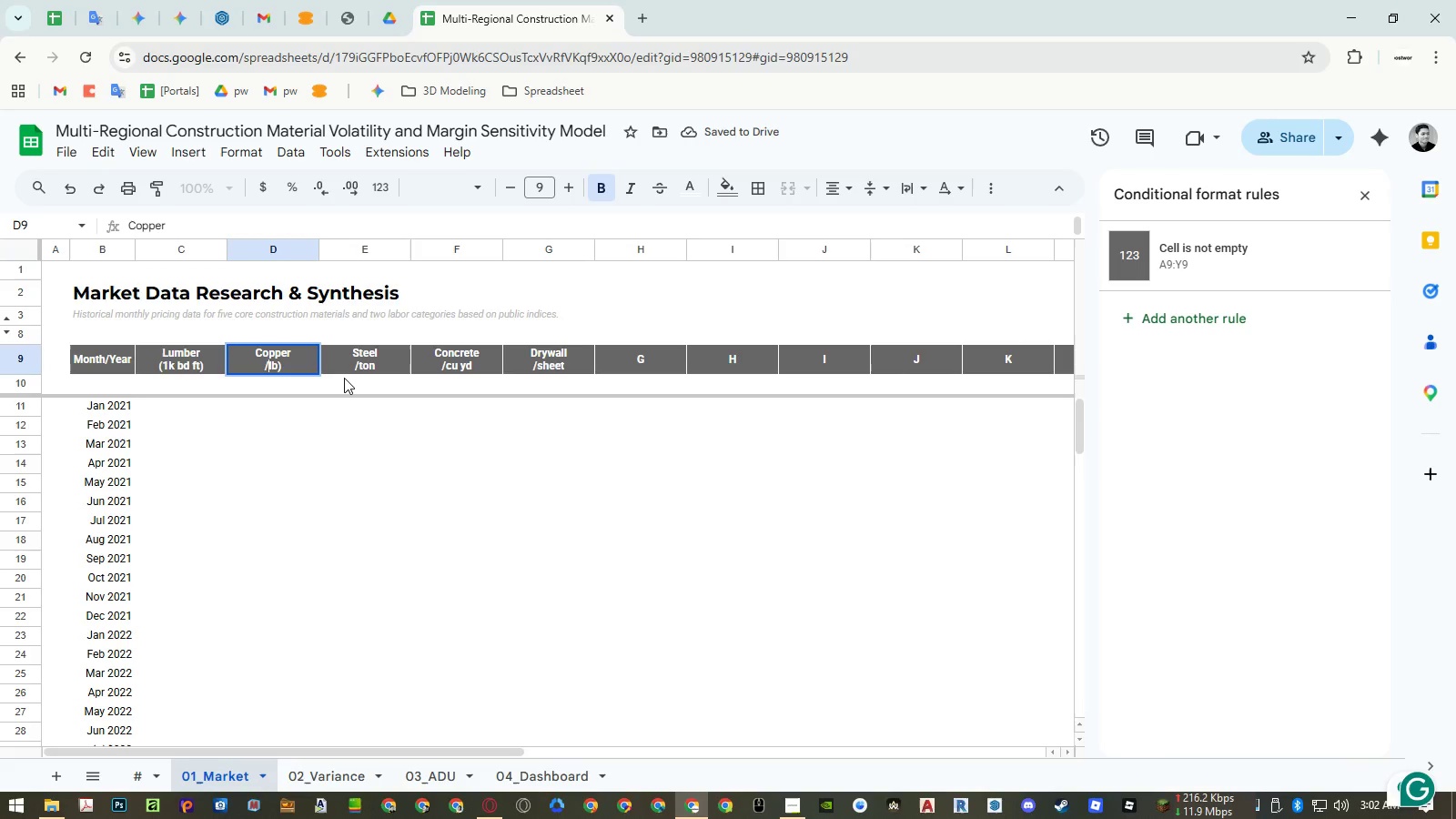 
key(Shift+ArrowLeft)
 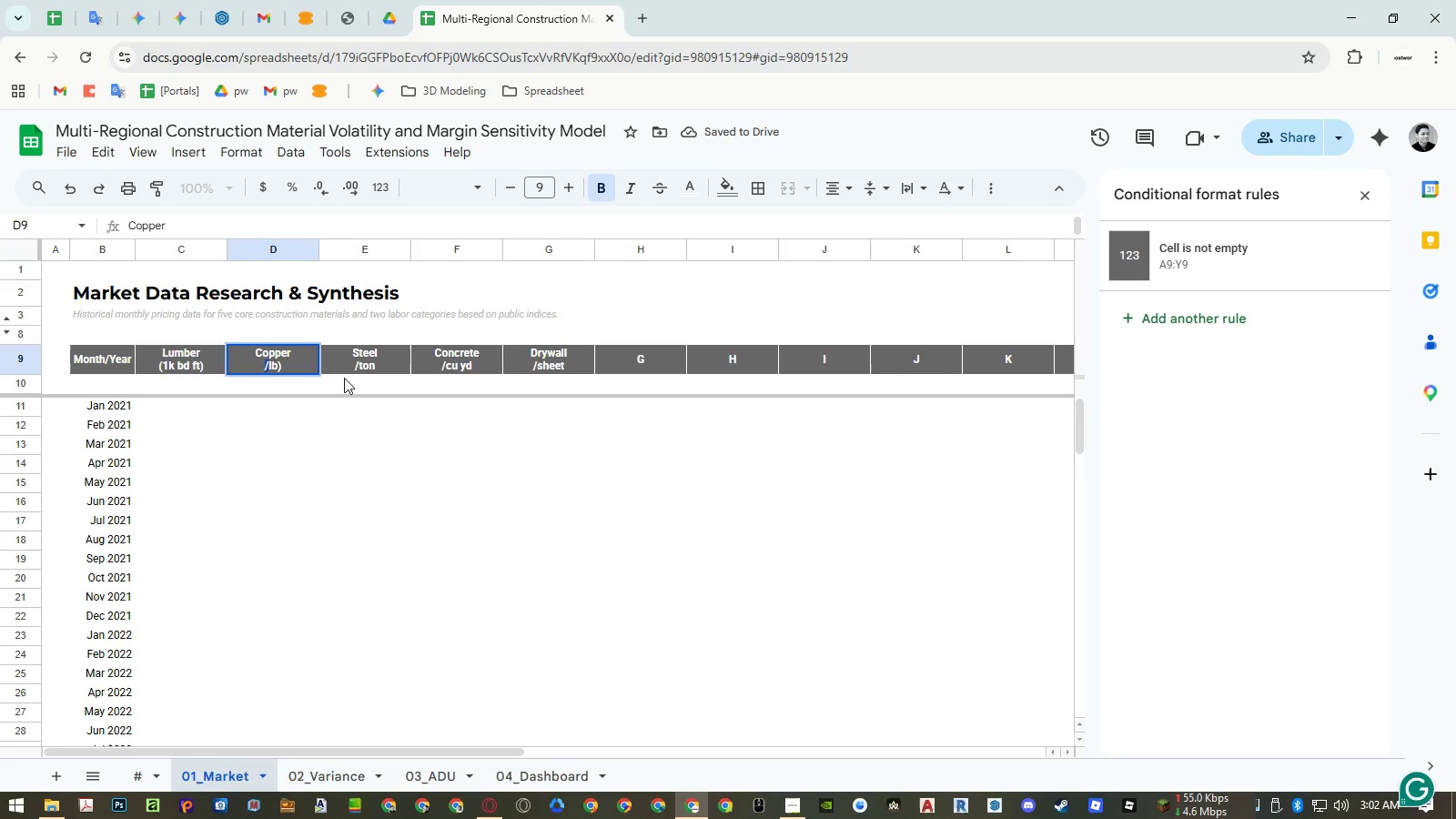 
key(Shift+9)
 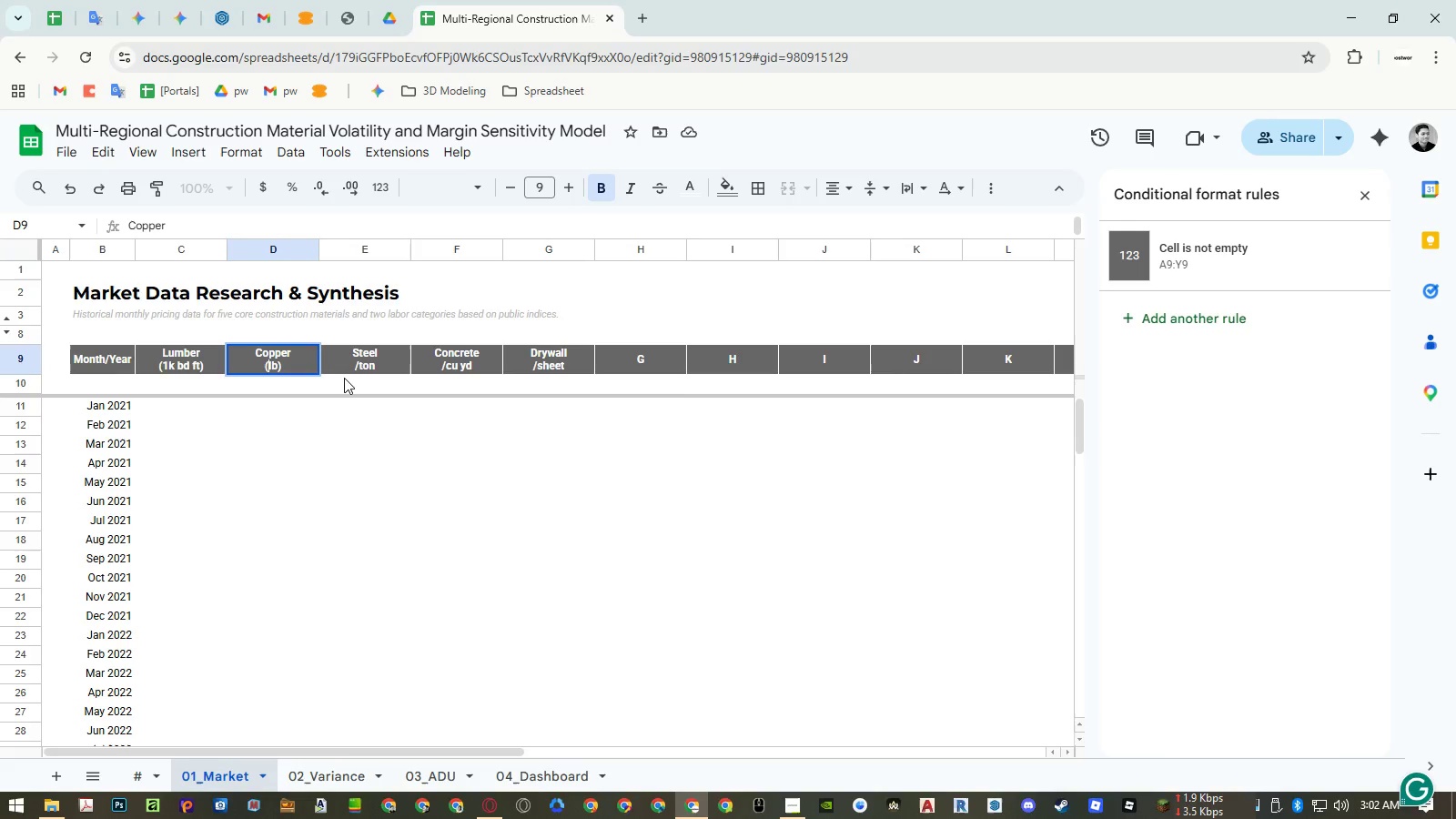 
key(Shift+Numpad1)
 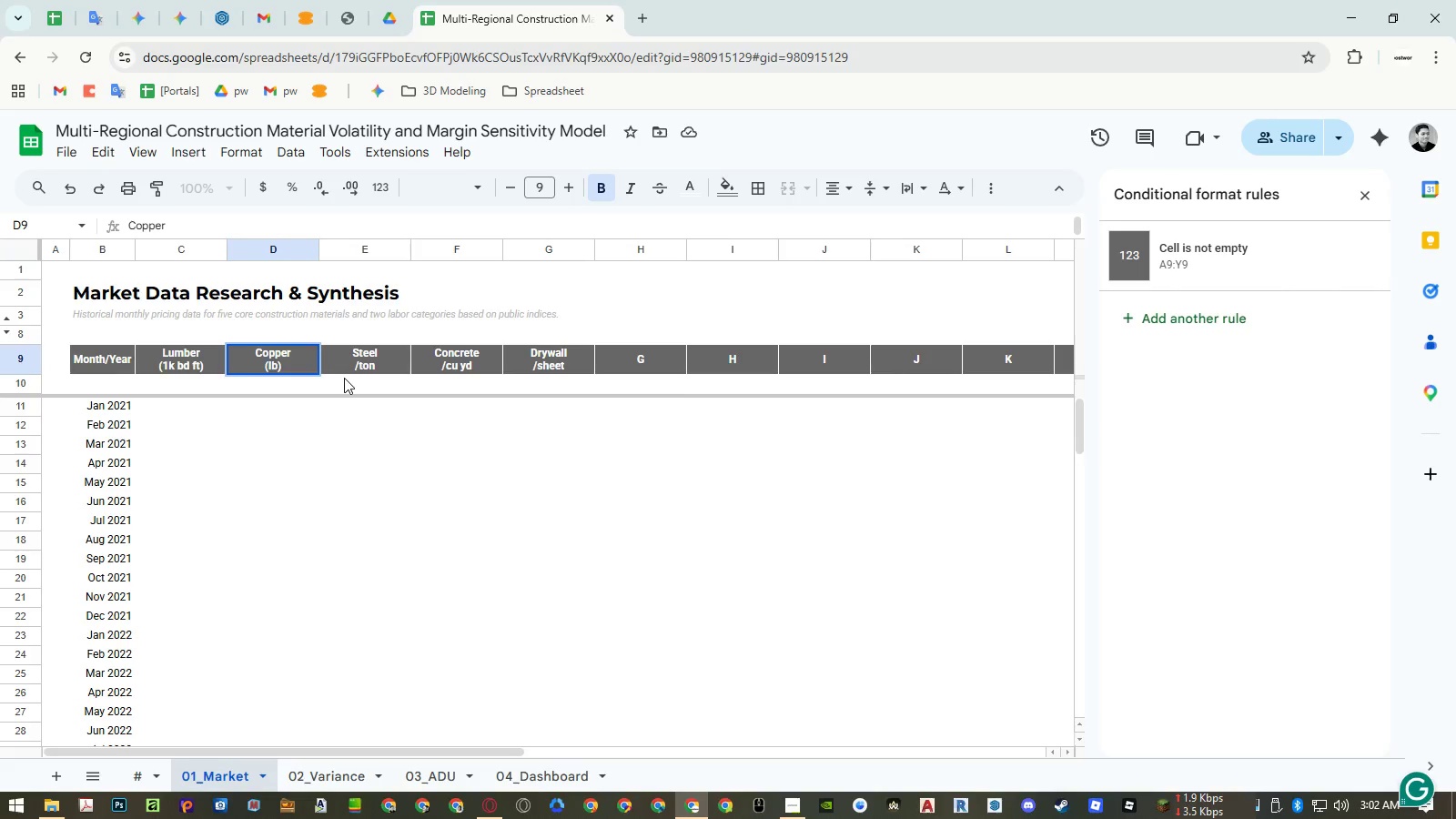 
key(Shift+Space)
 